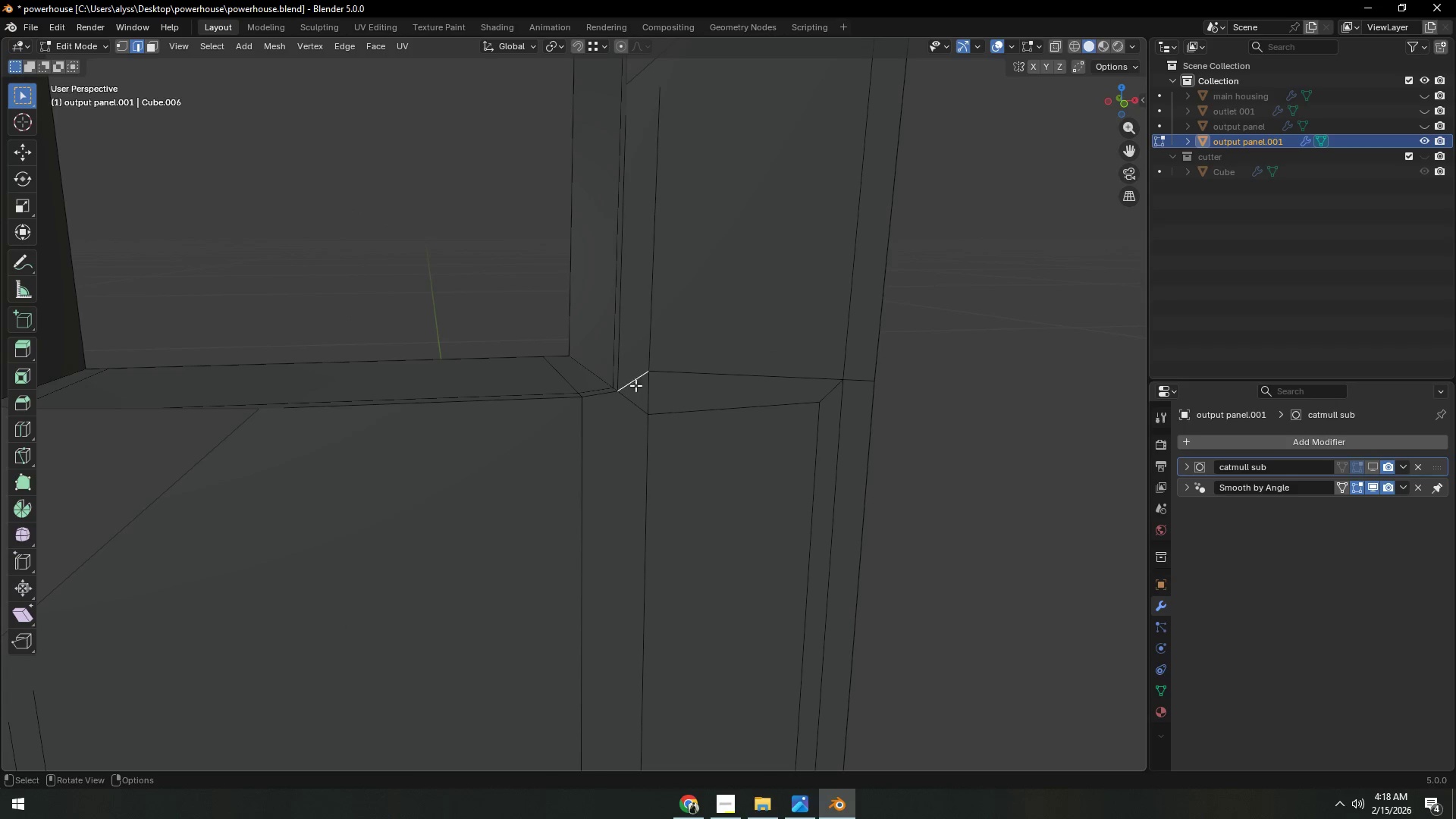 
key(Control+X)
 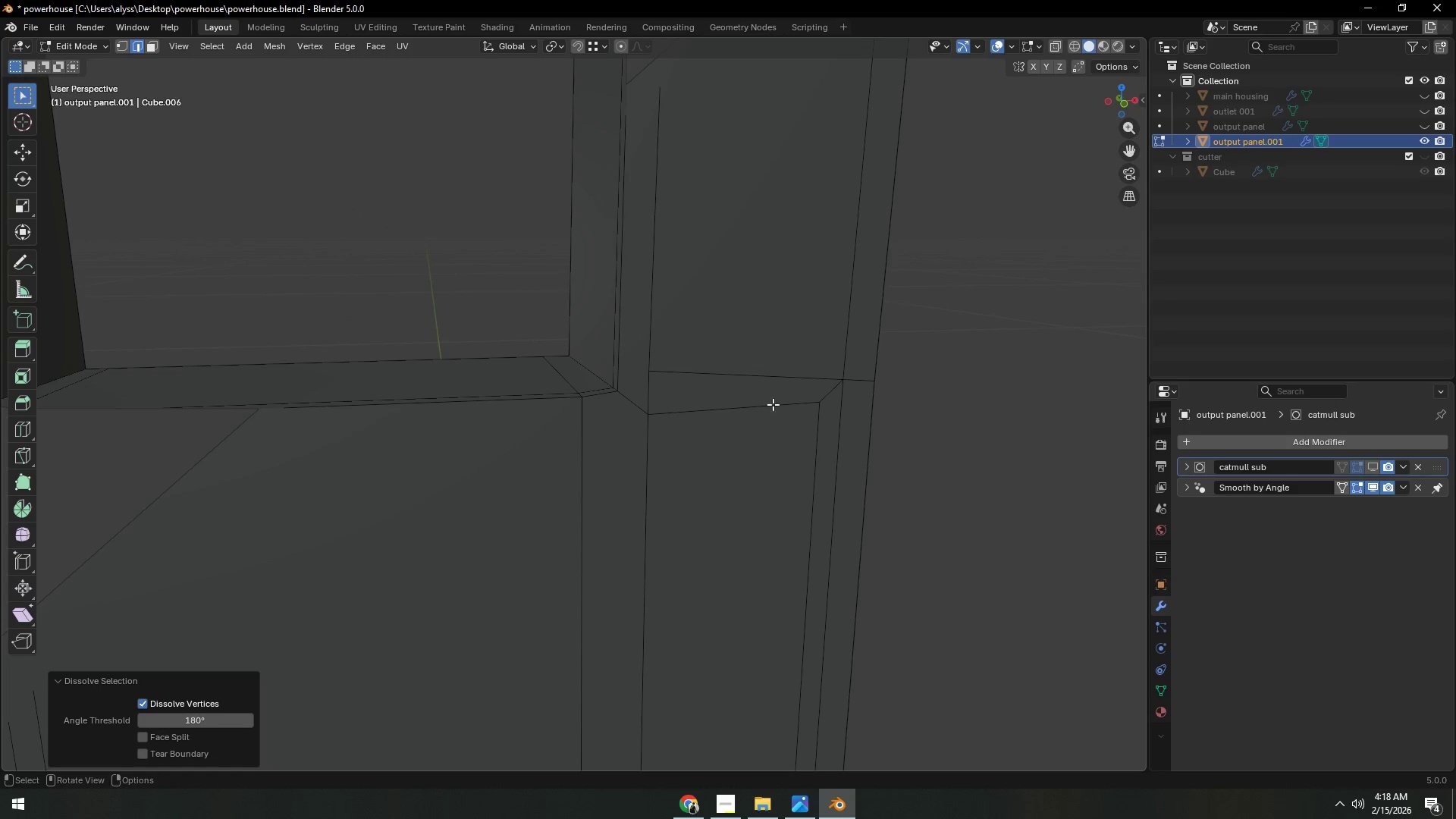 
left_click([1002, 402])
 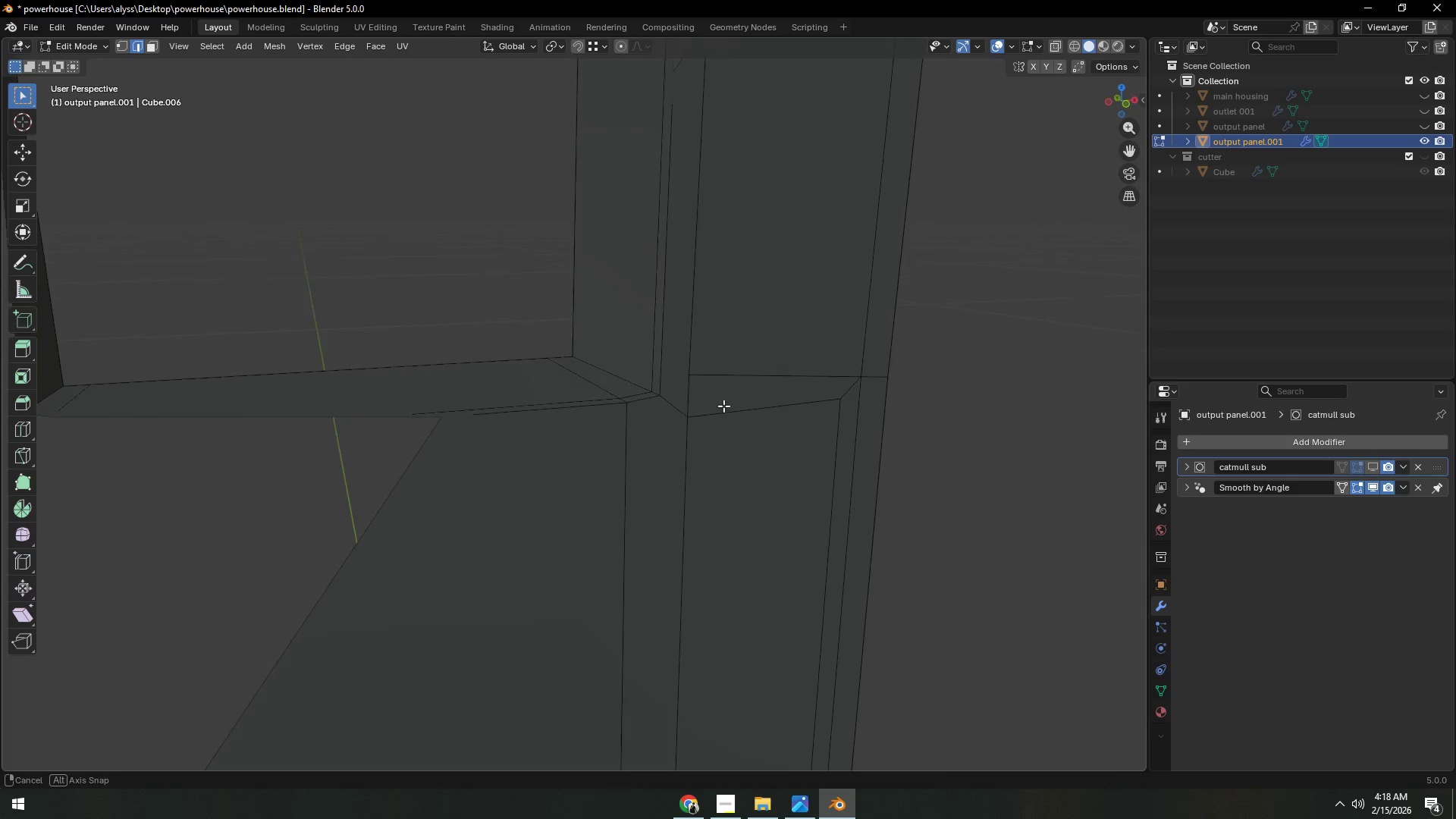 
key(1)
 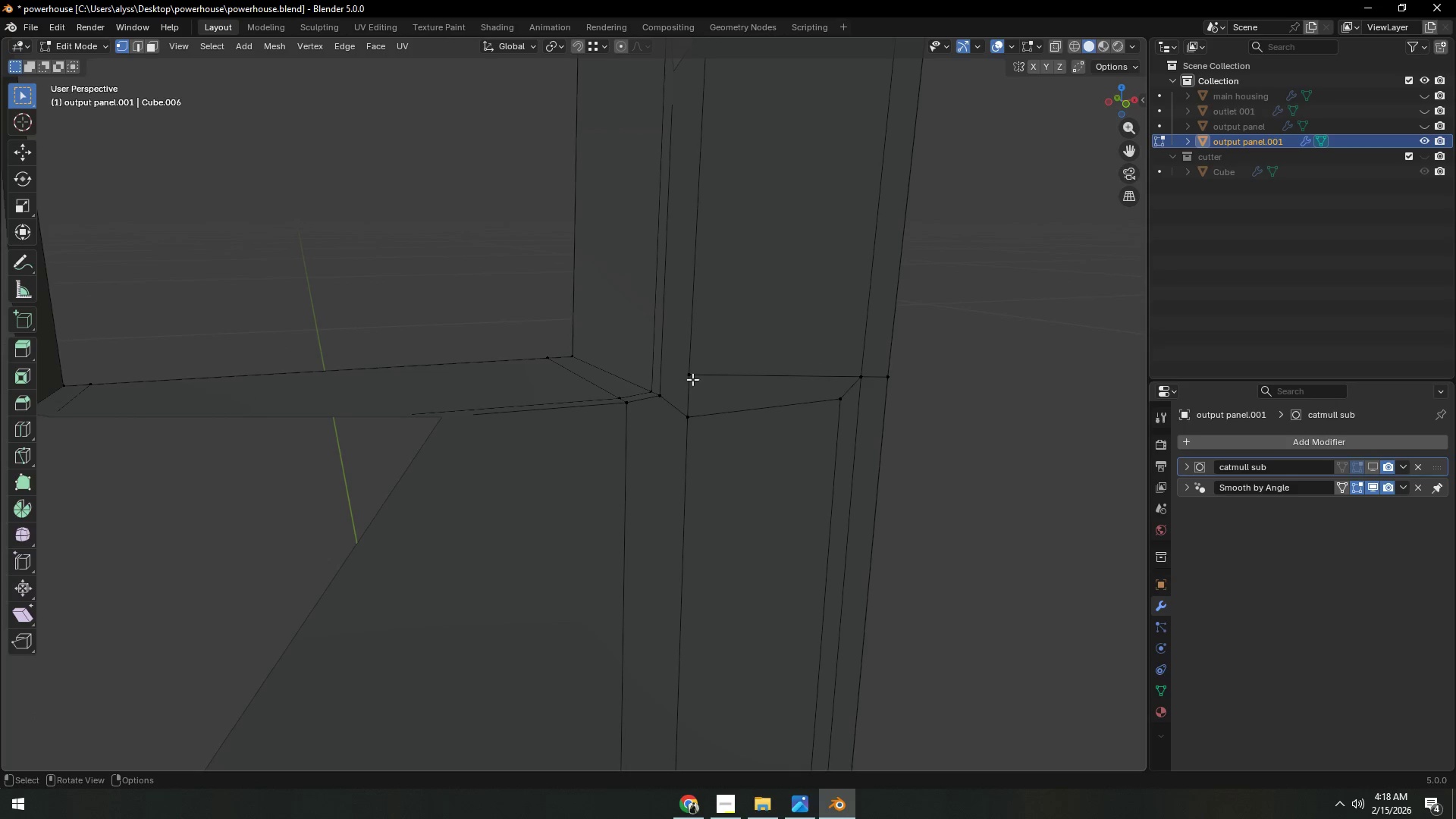 
left_click([690, 376])
 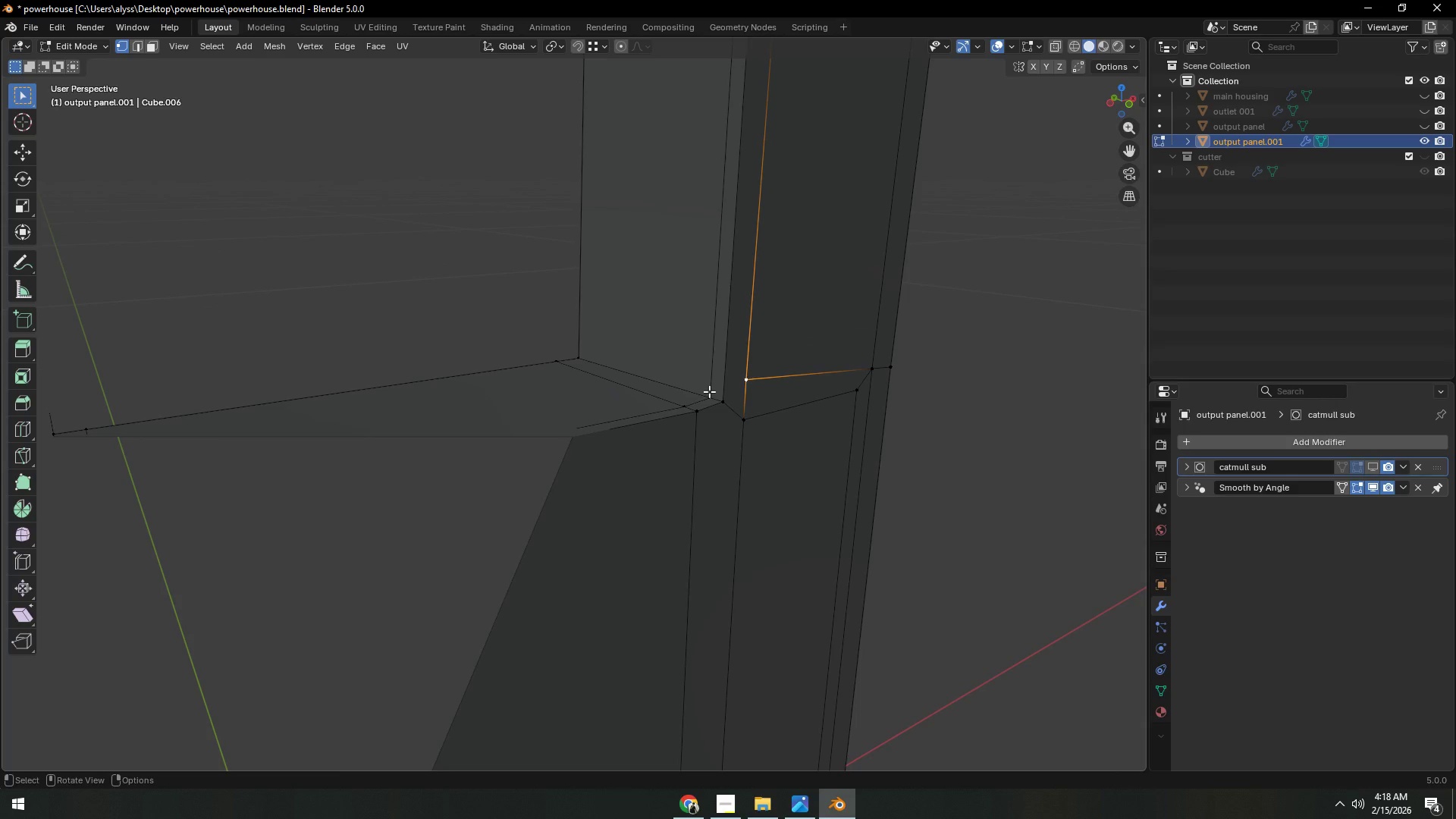 
key(K)
 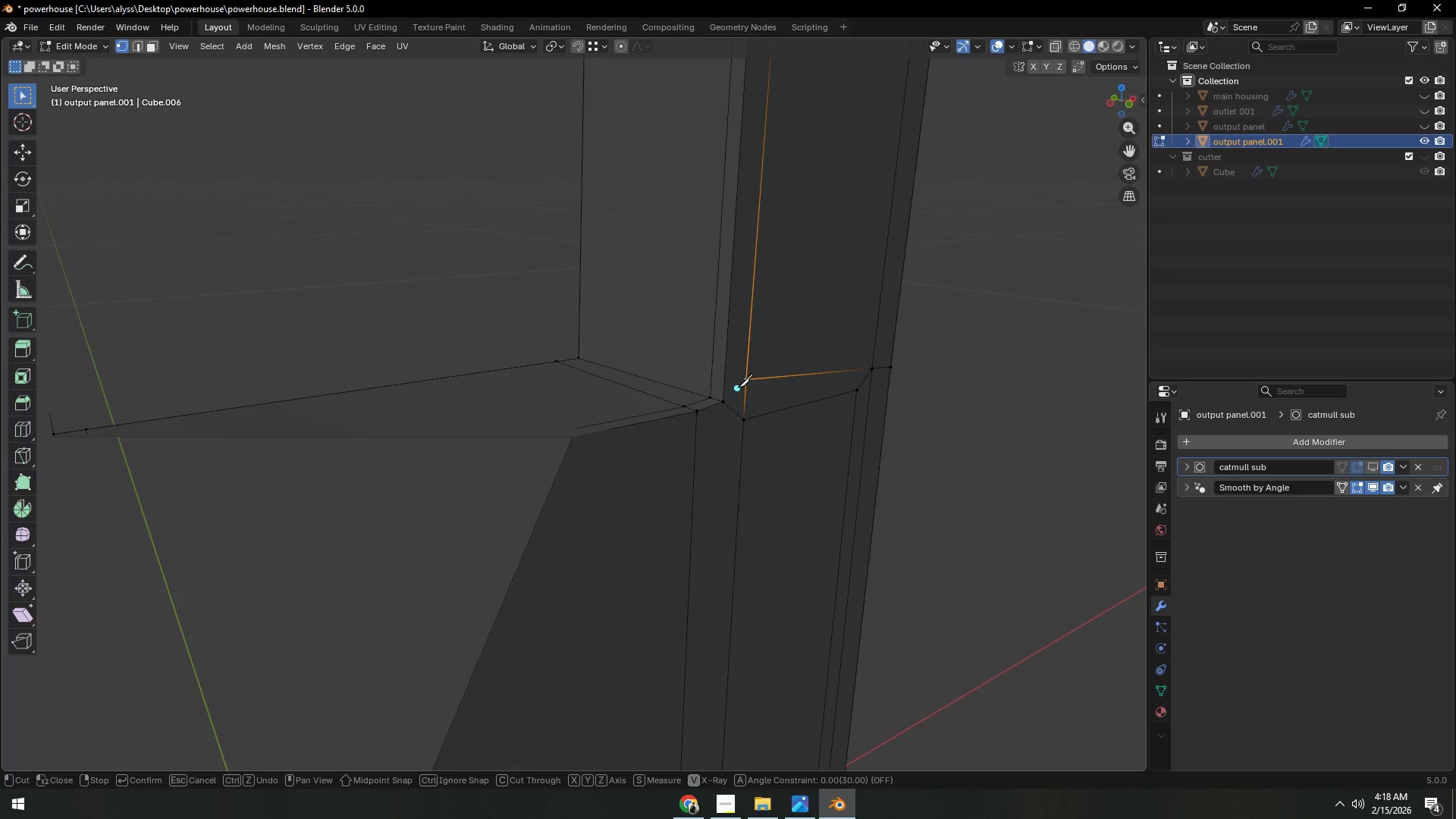 
left_click([742, 382])
 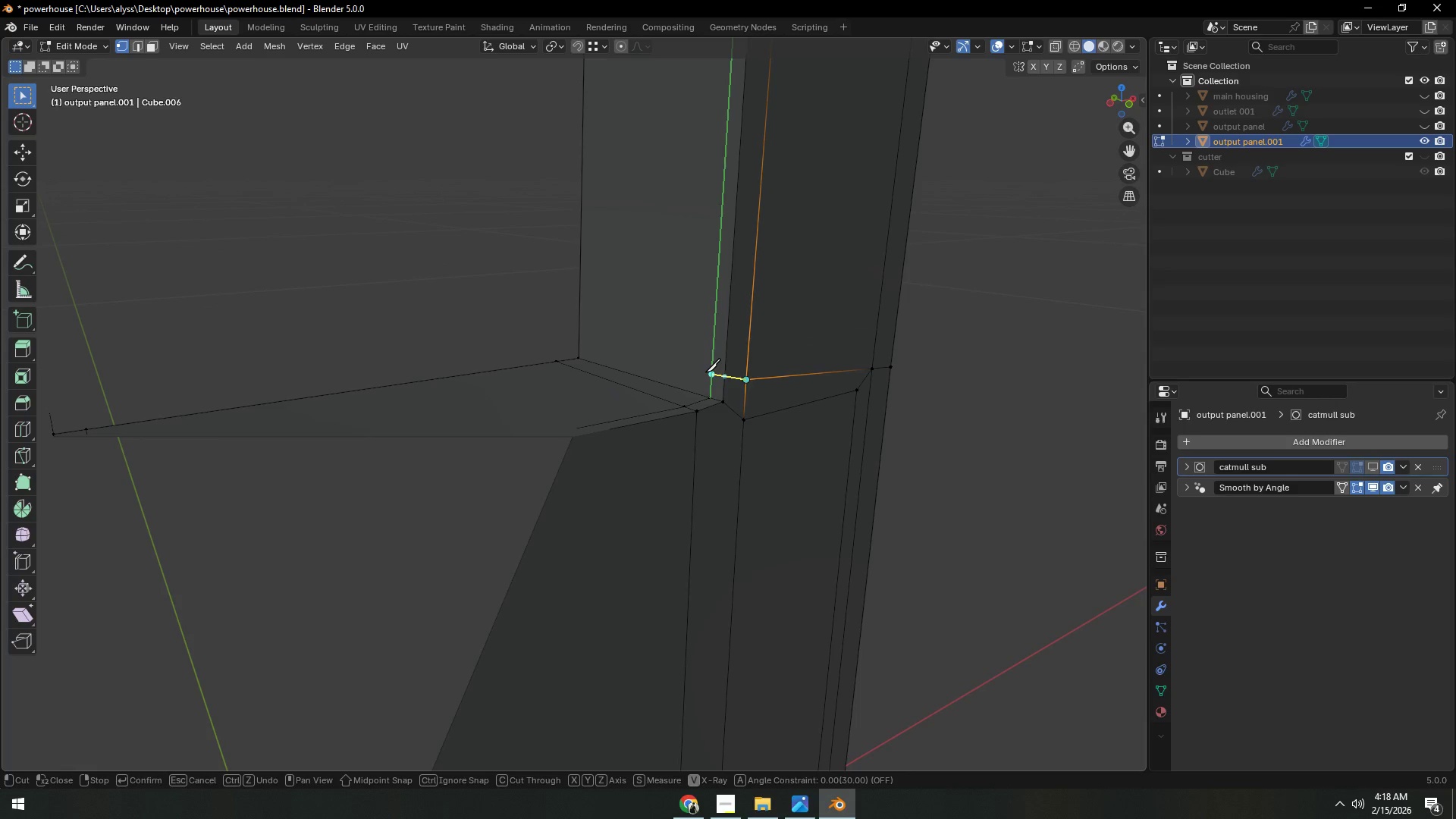 
type(uy)
 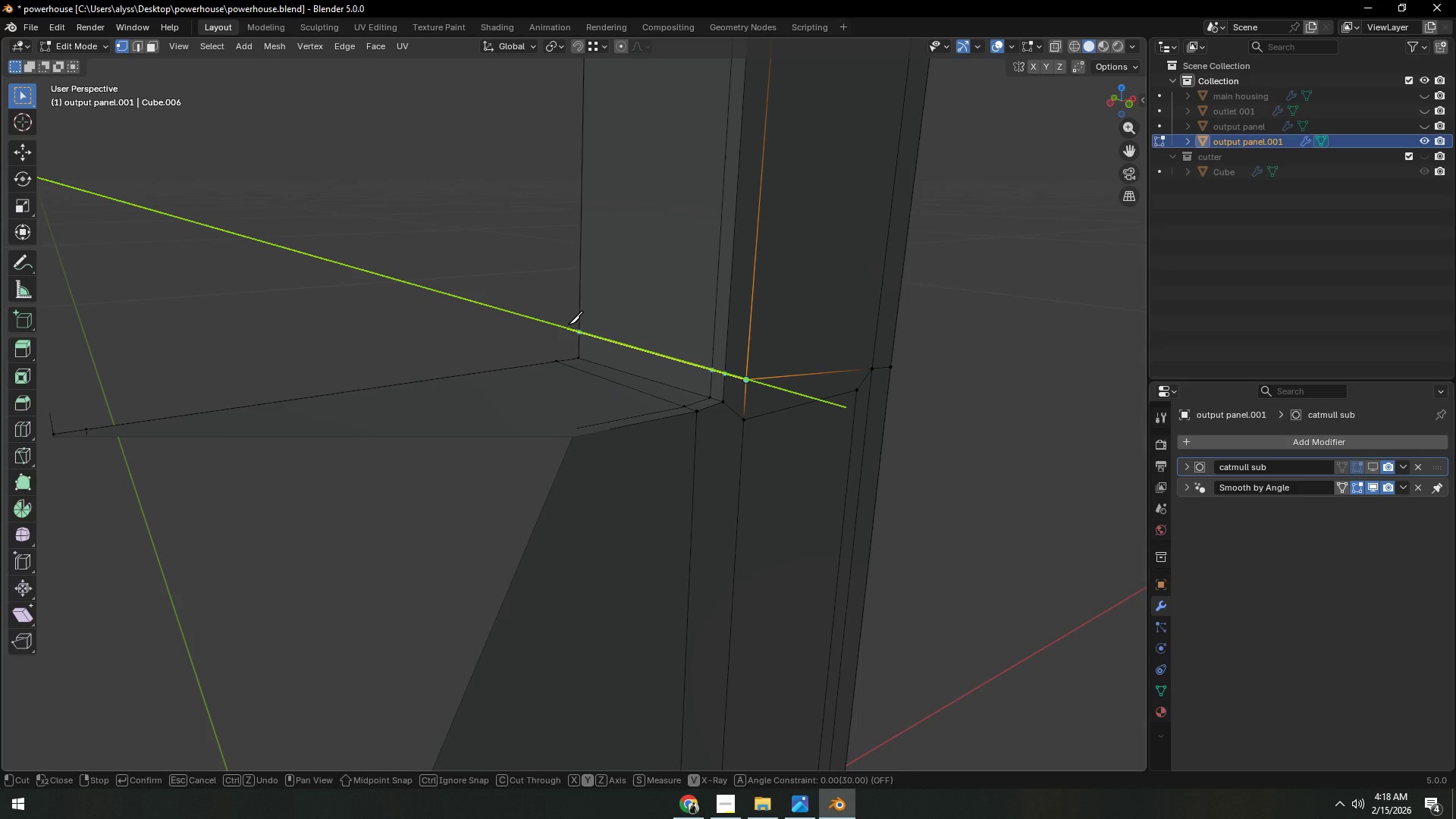 
left_click([568, 325])
 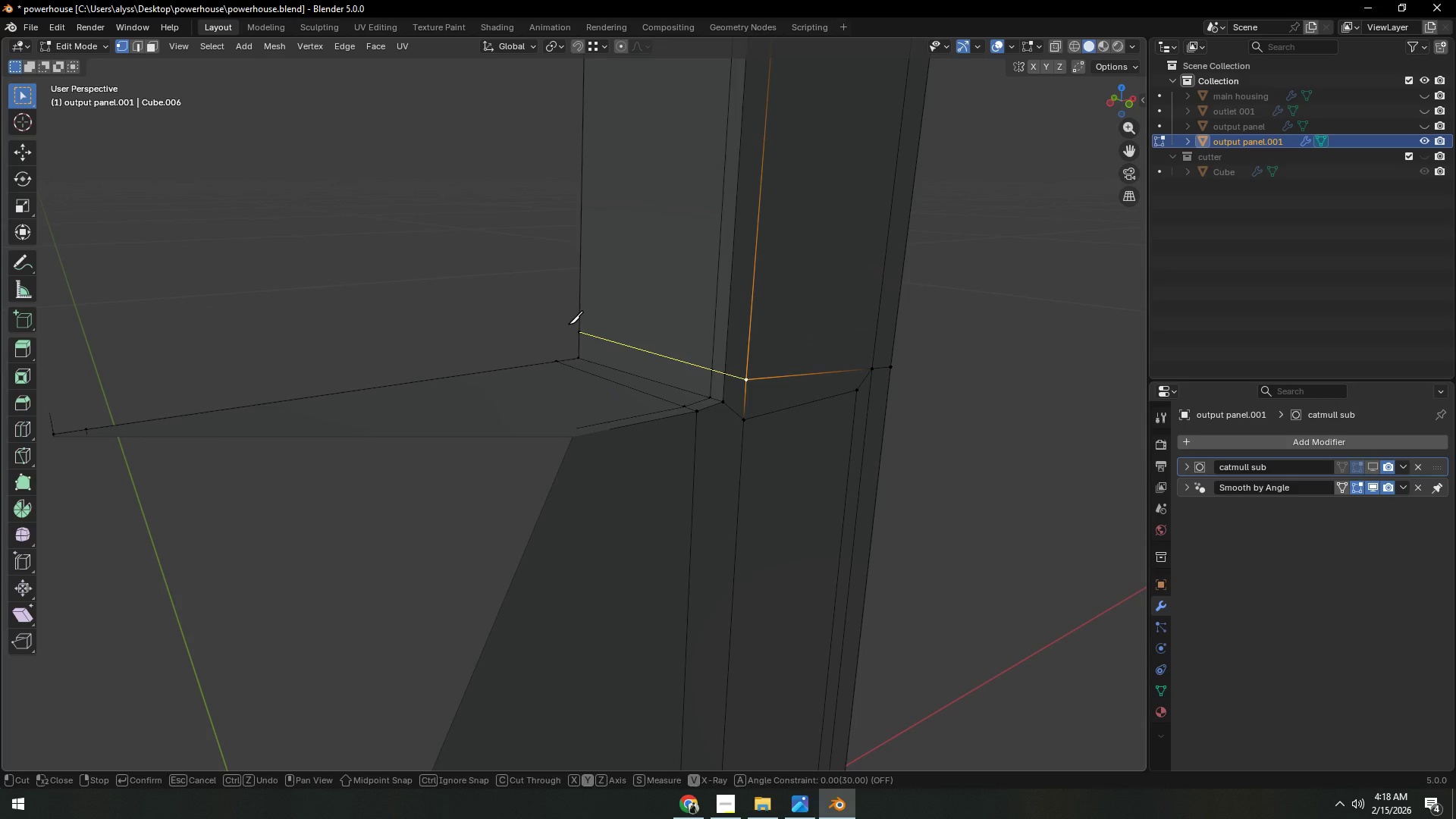 
key(Space)
 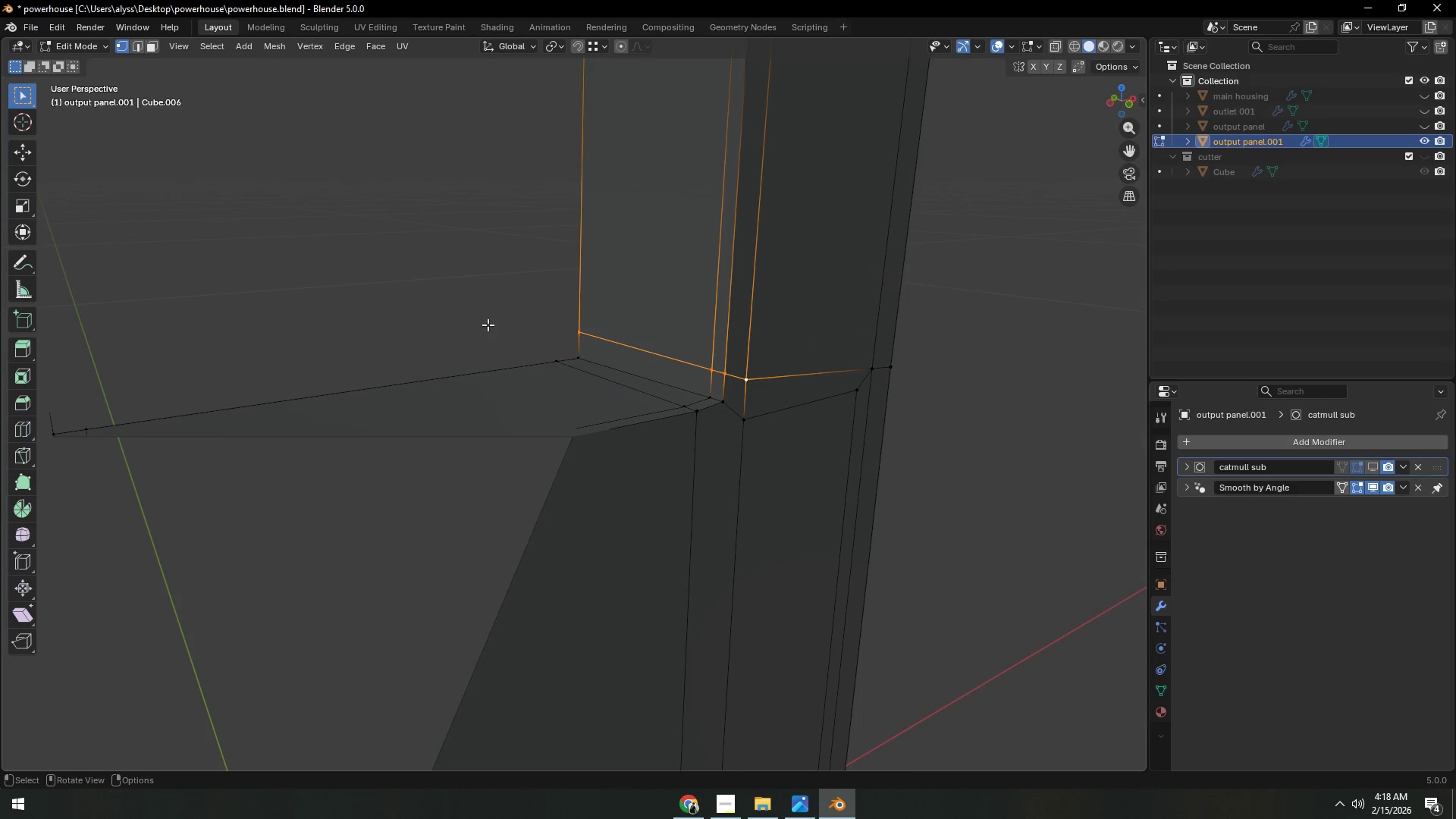 
left_click([483, 325])
 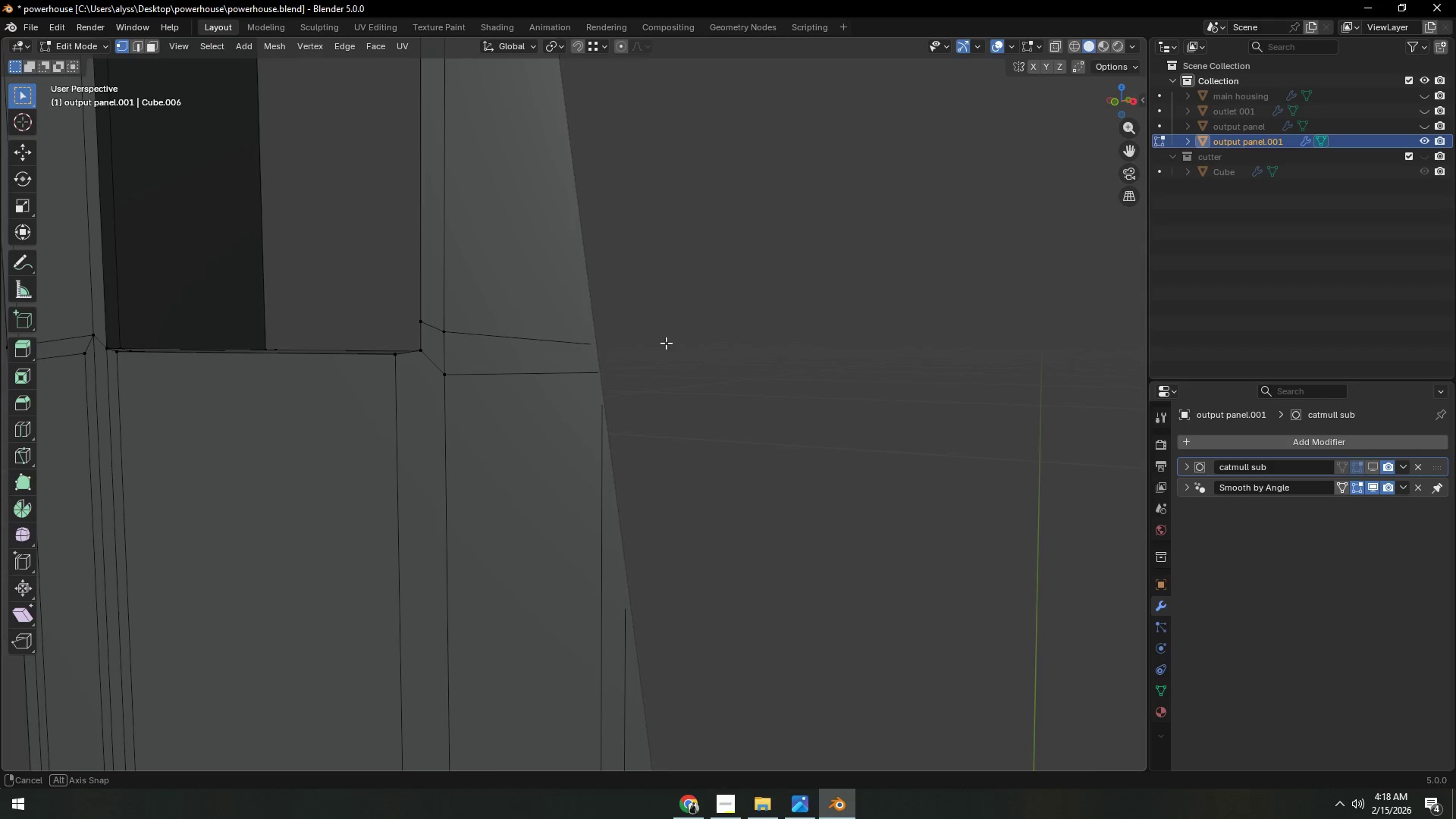 
scroll: coordinate [719, 349], scroll_direction: down, amount: 4.0
 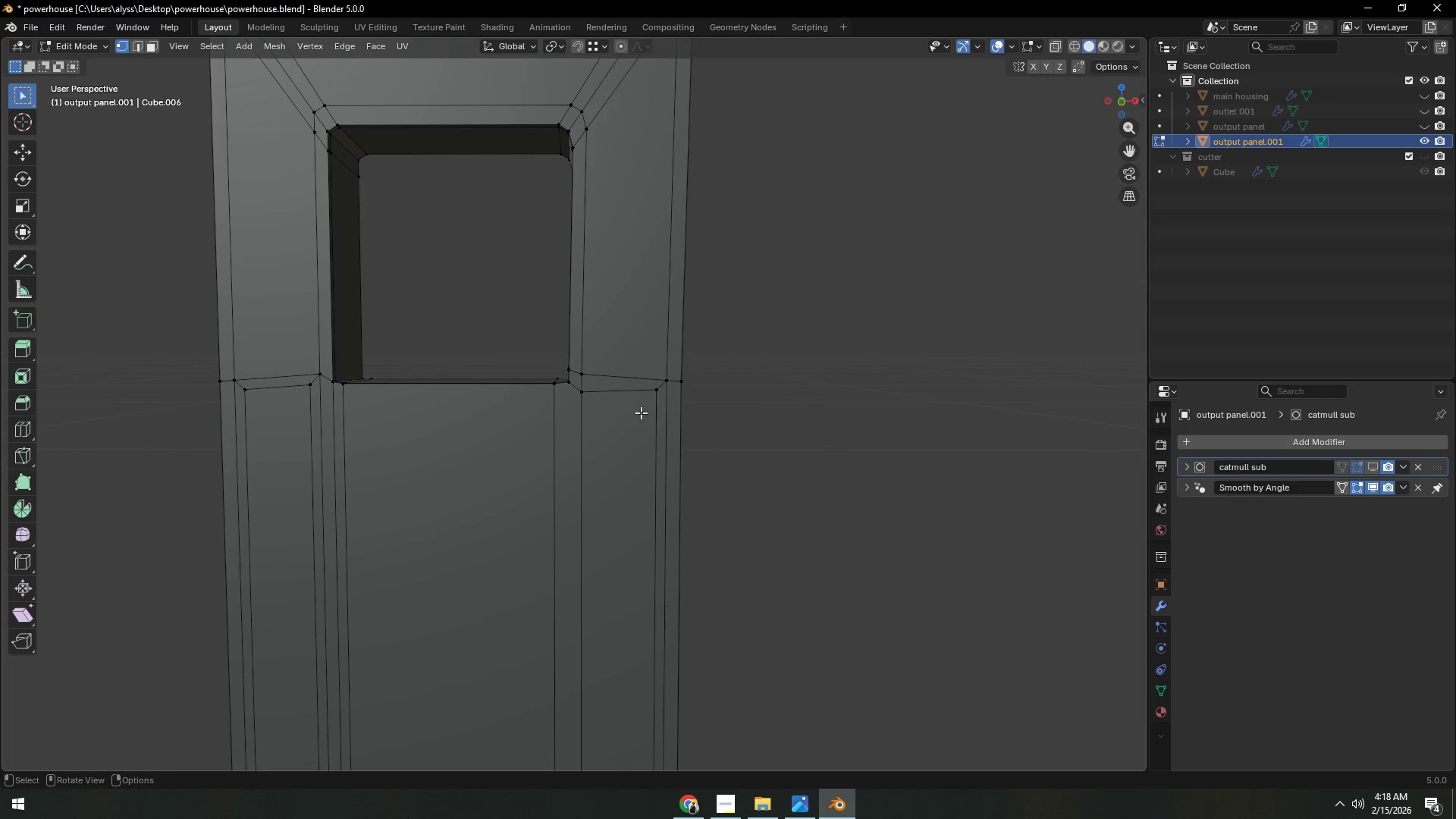 
hold_key(key=ShiftLeft, duration=0.33)
 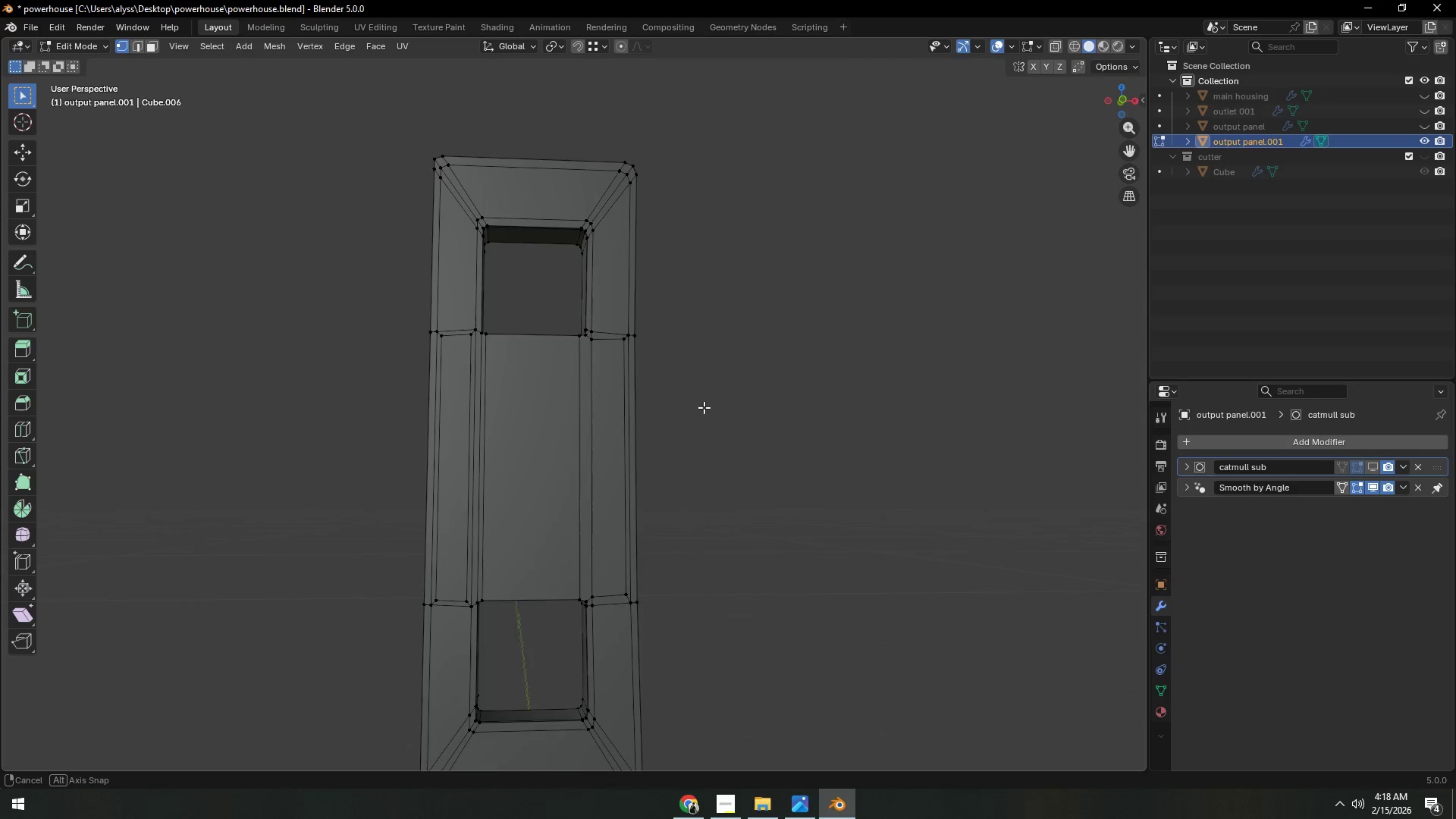 
scroll: coordinate [642, 412], scroll_direction: down, amount: 4.0
 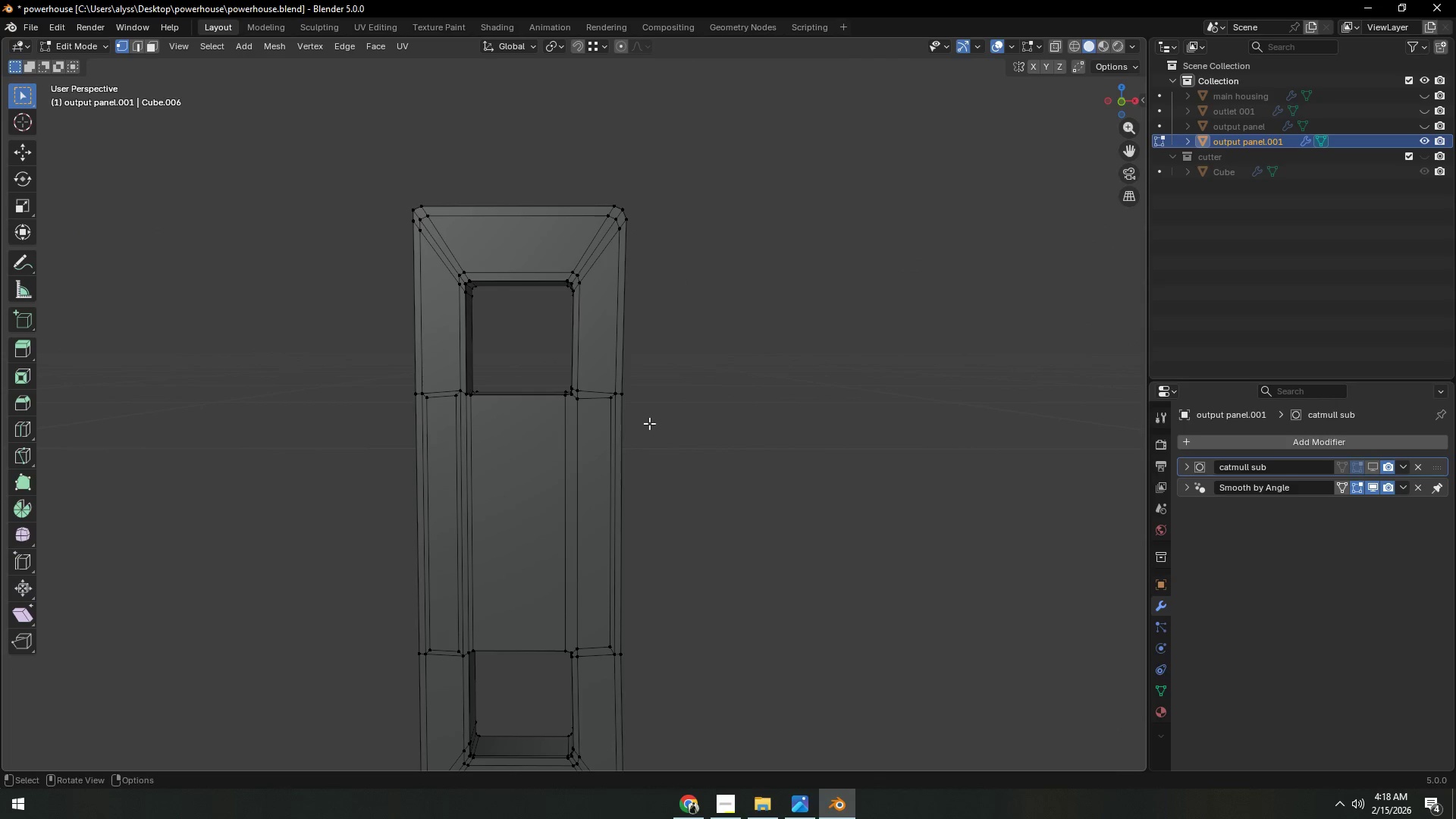 
hold_key(key=ShiftLeft, duration=0.42)
 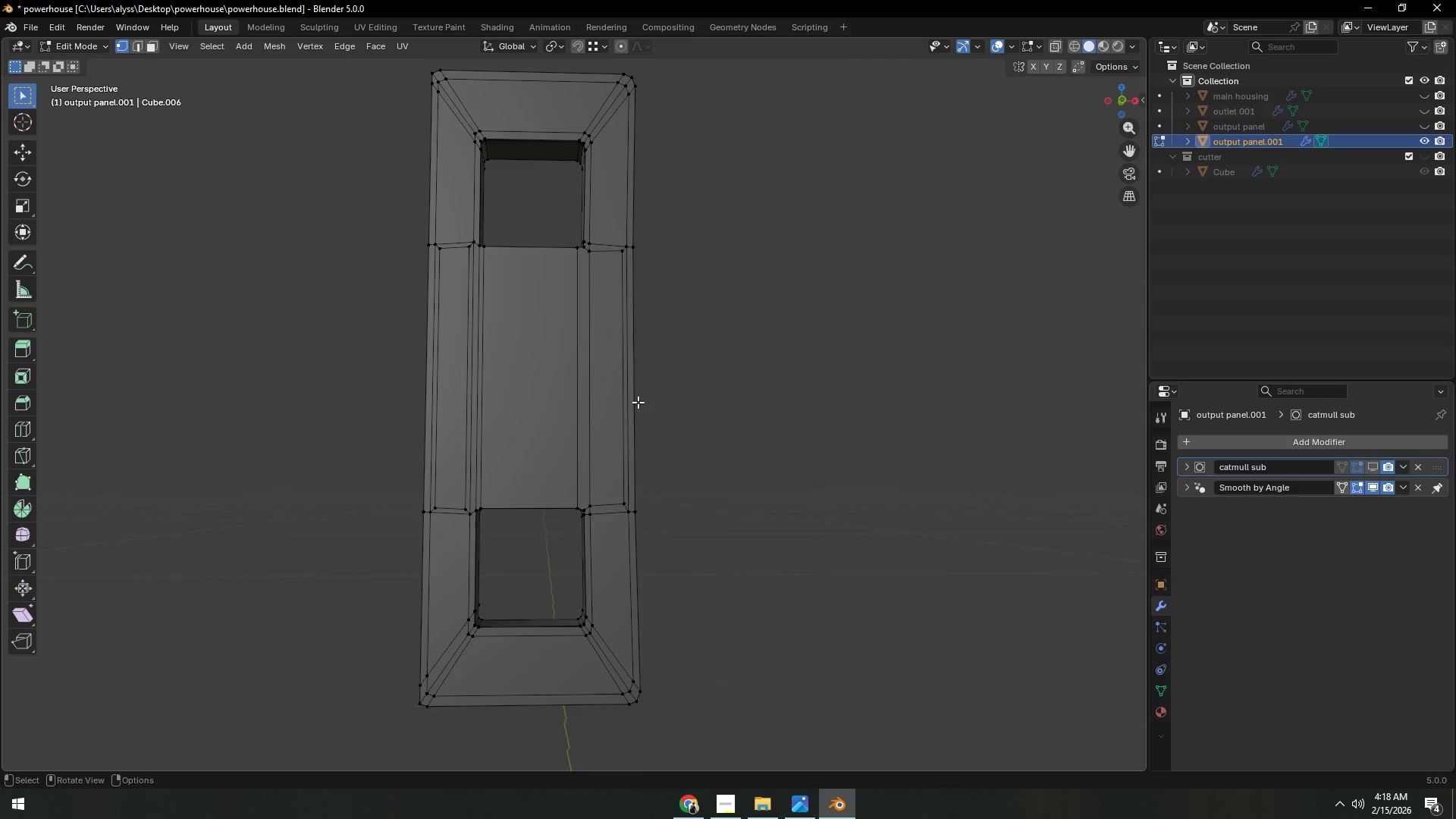 
scroll: coordinate [638, 413], scroll_direction: up, amount: 2.0
 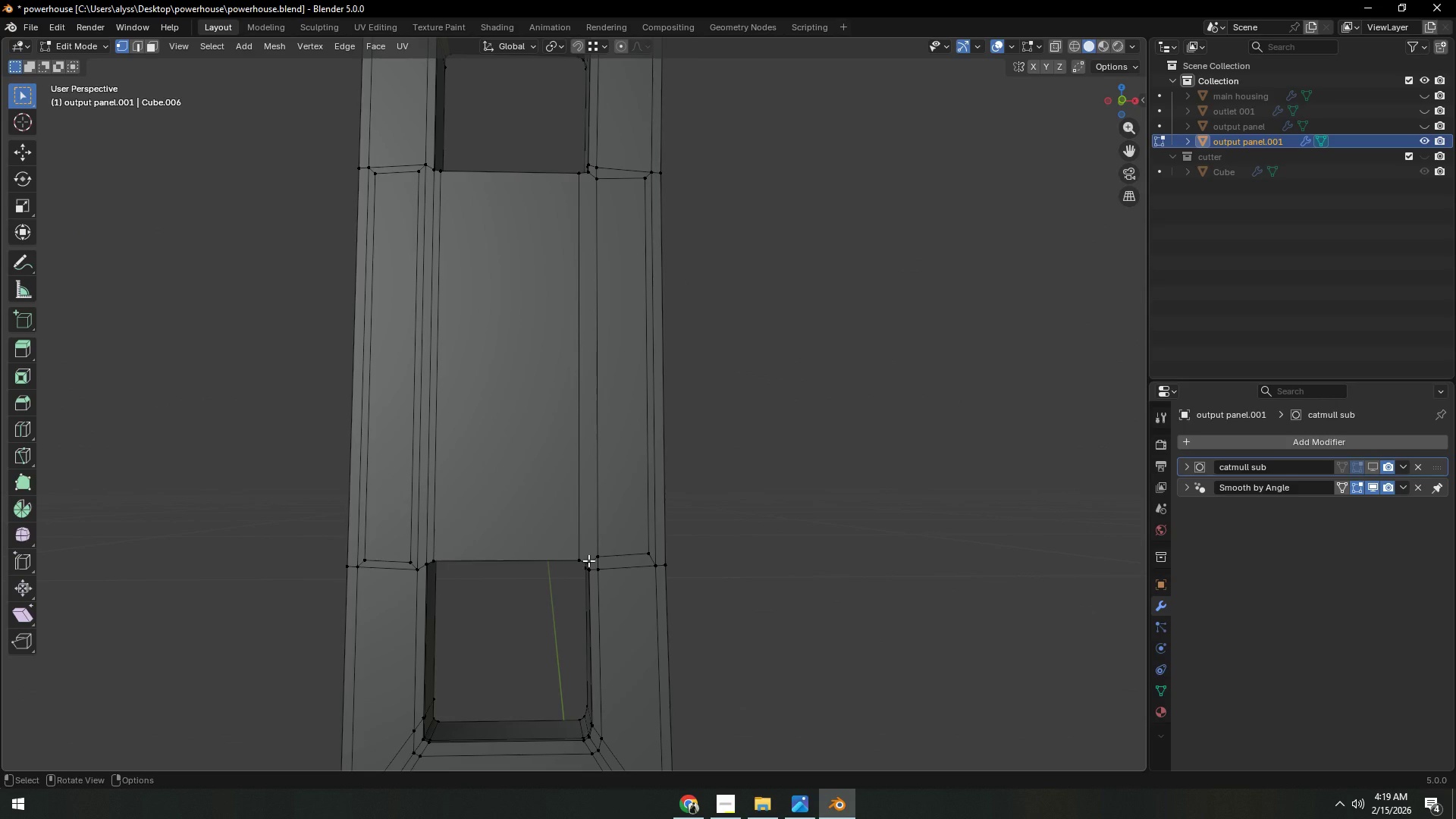 
left_click([588, 560])
 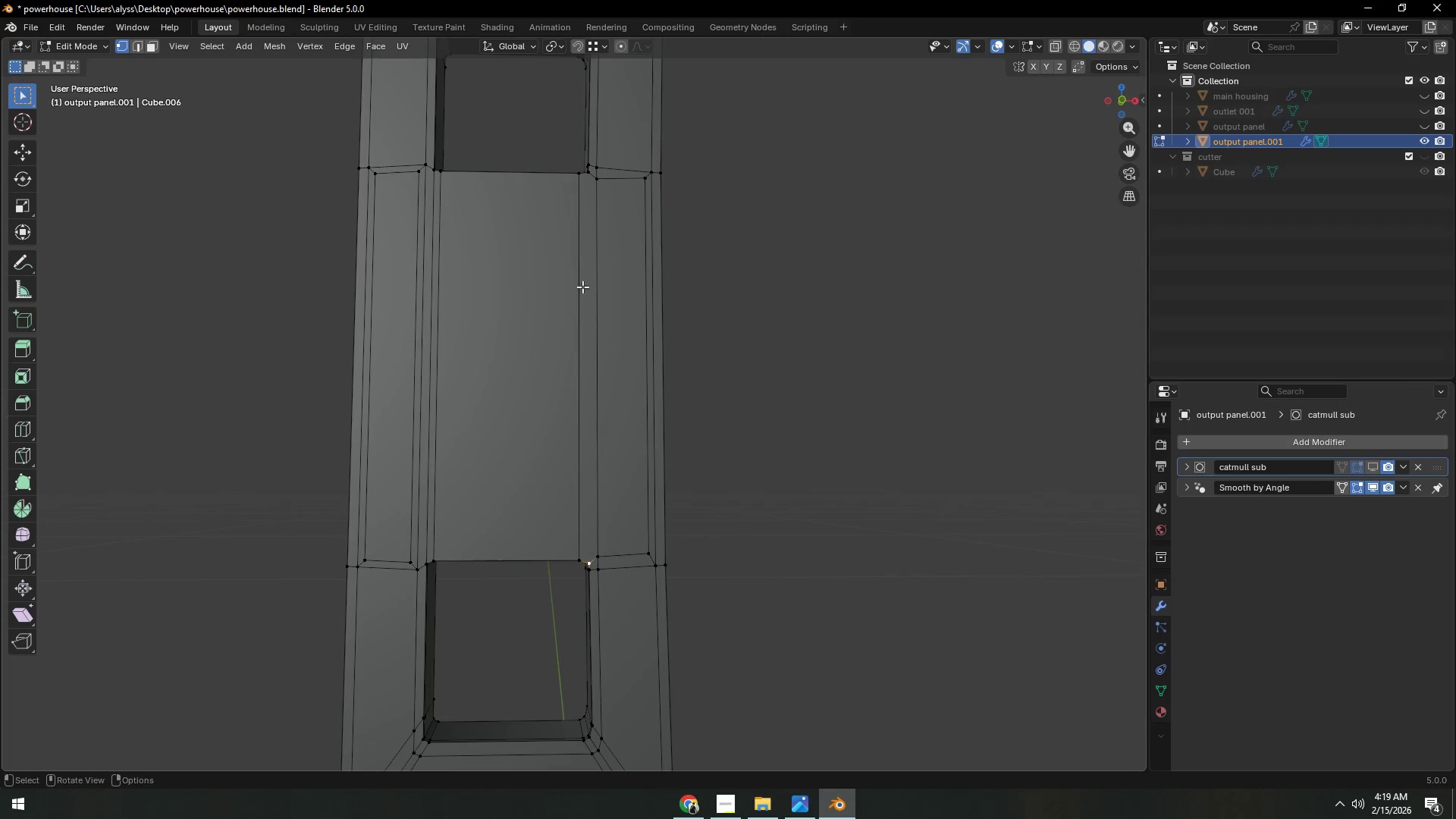 
hold_key(key=ShiftLeft, duration=0.64)
left_click([585, 177])
 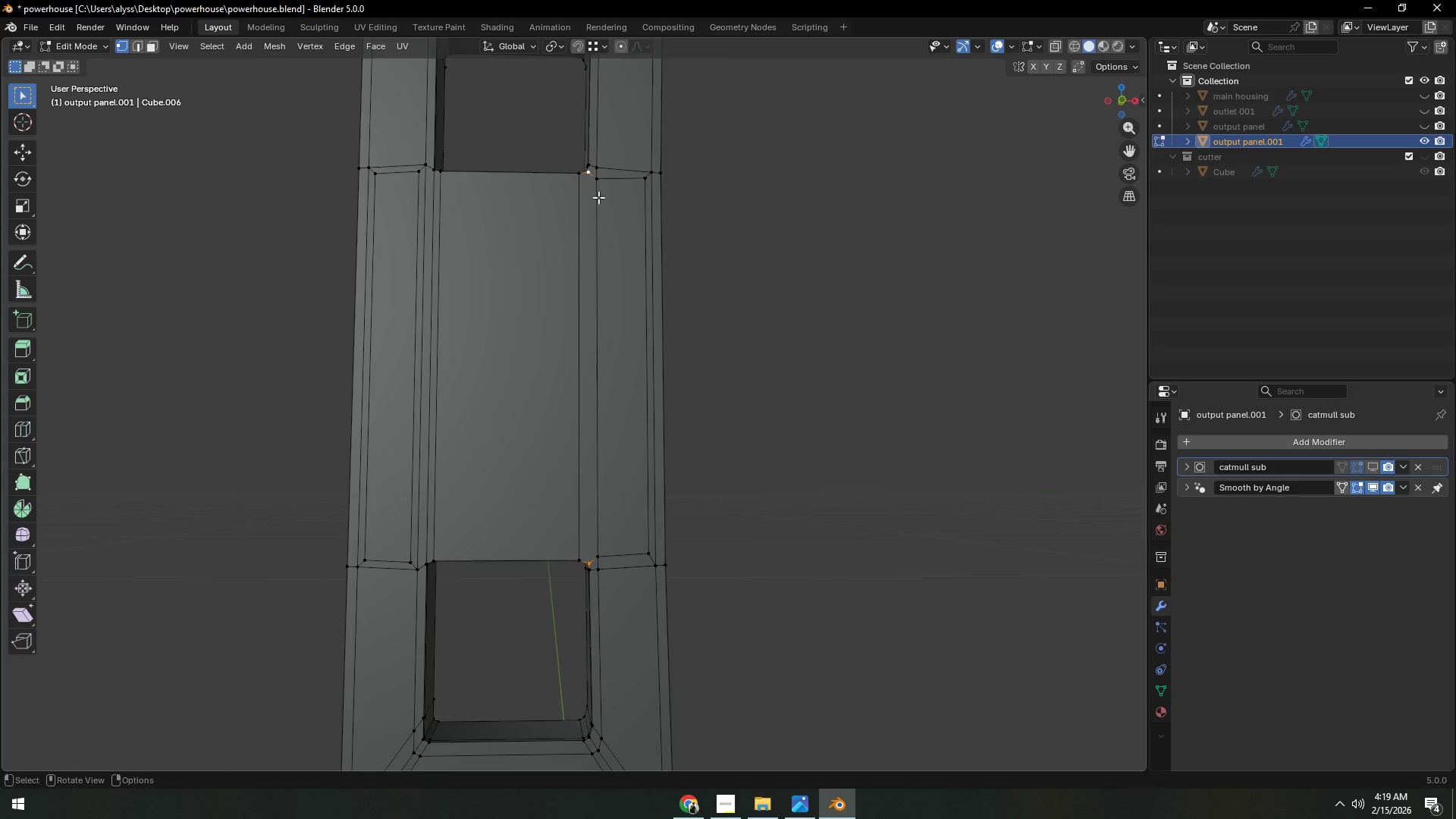 
key(J)
 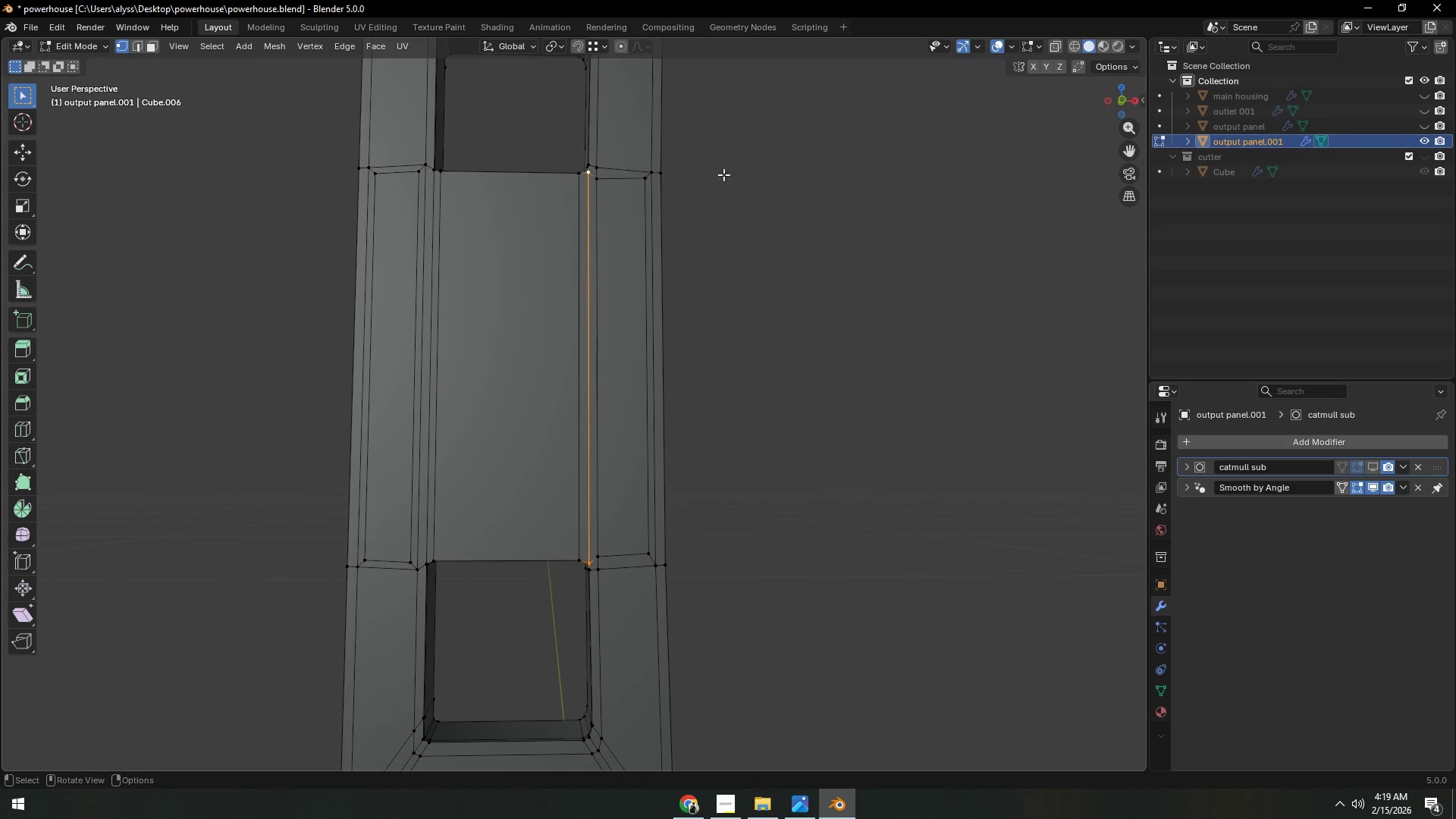 
left_click([758, 177])
 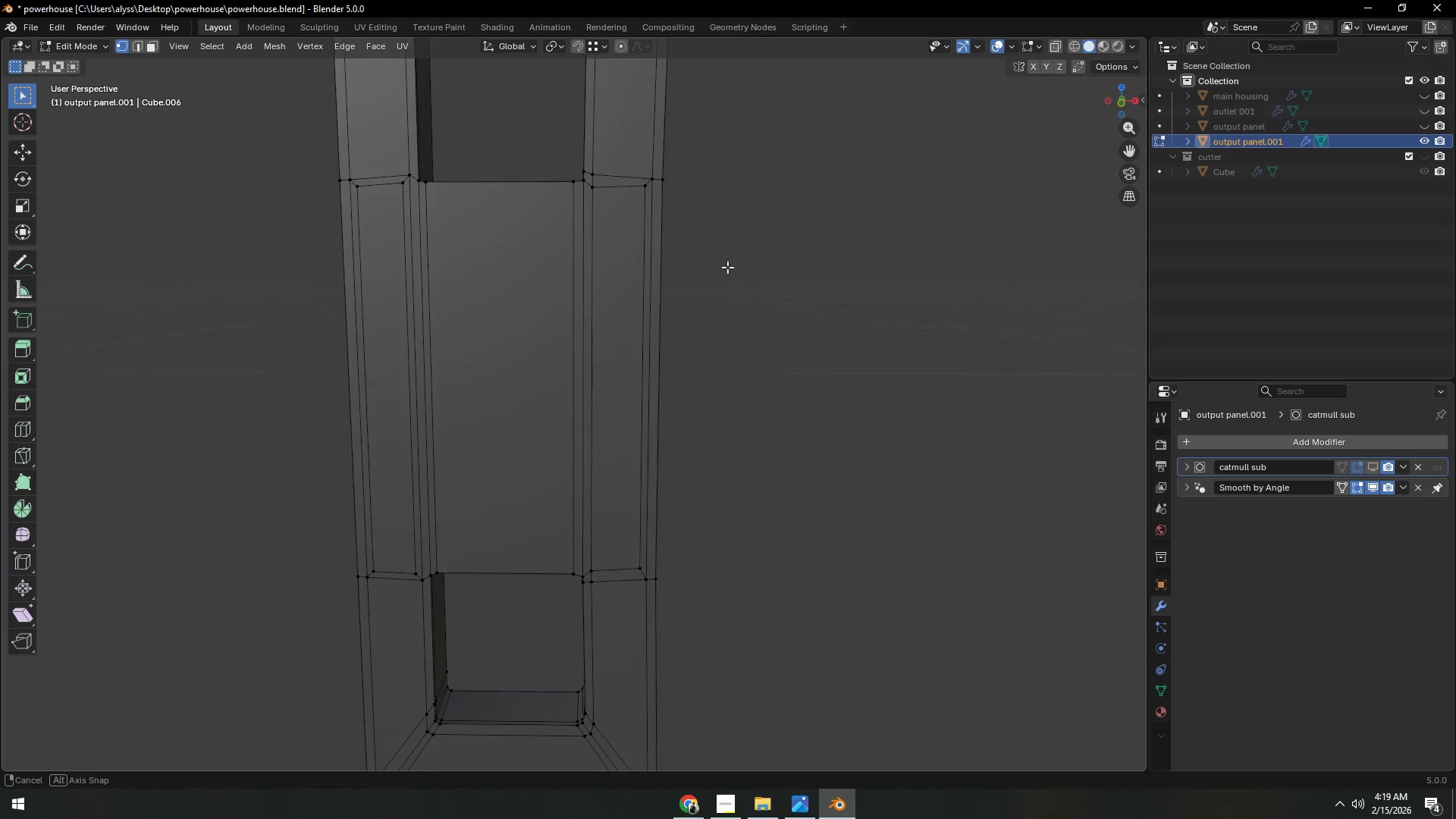 
hold_key(key=ShiftLeft, duration=0.45)
 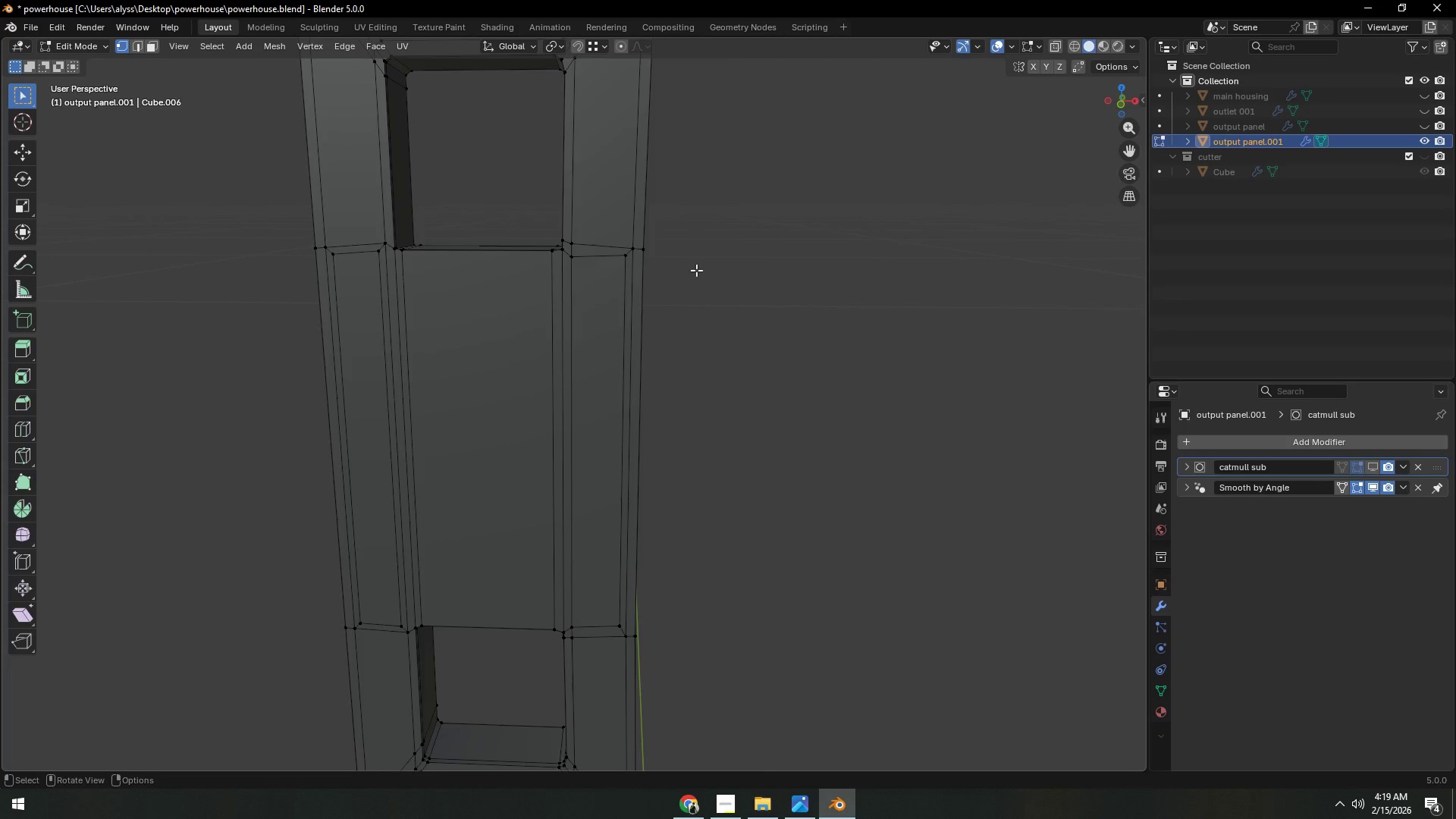 
hold_key(key=ShiftLeft, duration=0.33)
 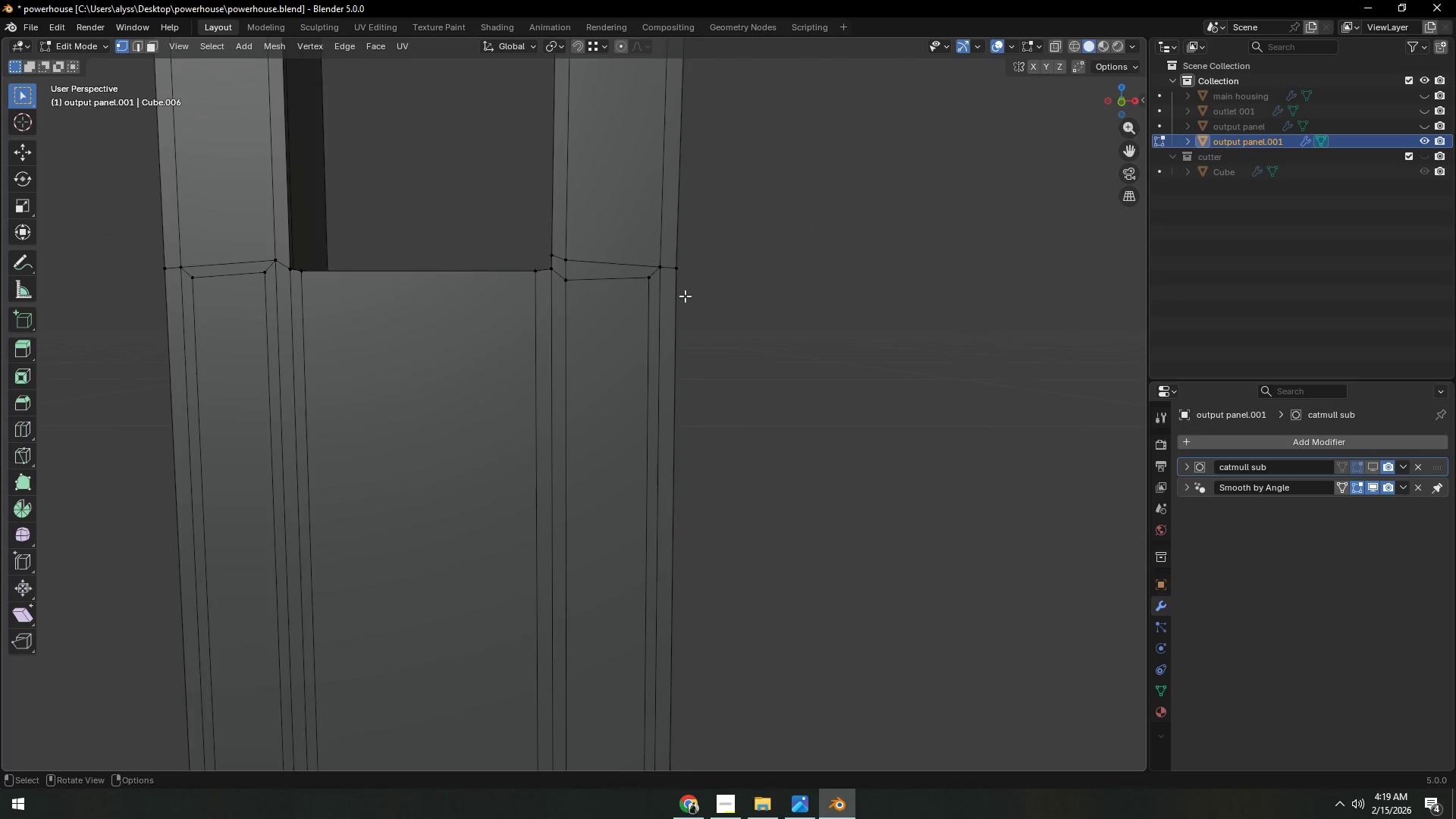 
scroll: coordinate [685, 296], scroll_direction: up, amount: 3.0
 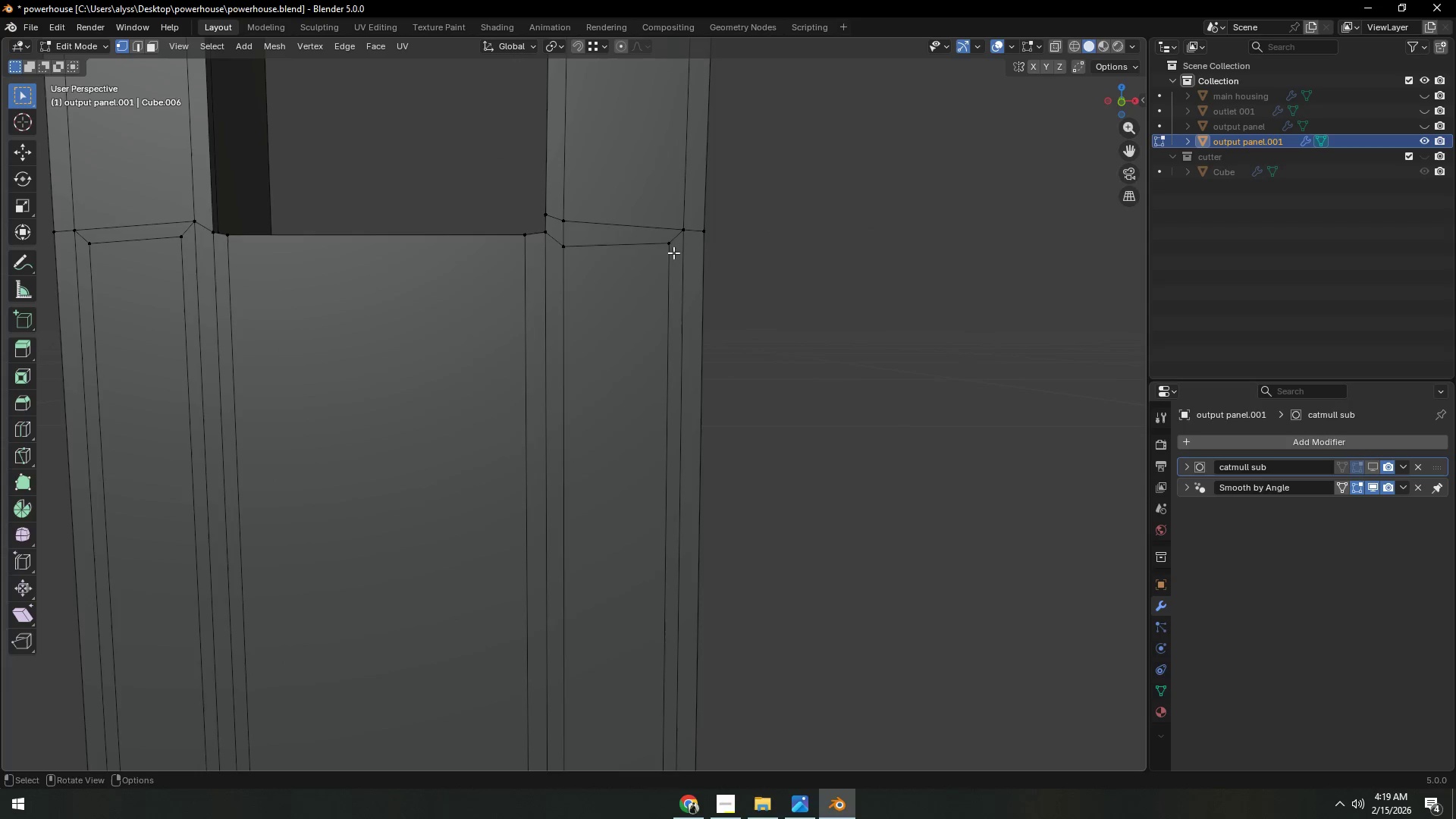 
left_click([670, 246])
 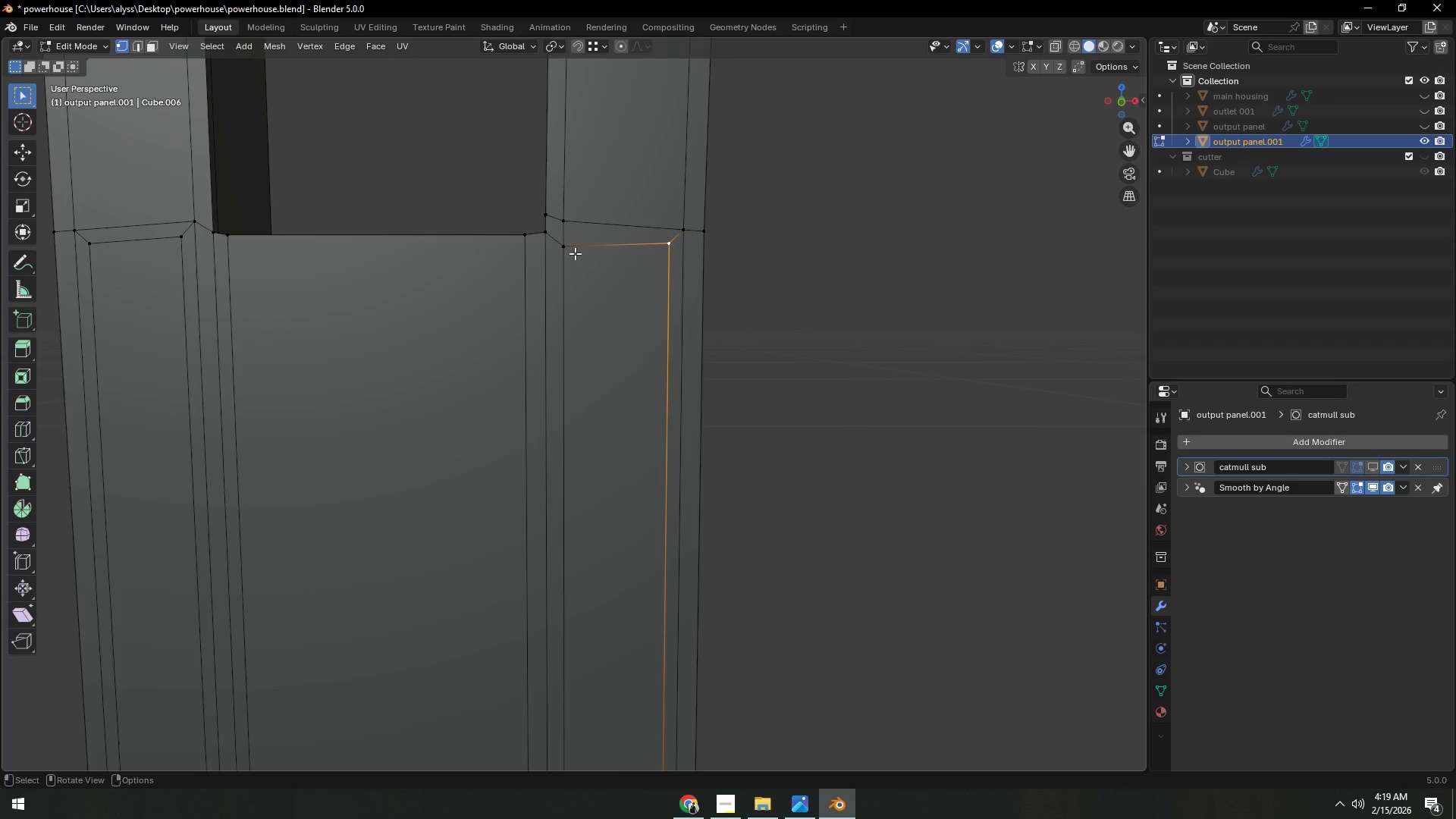 
type(gz)
 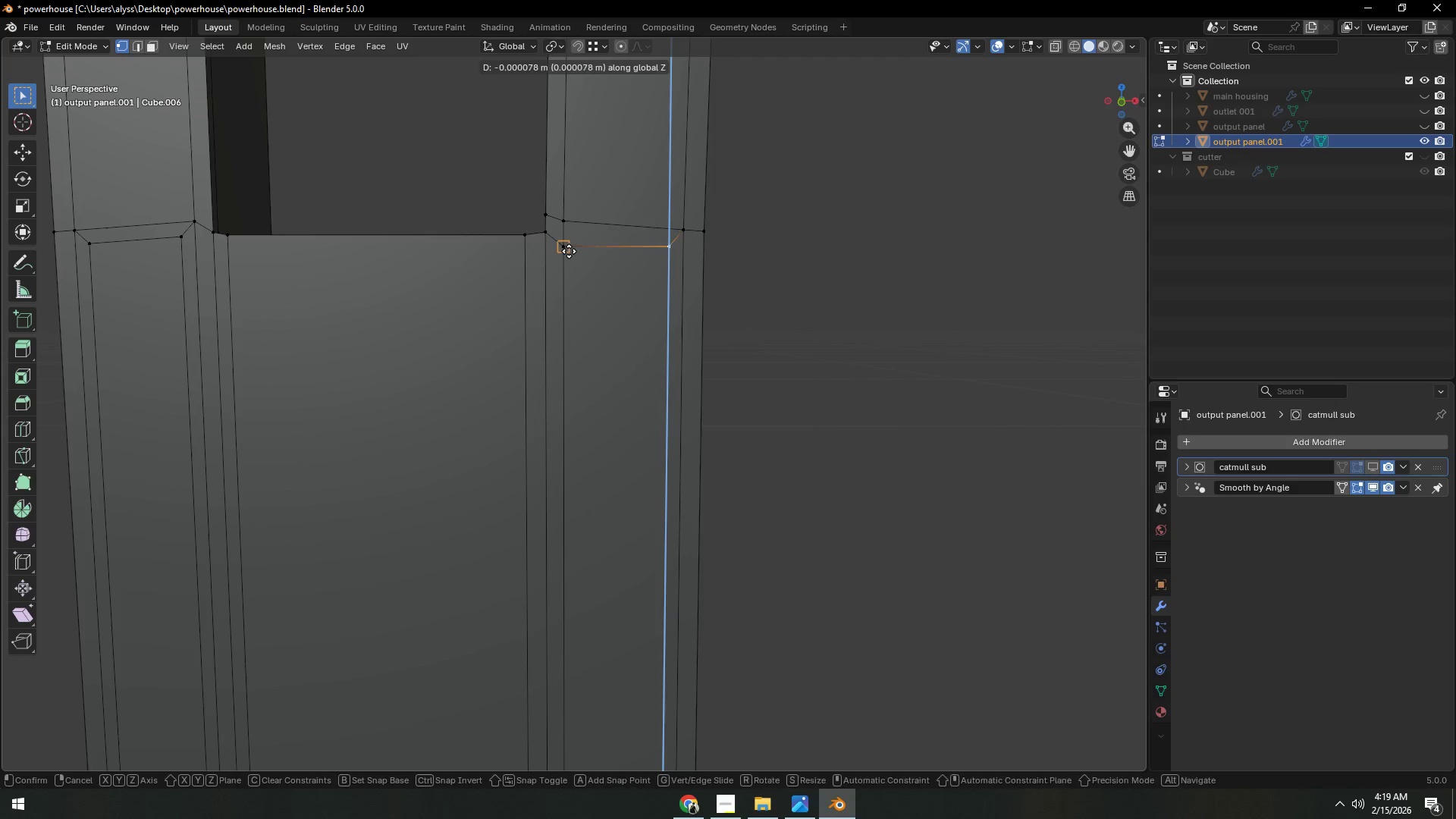 
hold_key(key=ControlLeft, duration=0.39)
left_click([569, 251])
 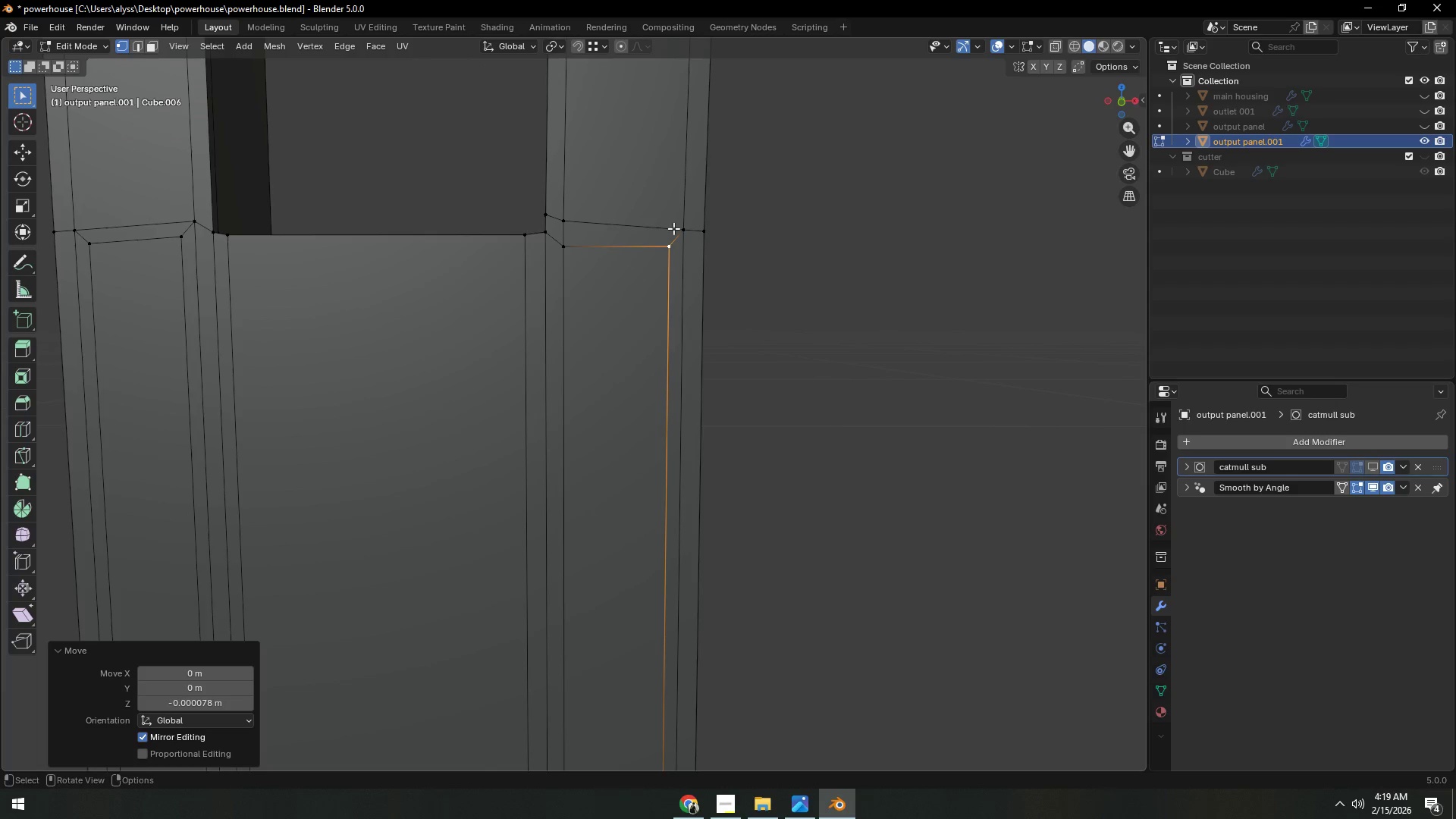 
left_click([674, 228])
 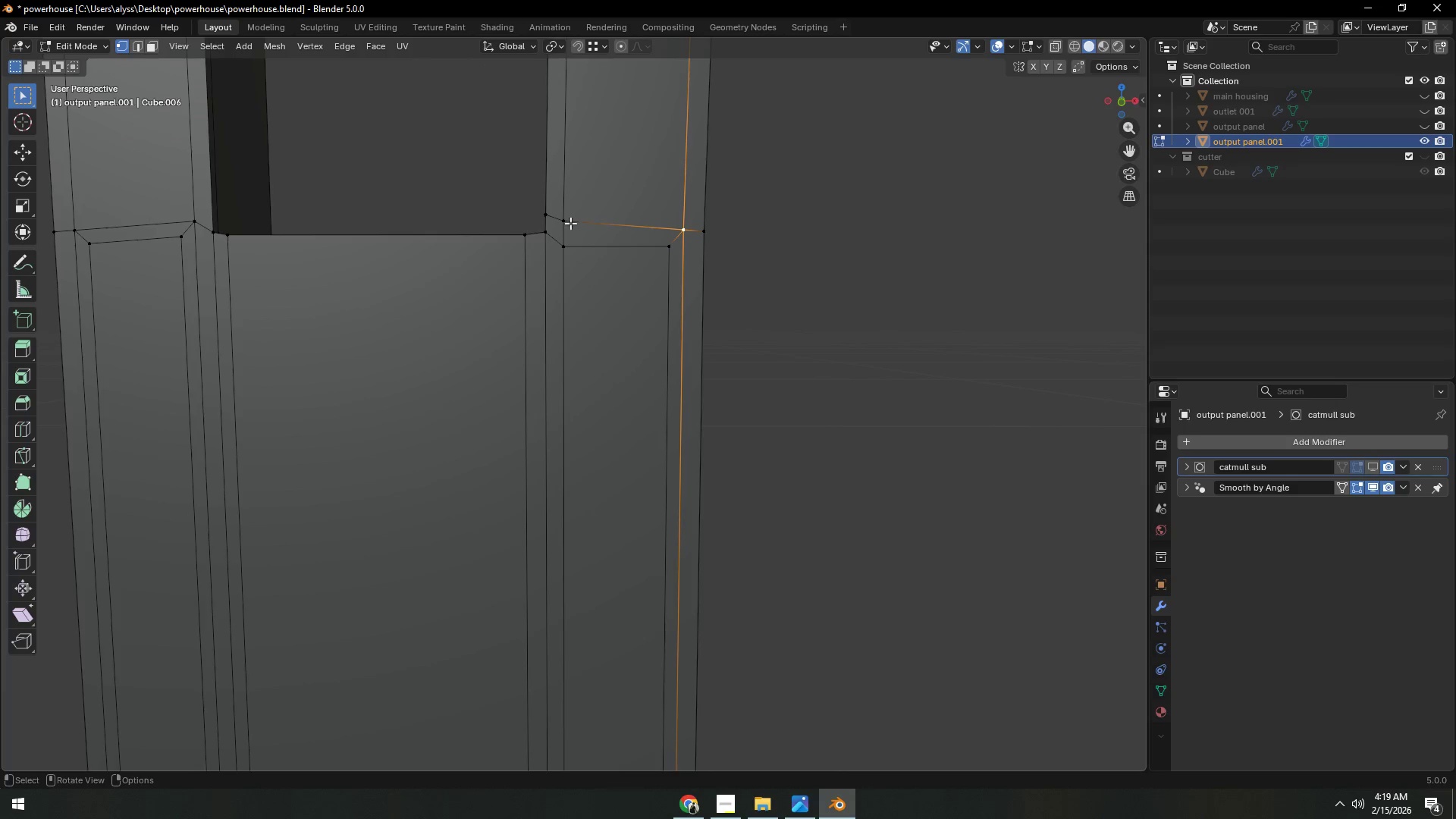 
type(gz)
 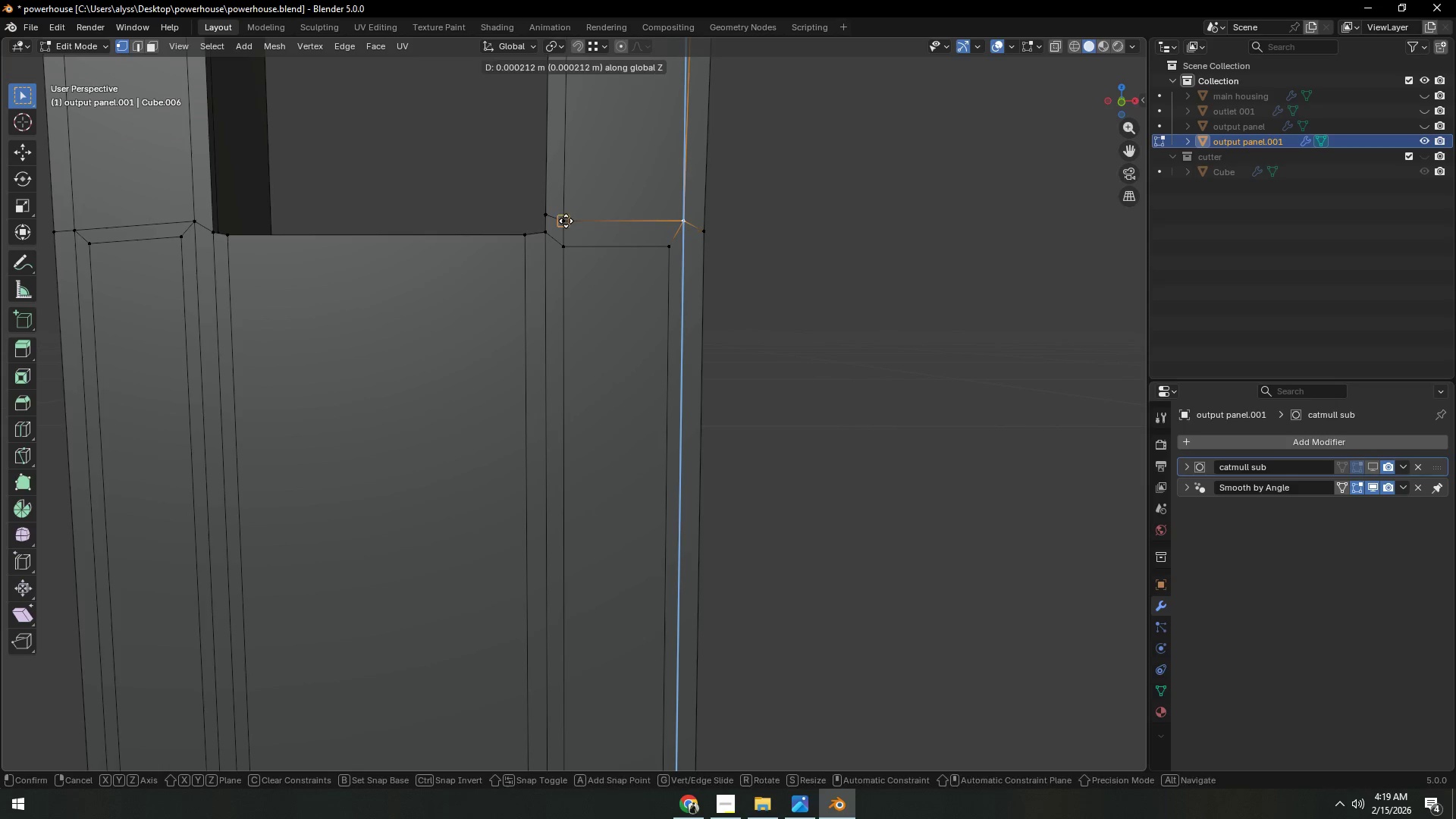 
hold_key(key=ControlLeft, duration=0.41)
left_click([566, 221])
 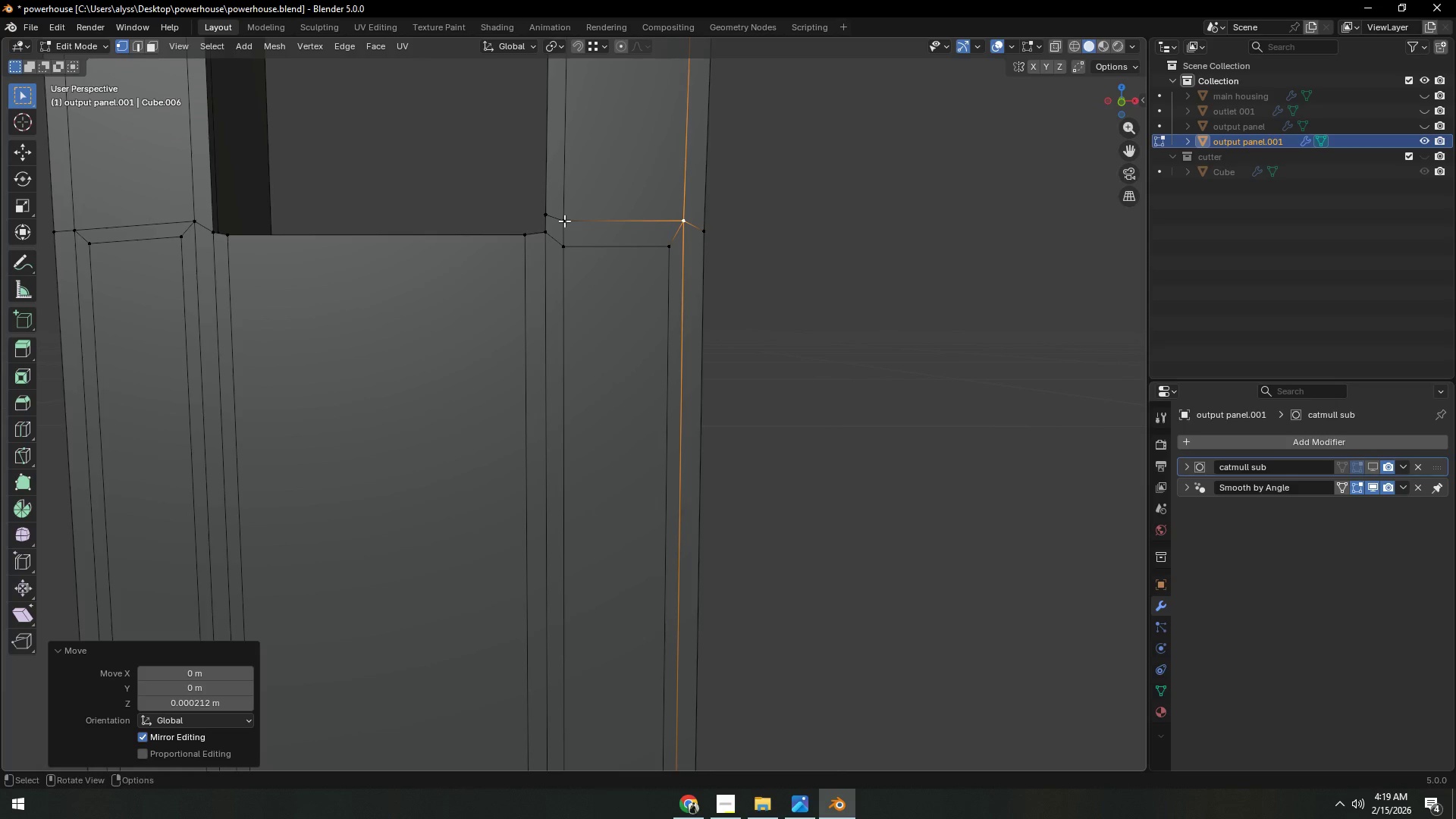 
key(Shift+ShiftLeft)
 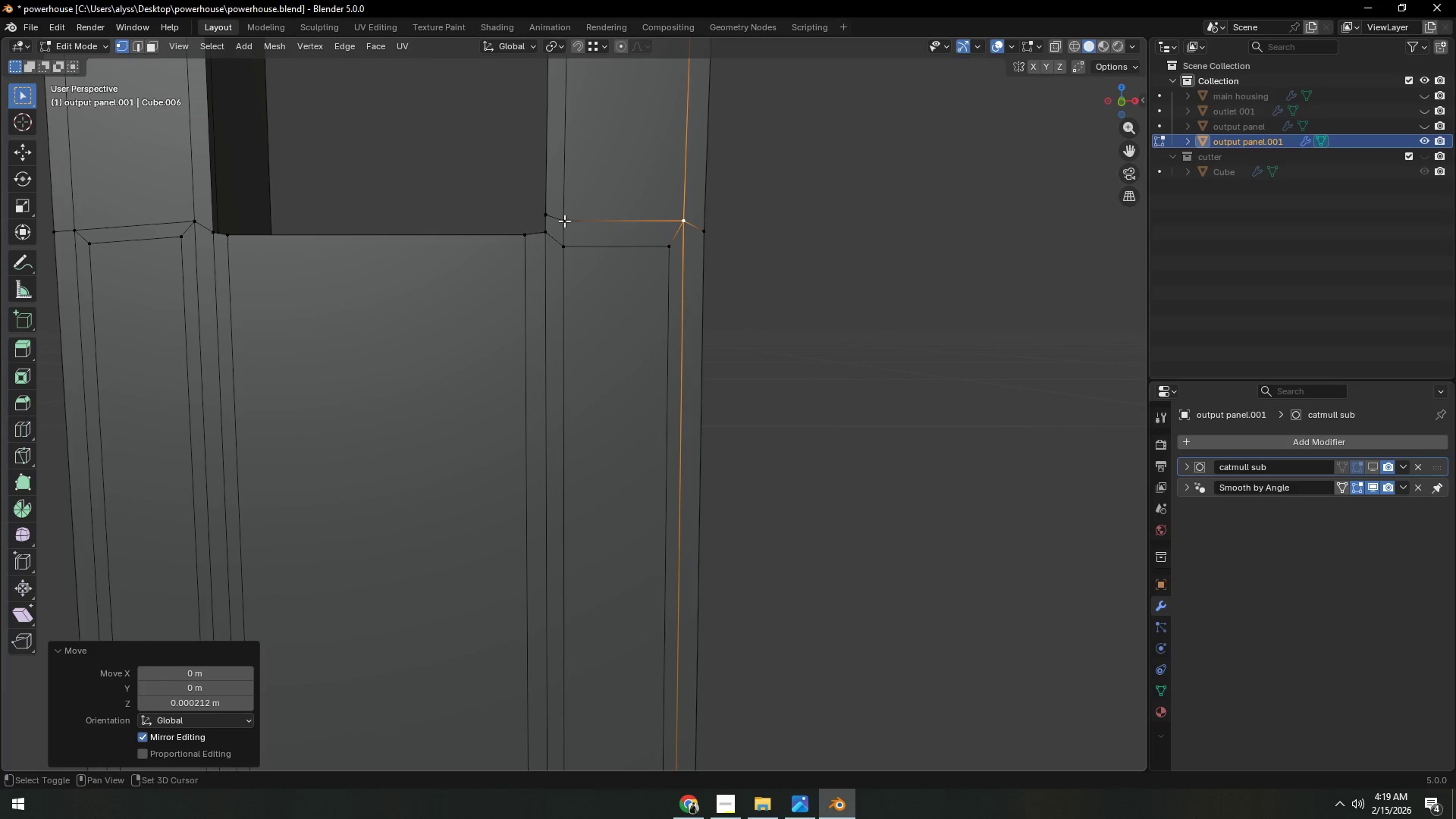 
left_click([564, 221])
 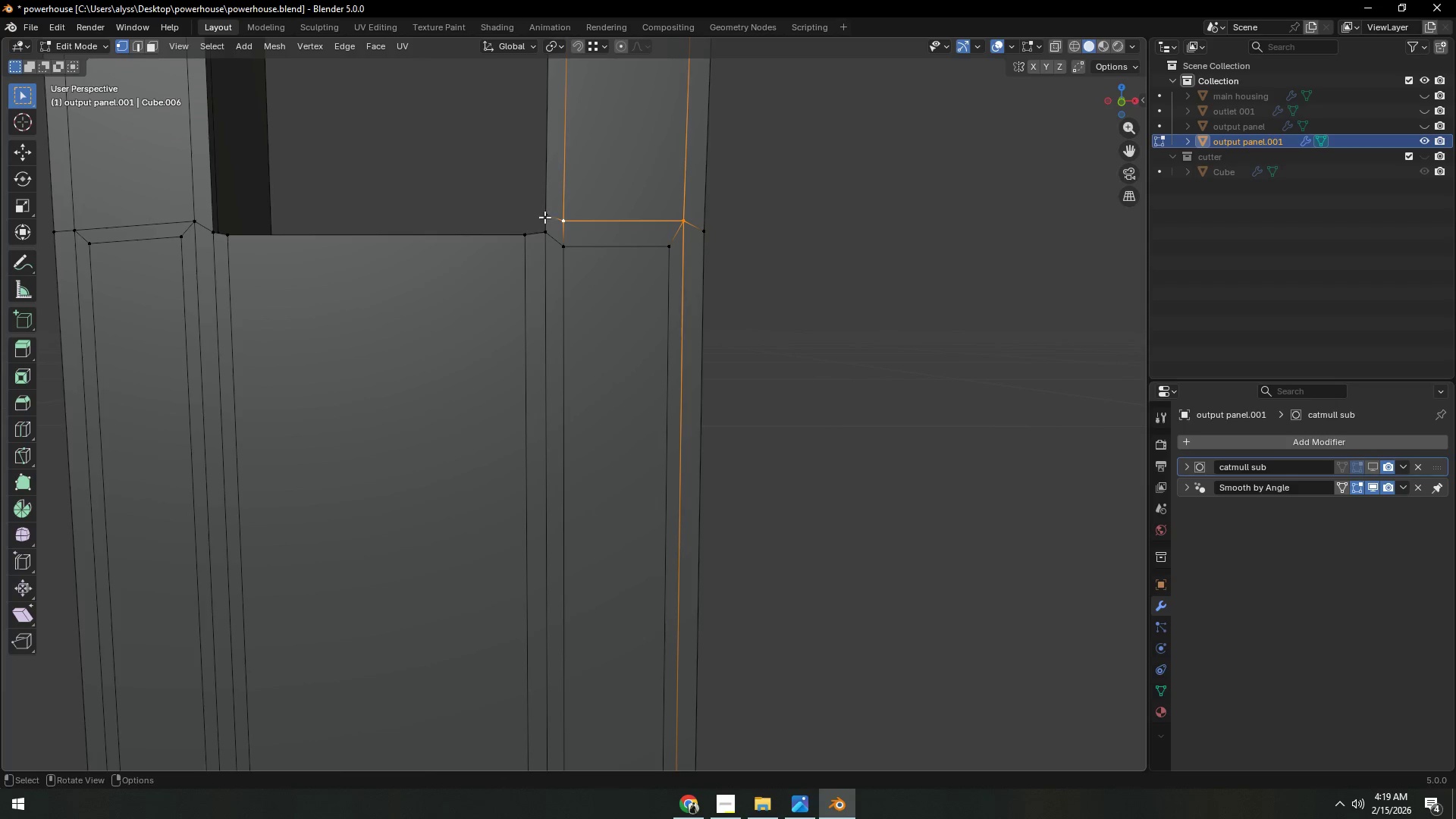 
type(gz)
 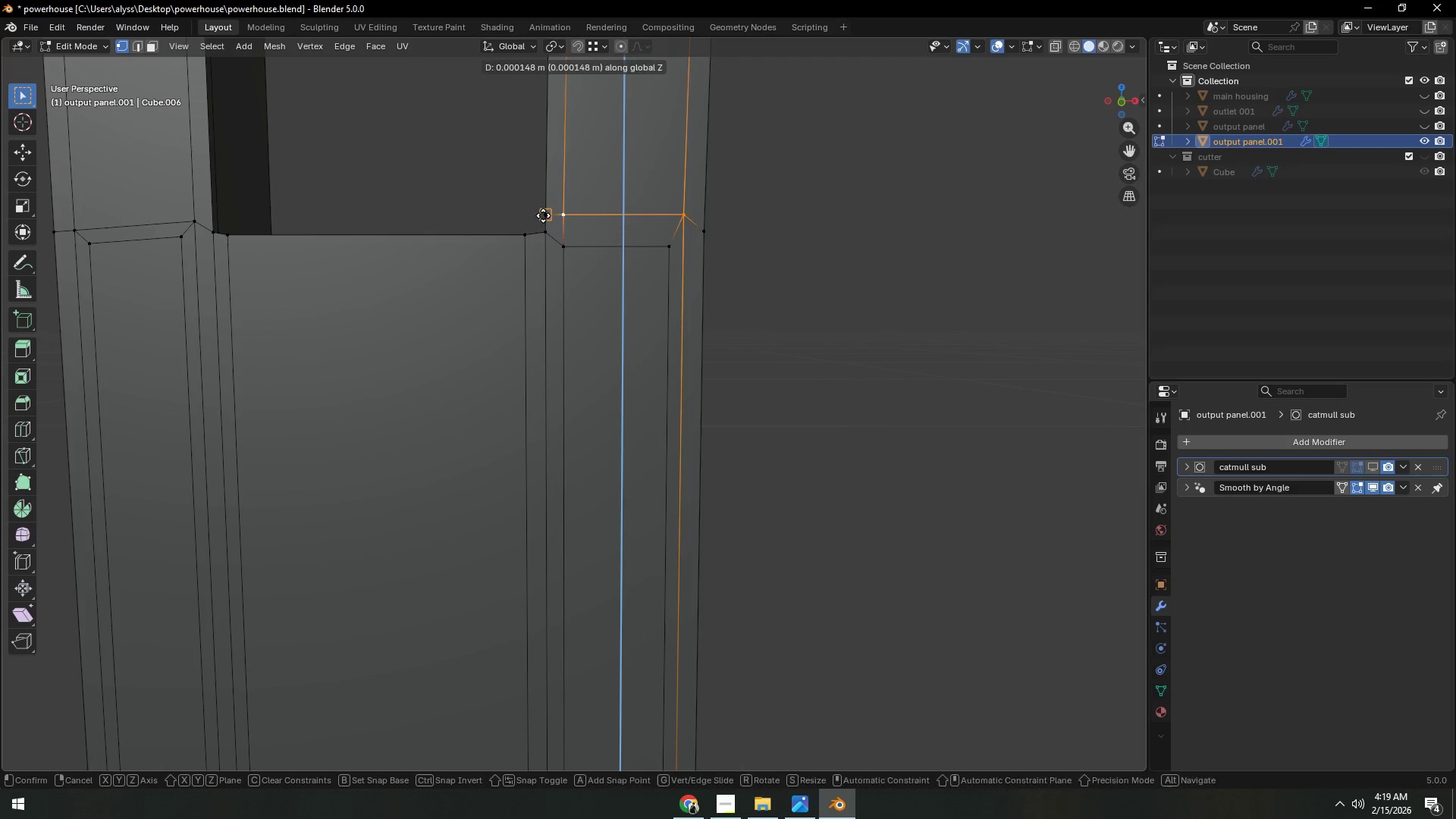 
hold_key(key=ControlLeft, duration=0.42)
left_click([543, 215])
 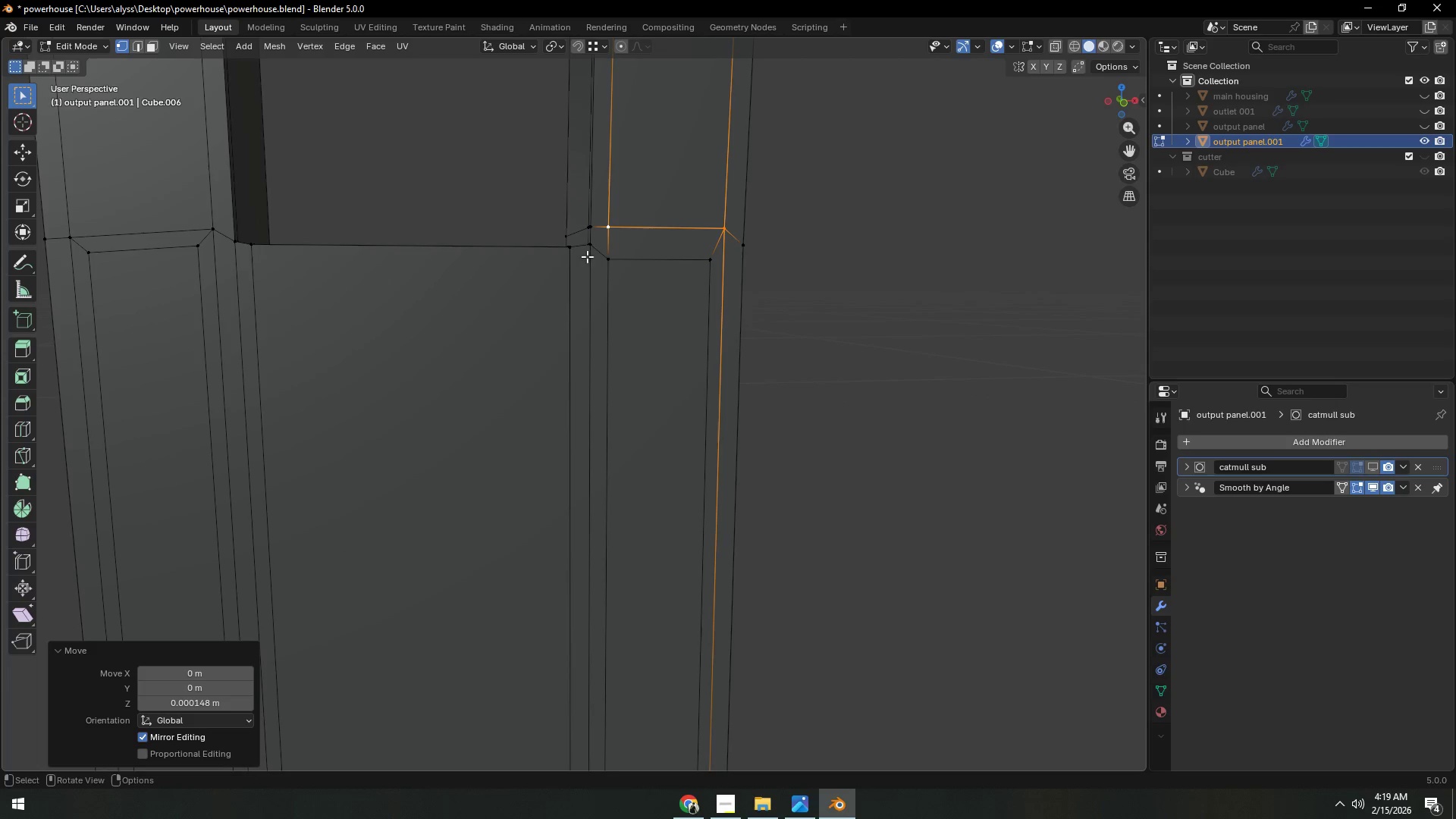 
left_click([896, 254])
 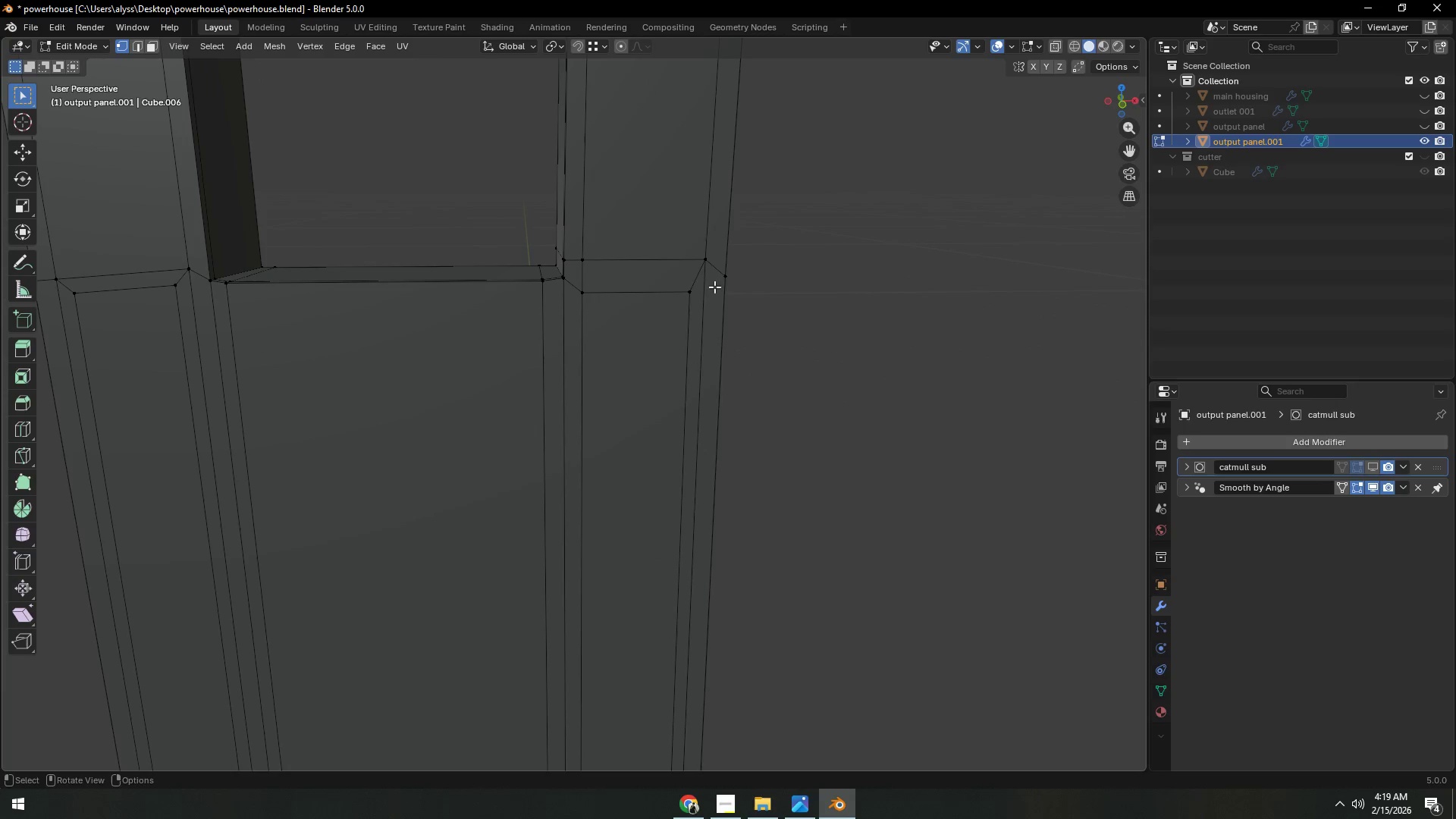 
key(Shift+ShiftLeft)
 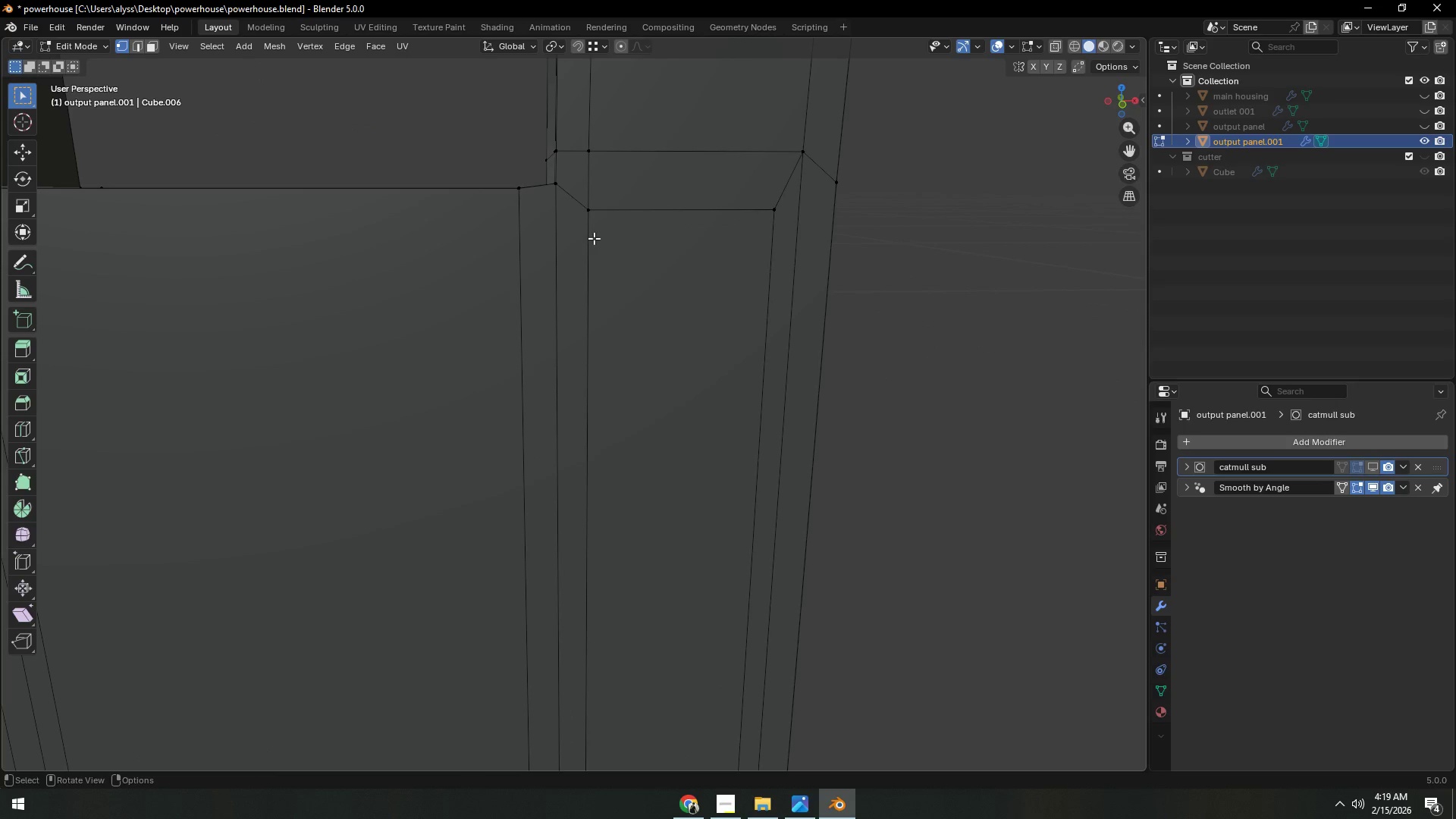 
scroll: coordinate [595, 237], scroll_direction: up, amount: 1.0
 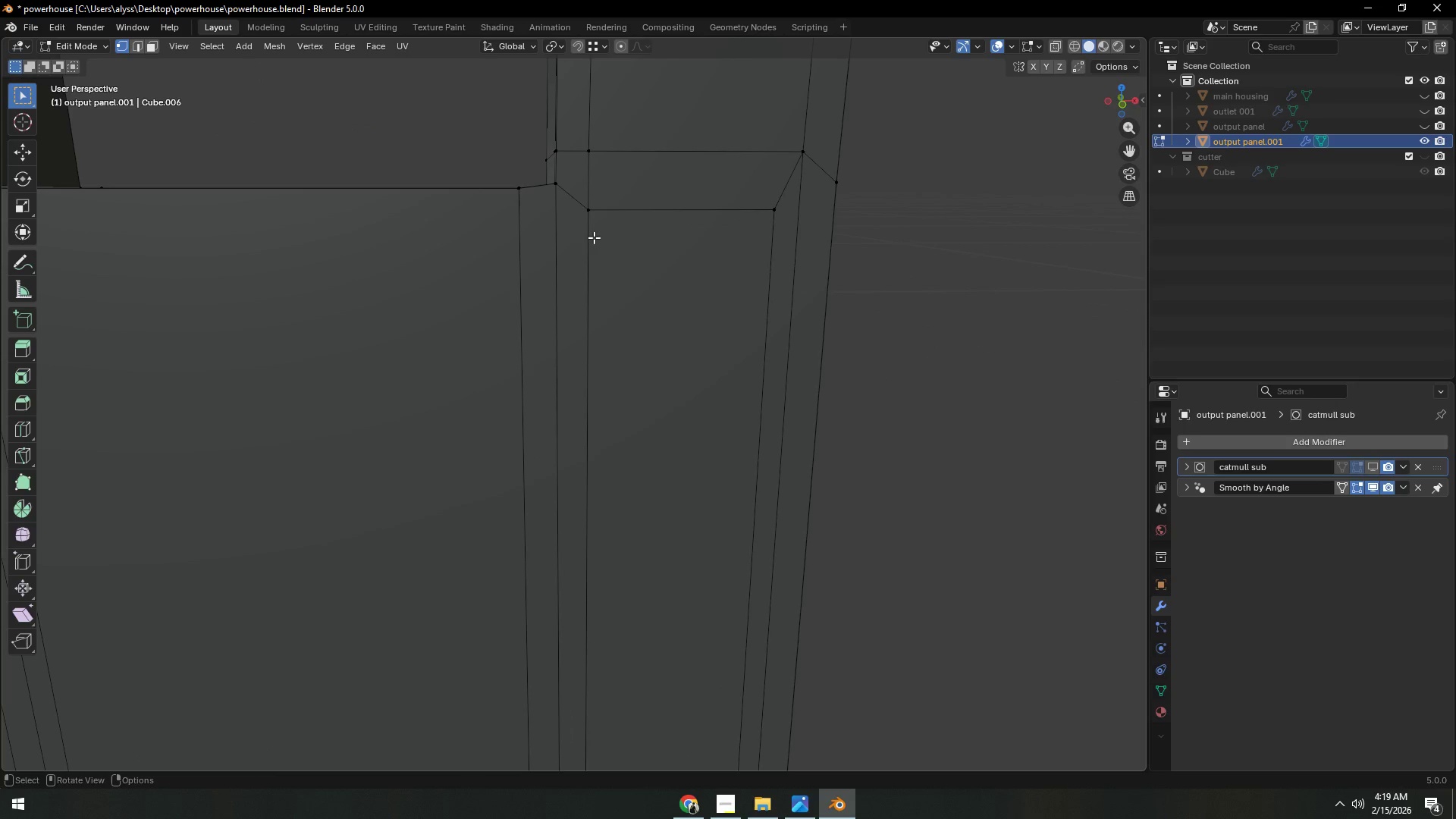 
key(Backquote)
 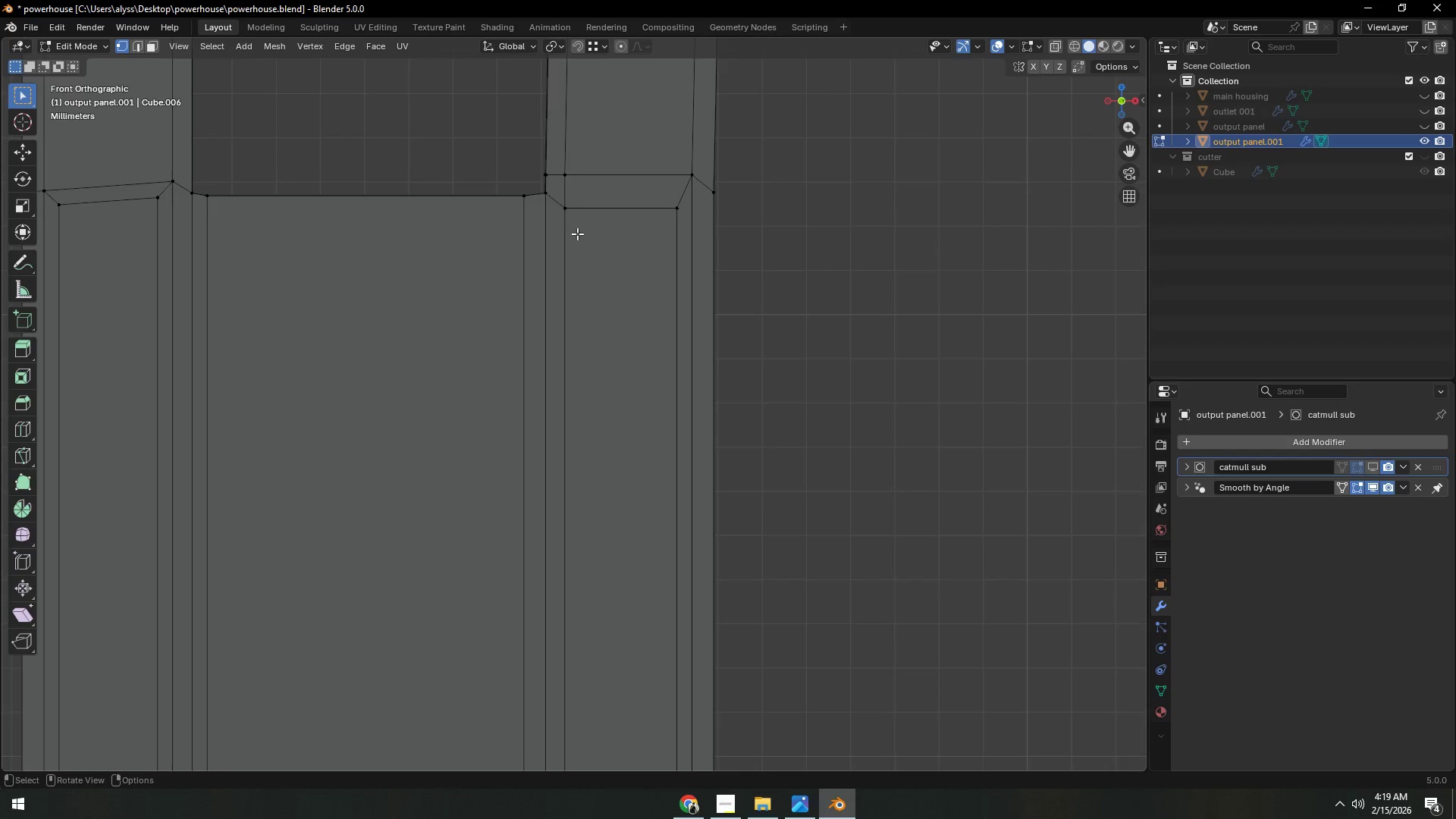 
hold_key(key=ShiftLeft, duration=0.58)
 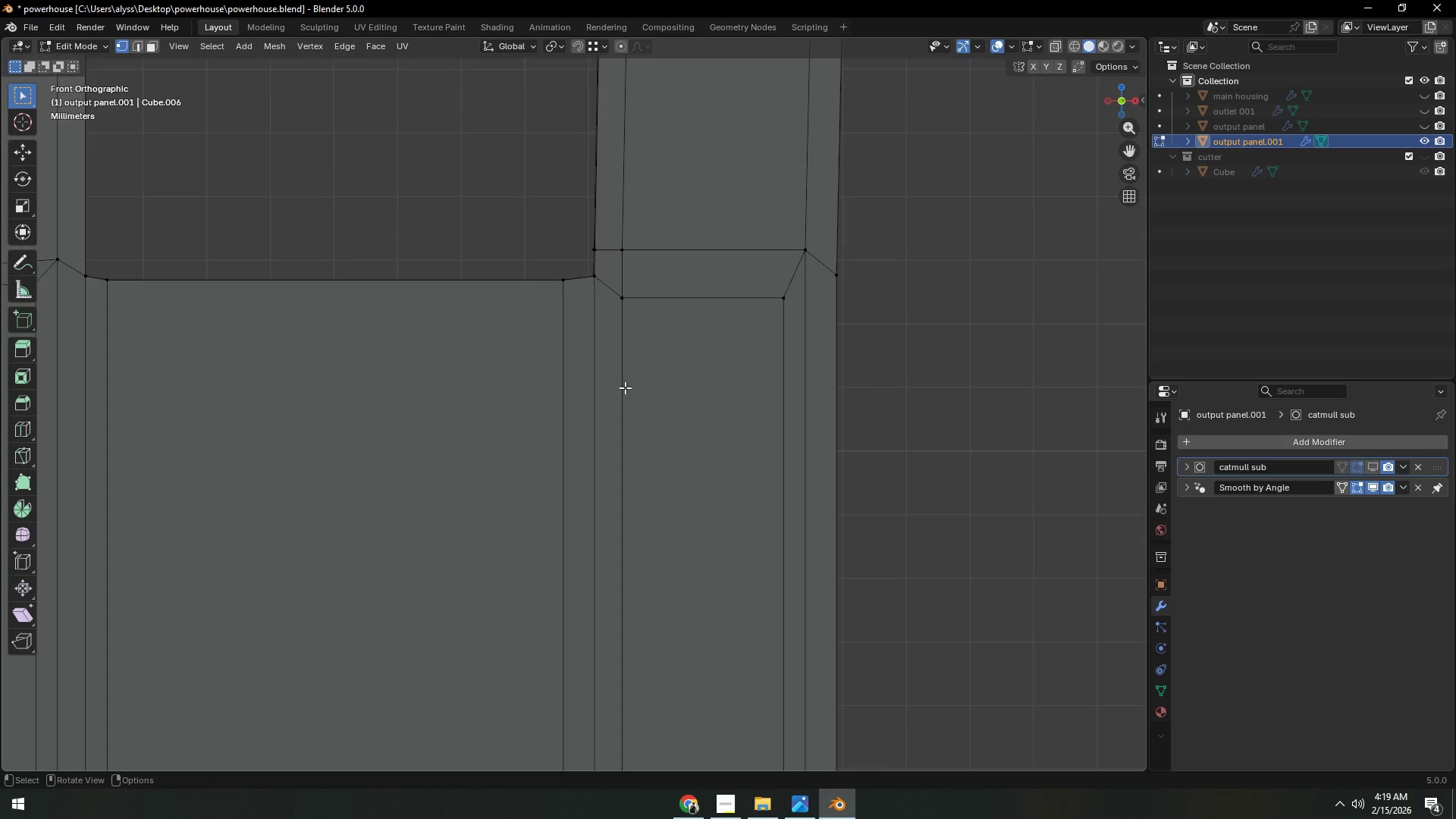 
scroll: coordinate [578, 235], scroll_direction: up, amount: 2.0
 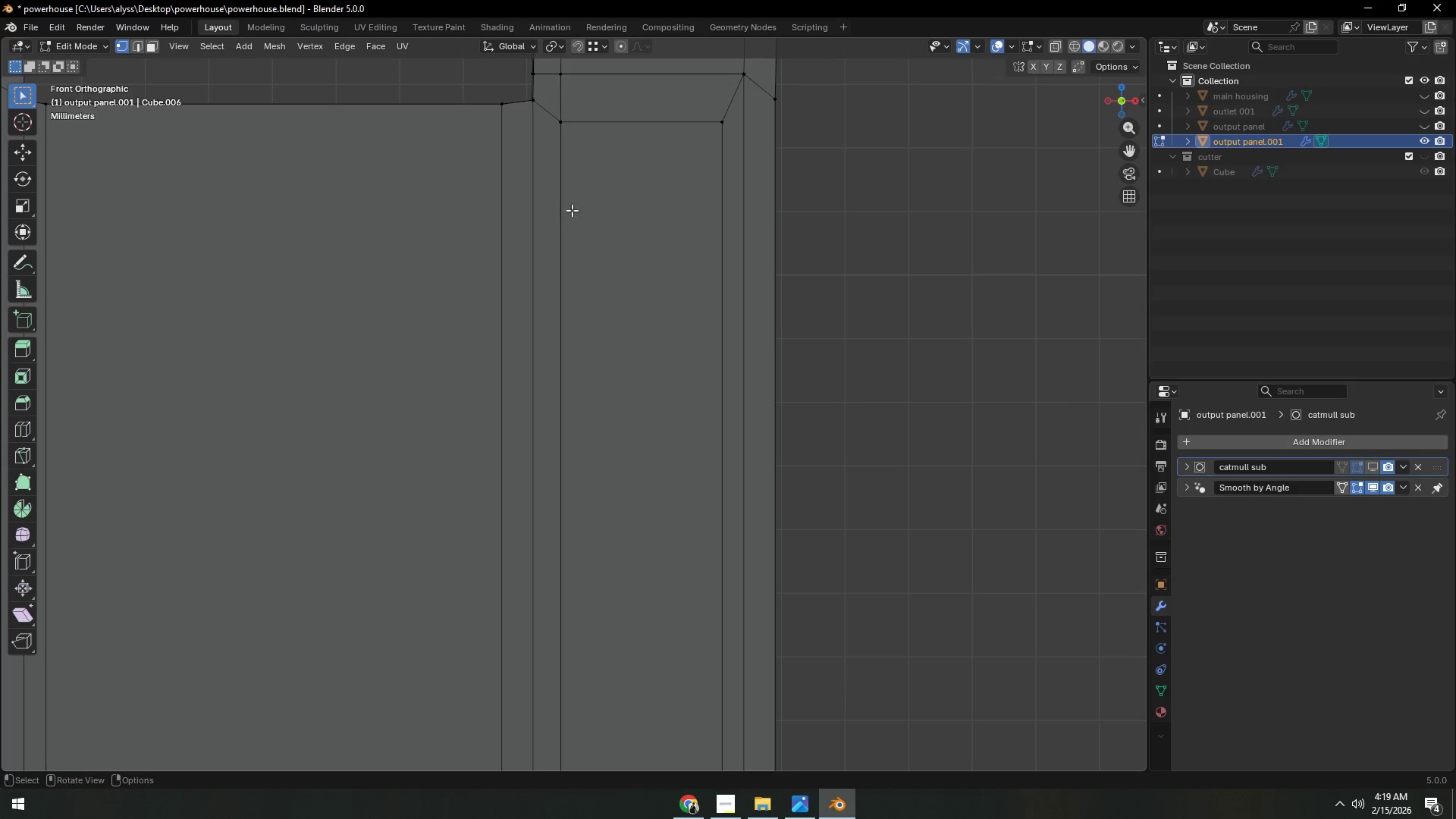 
key(Z)
 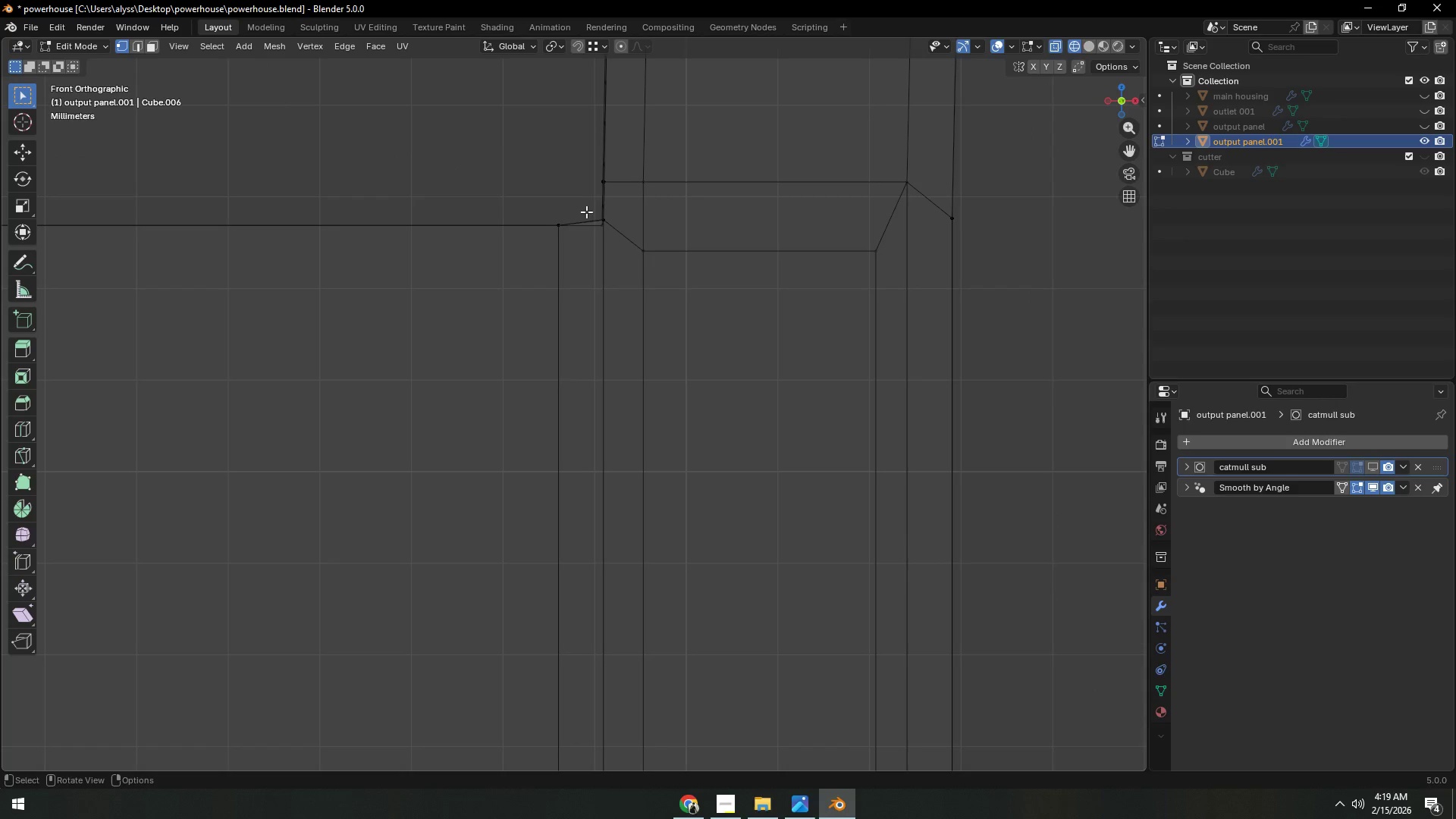 
scroll: coordinate [625, 388], scroll_direction: up, amount: 2.0
 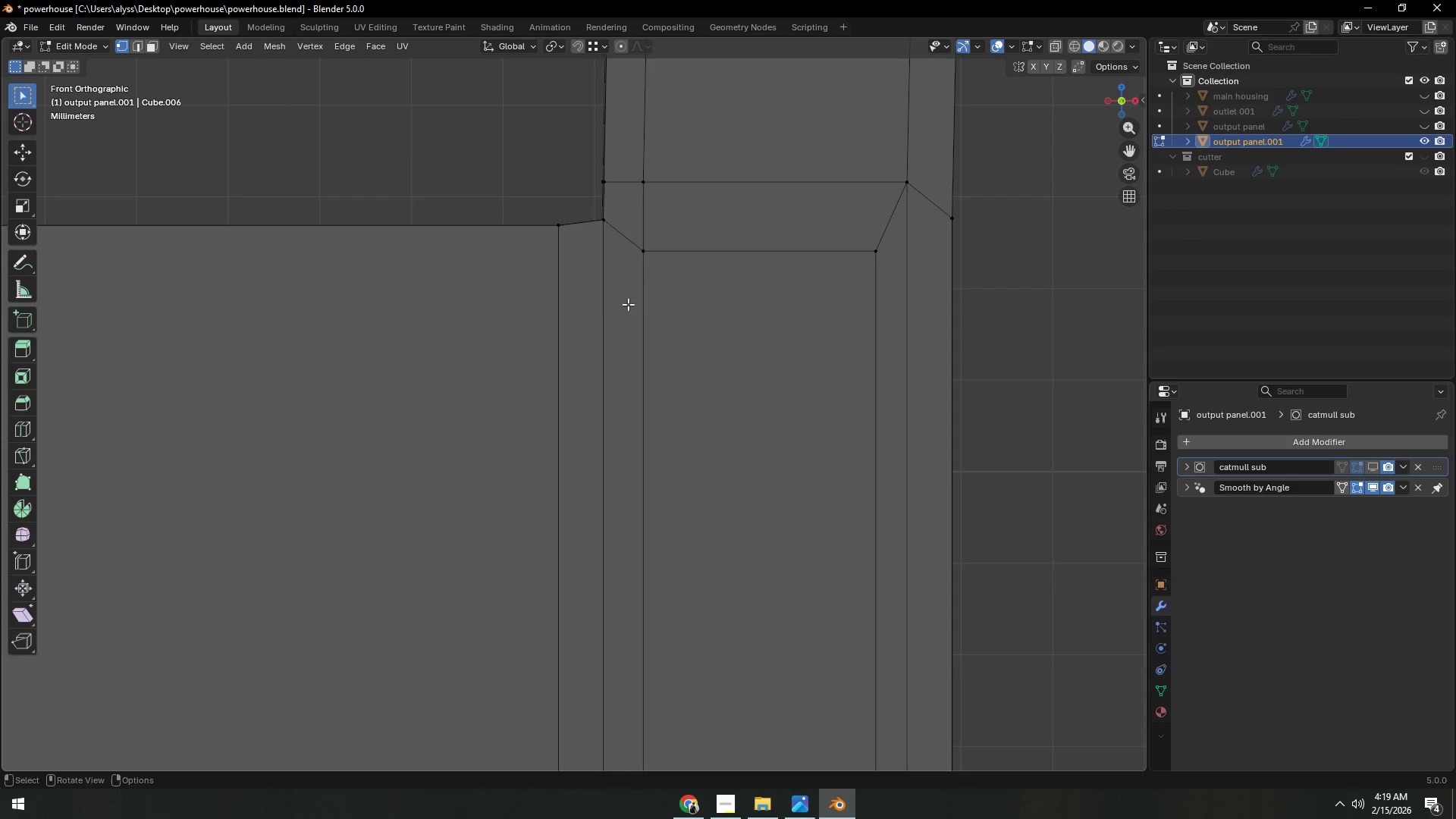 
left_click_drag(start_coordinate=[586, 211], to_coordinate=[611, 230])
 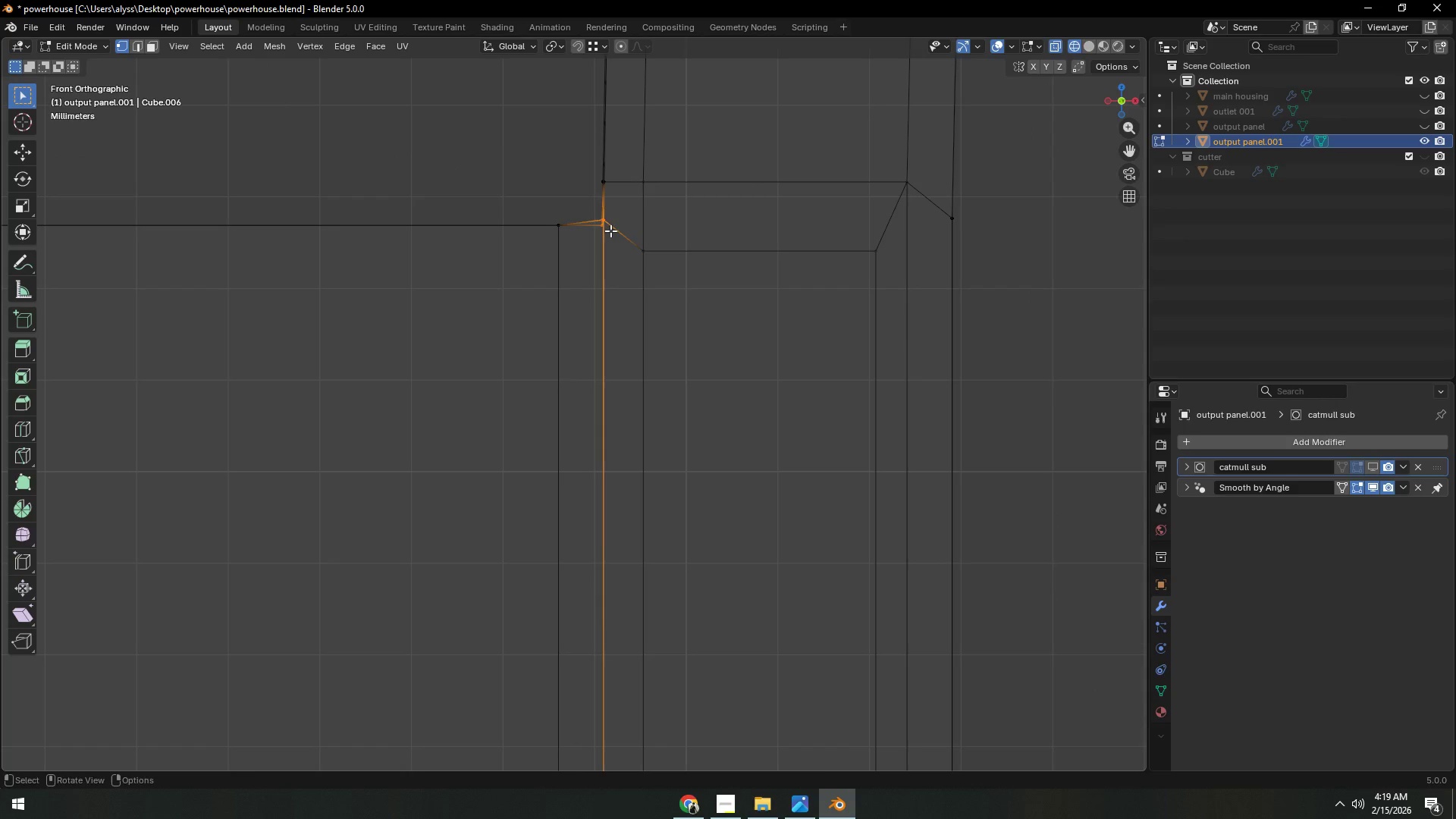 
type(sz0)
key(NumpadEnter)
 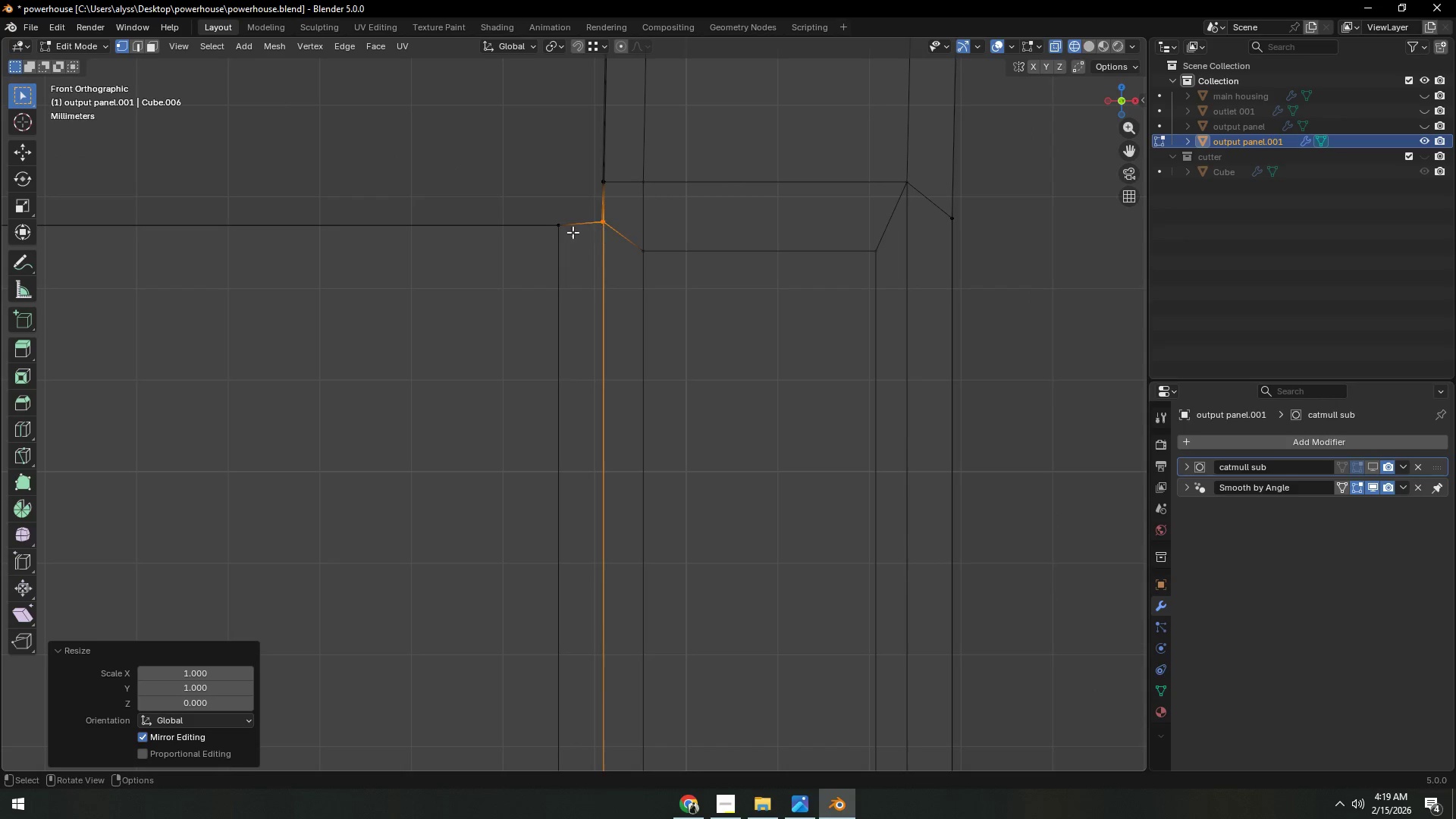 
type(gz)
 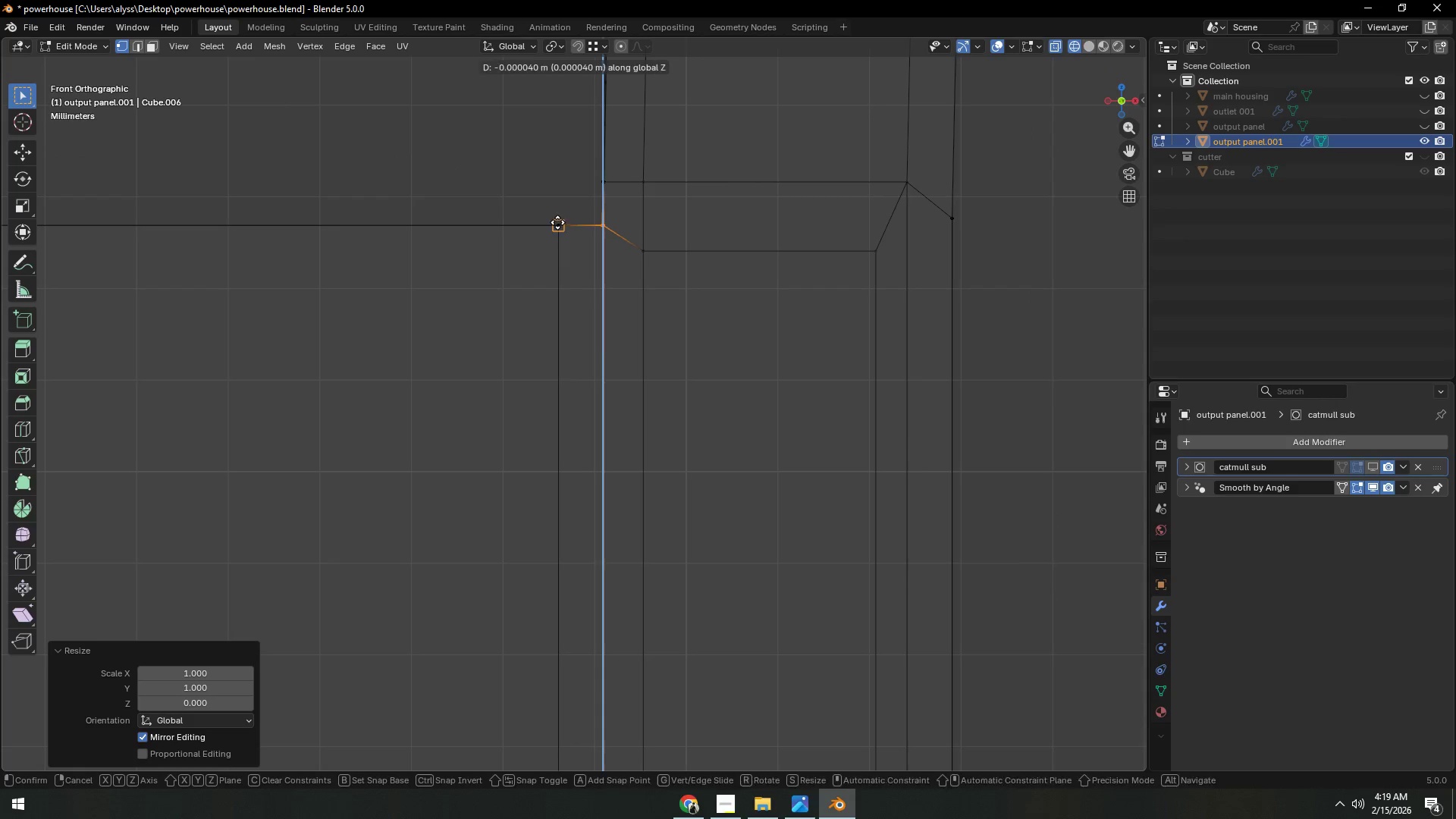 
hold_key(key=ControlLeft, duration=0.41)
left_click([557, 222])
 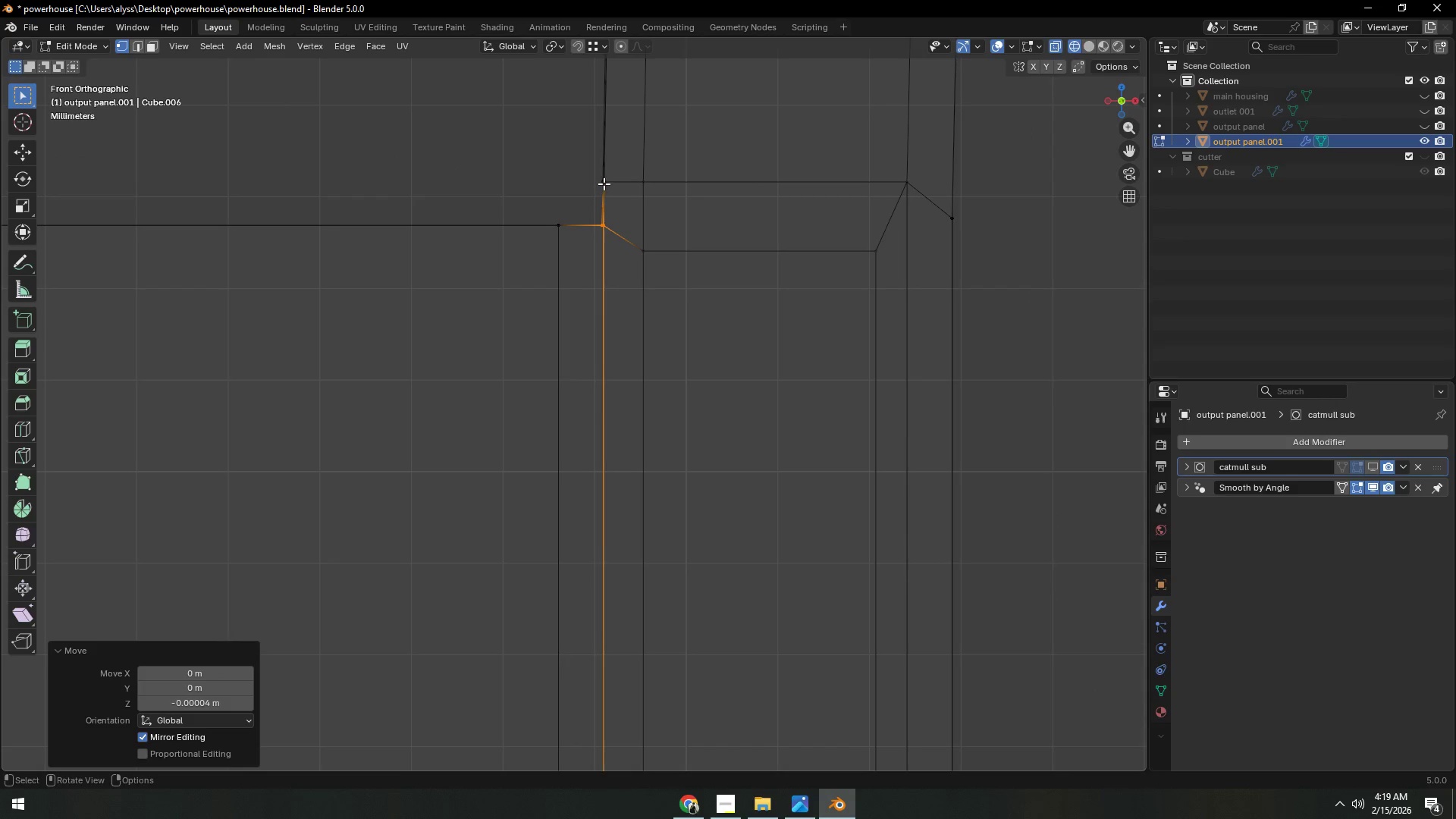 
type(gx)
 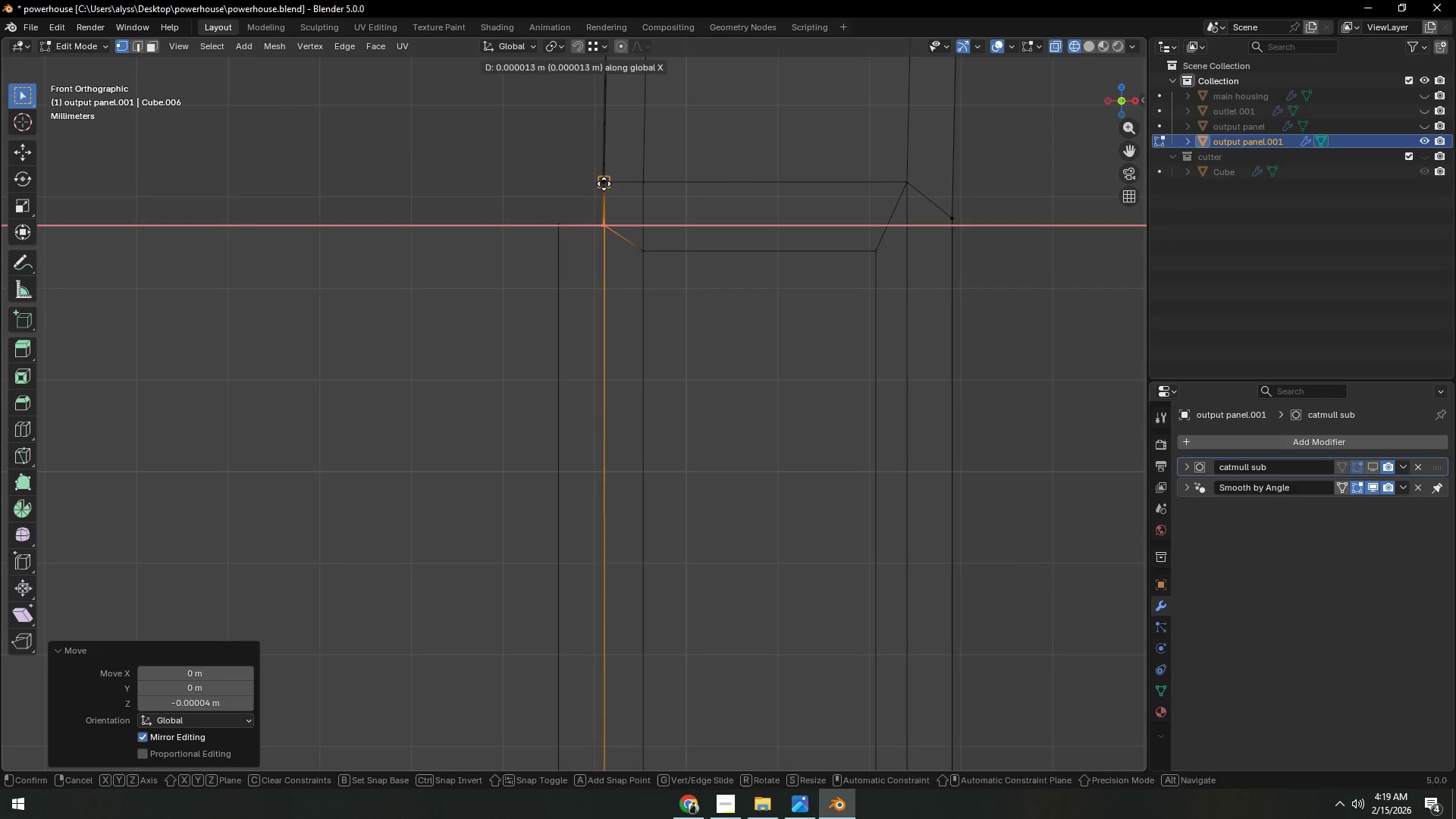 
hold_key(key=ControlLeft, duration=0.5)
left_click([604, 184])
 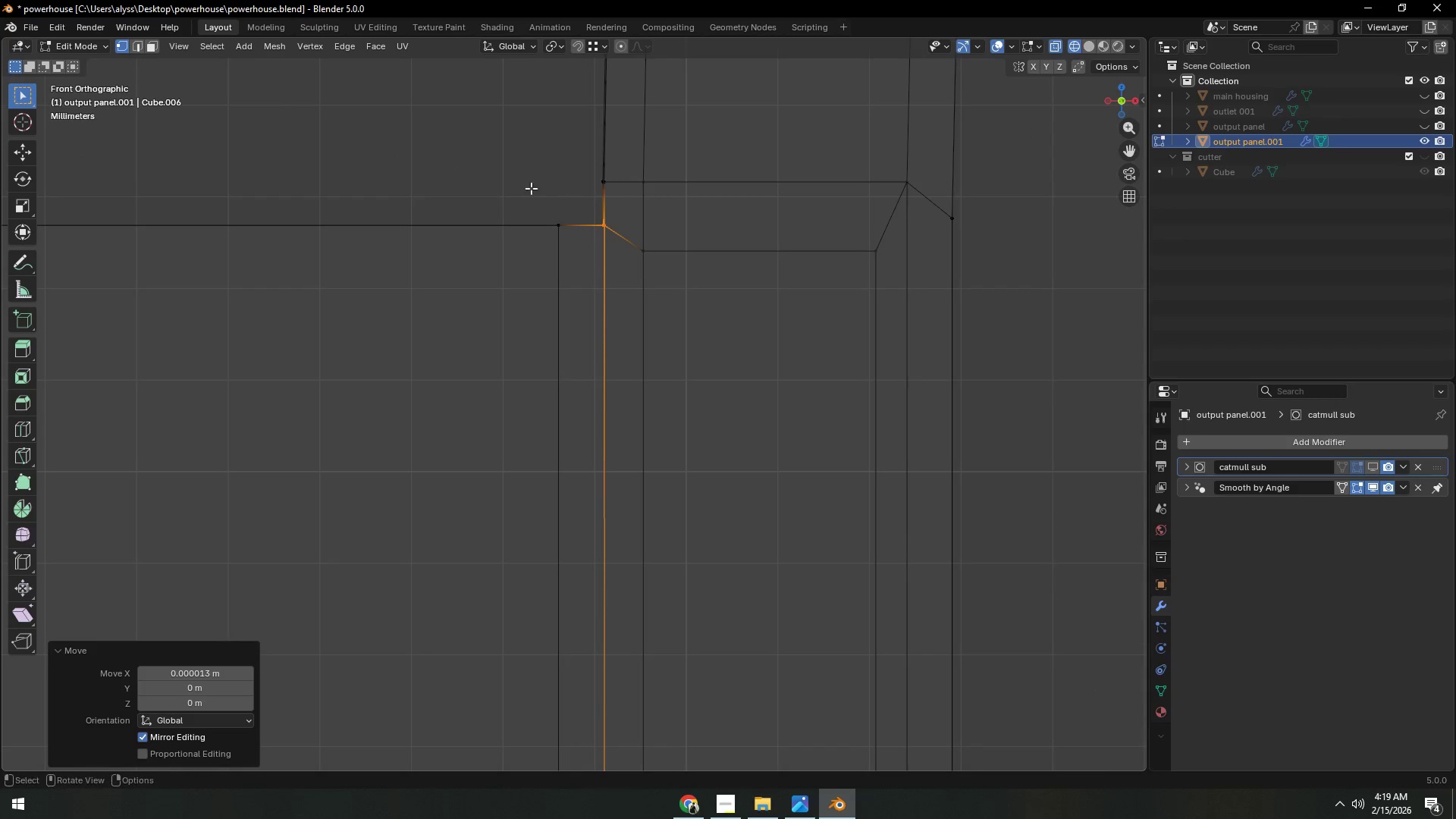 
double_click([518, 188])
 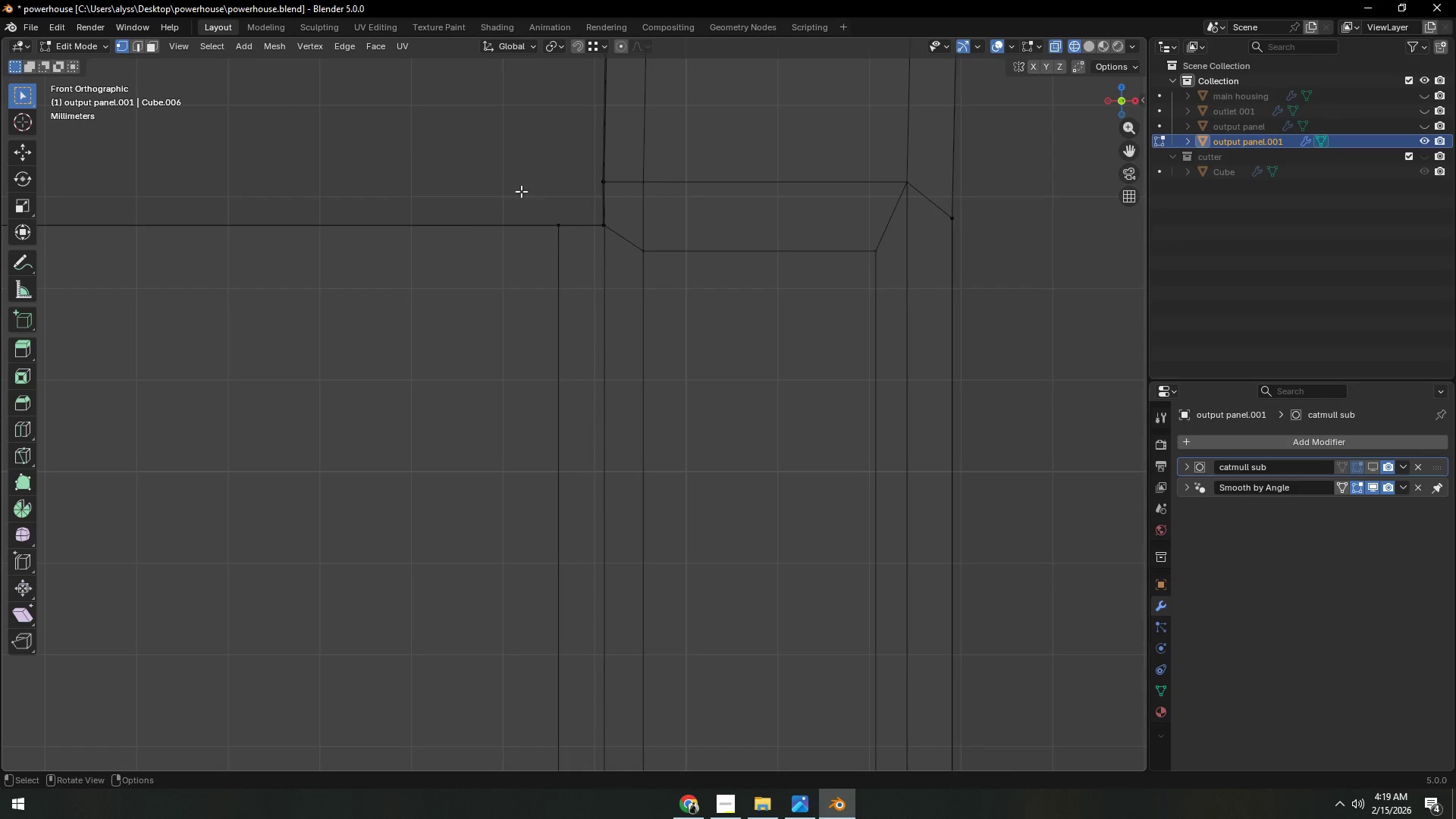 
key(Z)
 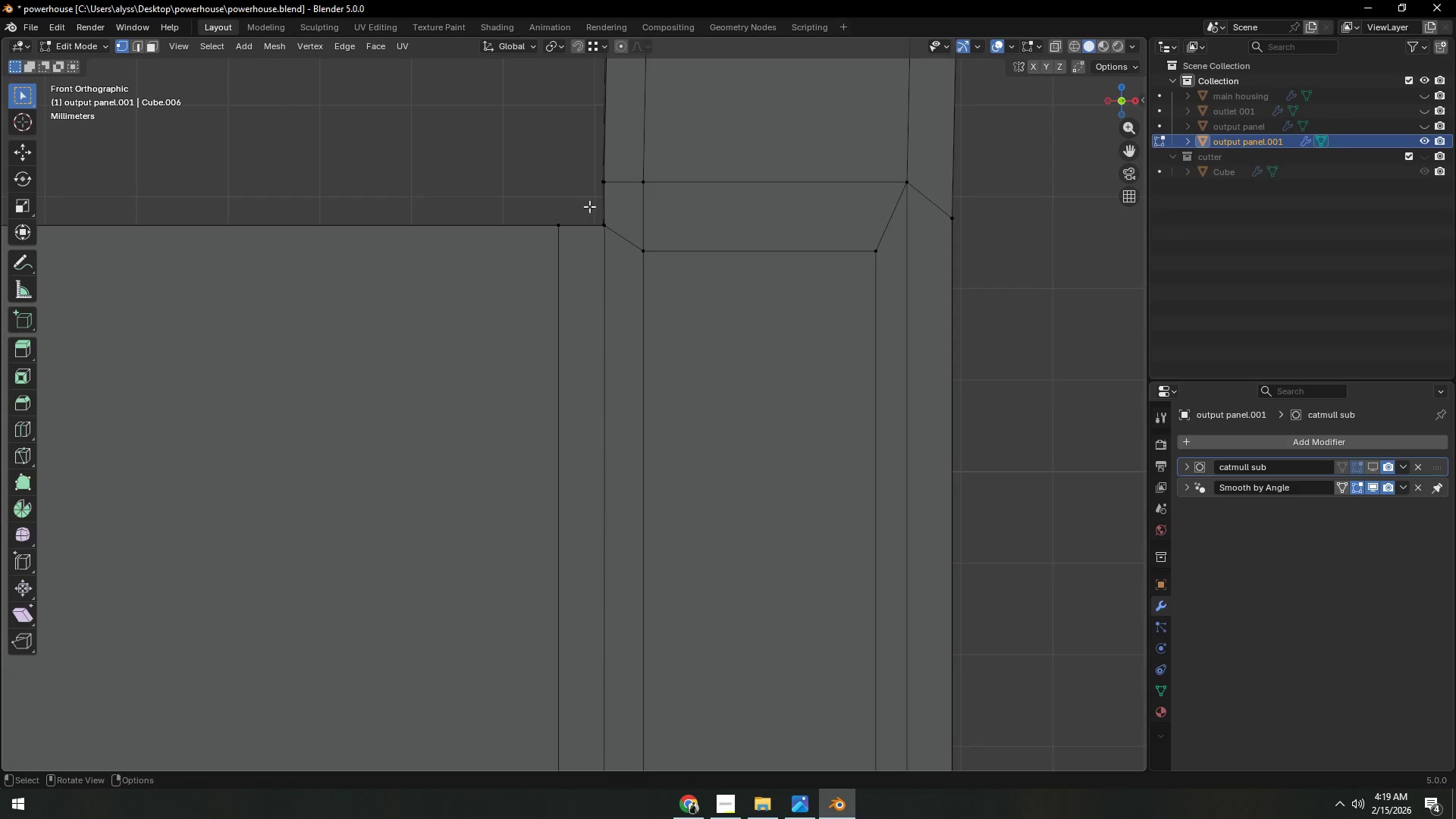 
left_click([803, 271])
 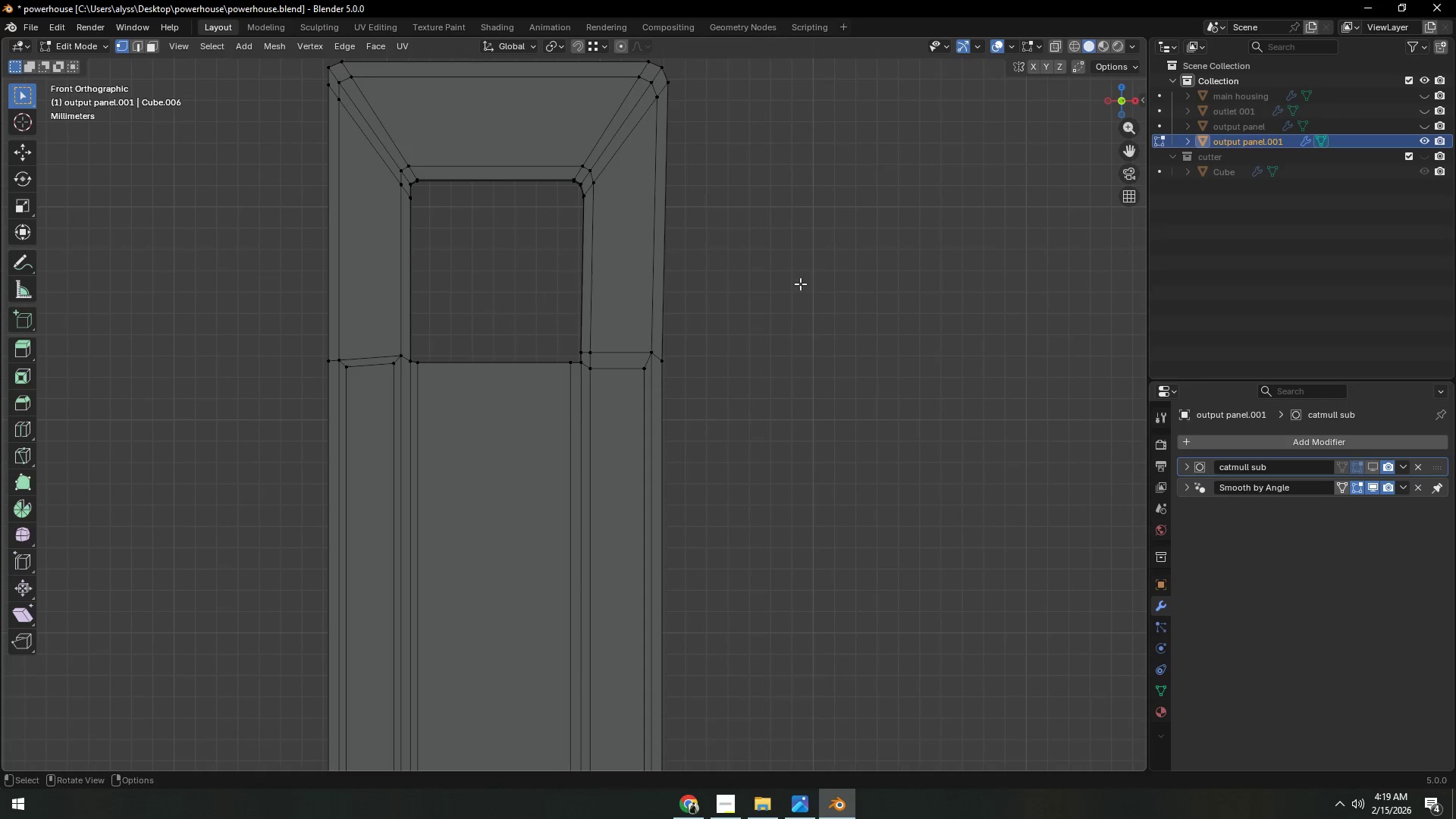 
scroll: coordinate [538, 223], scroll_direction: down, amount: 8.0
 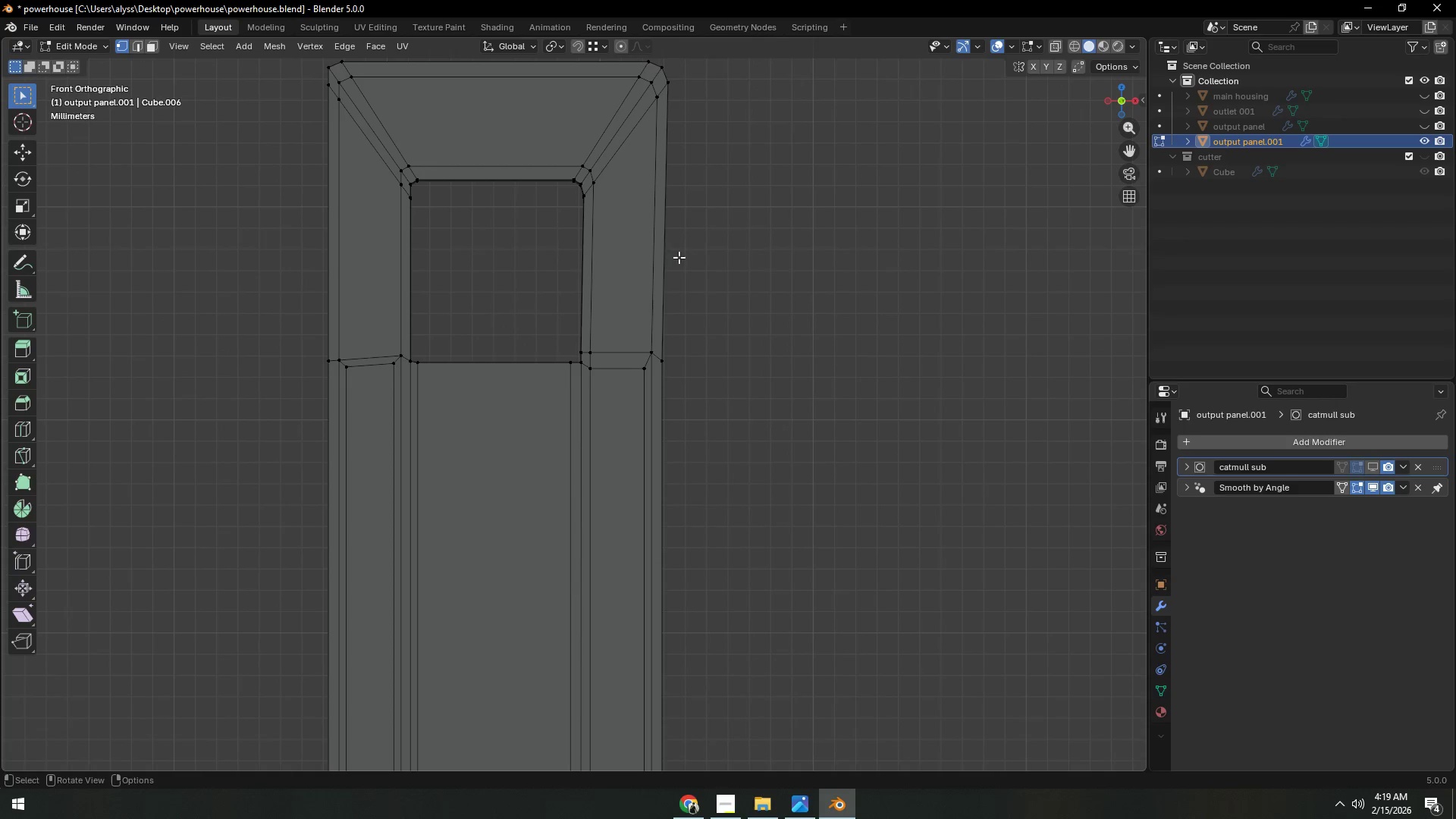 
key(Shift+ShiftLeft)
 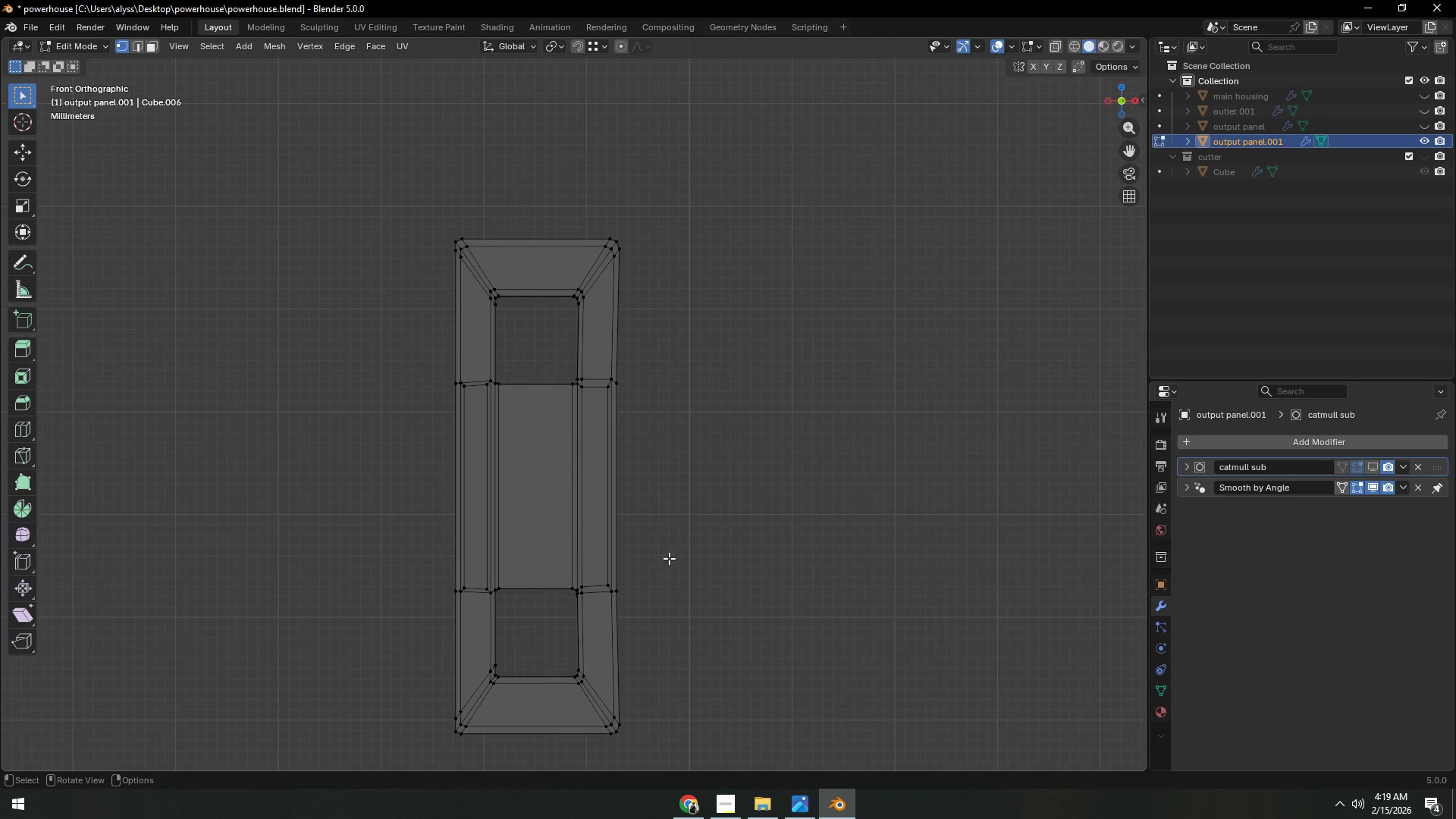 
scroll: coordinate [789, 310], scroll_direction: down, amount: 4.0
 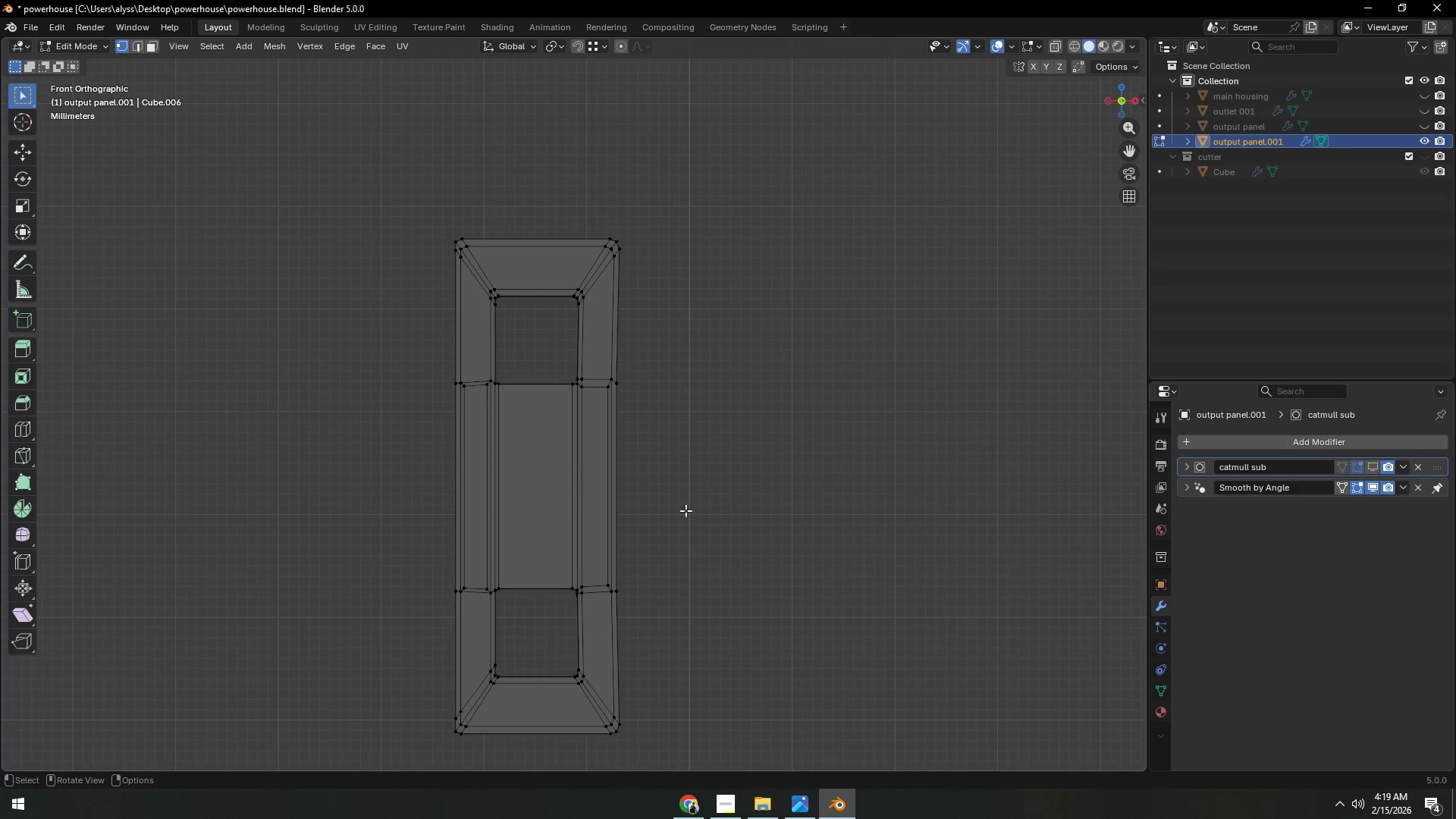 
wait(5.58)
 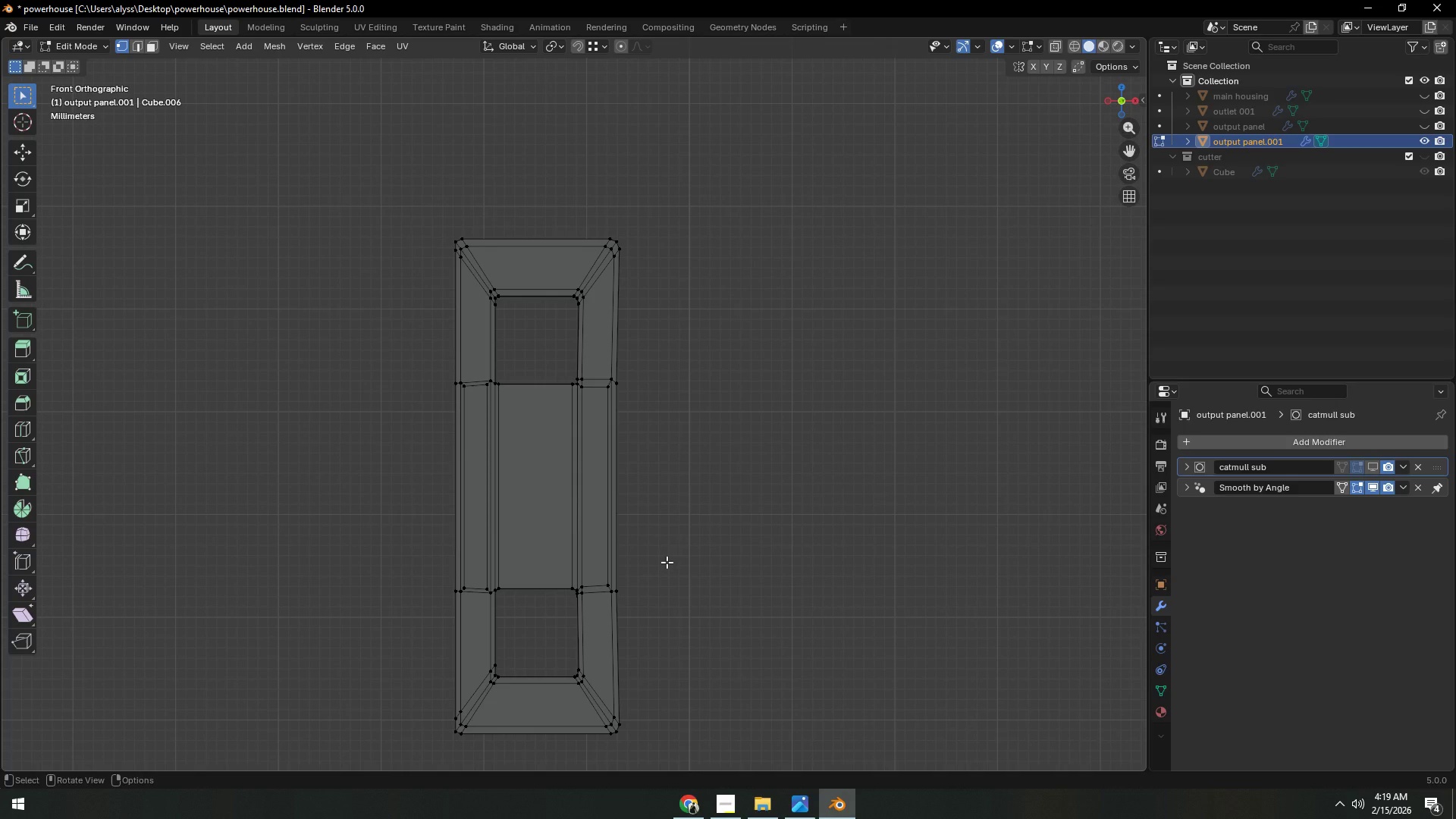 
scroll: coordinate [674, 570], scroll_direction: up, amount: 1.0
 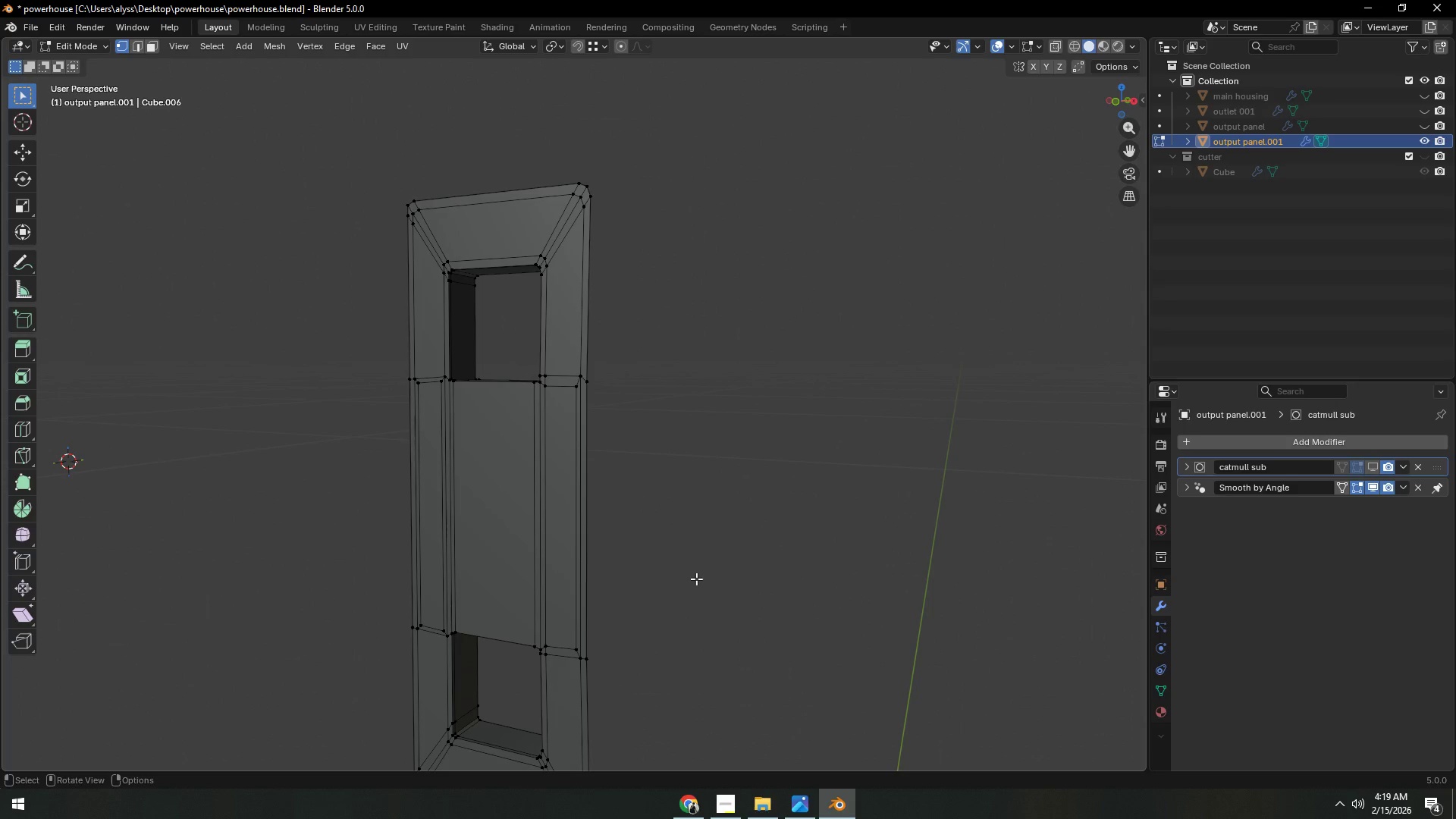 
key(Tab)
 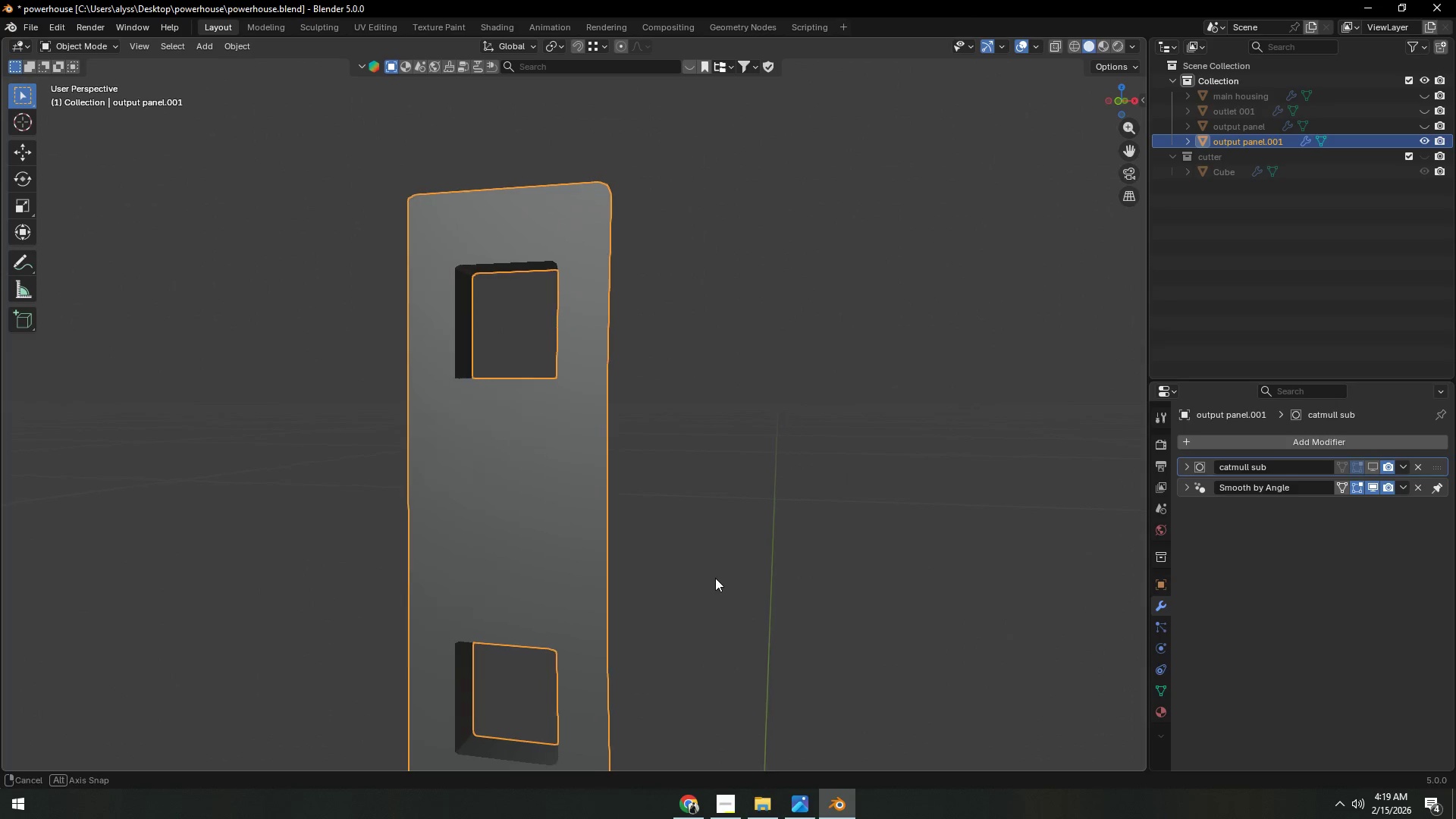 
scroll: coordinate [717, 581], scroll_direction: down, amount: 2.0
 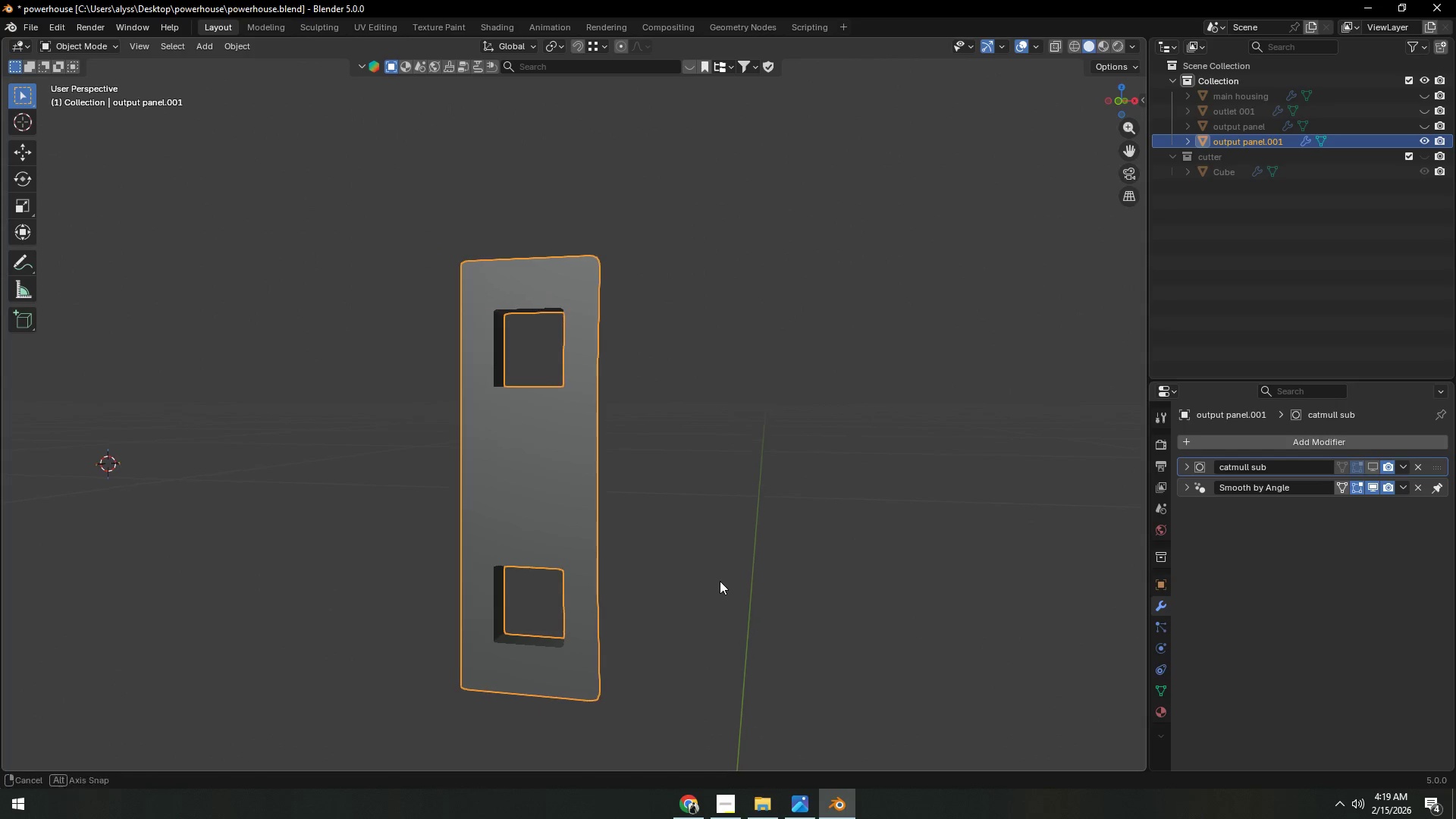 
key(Tab)
 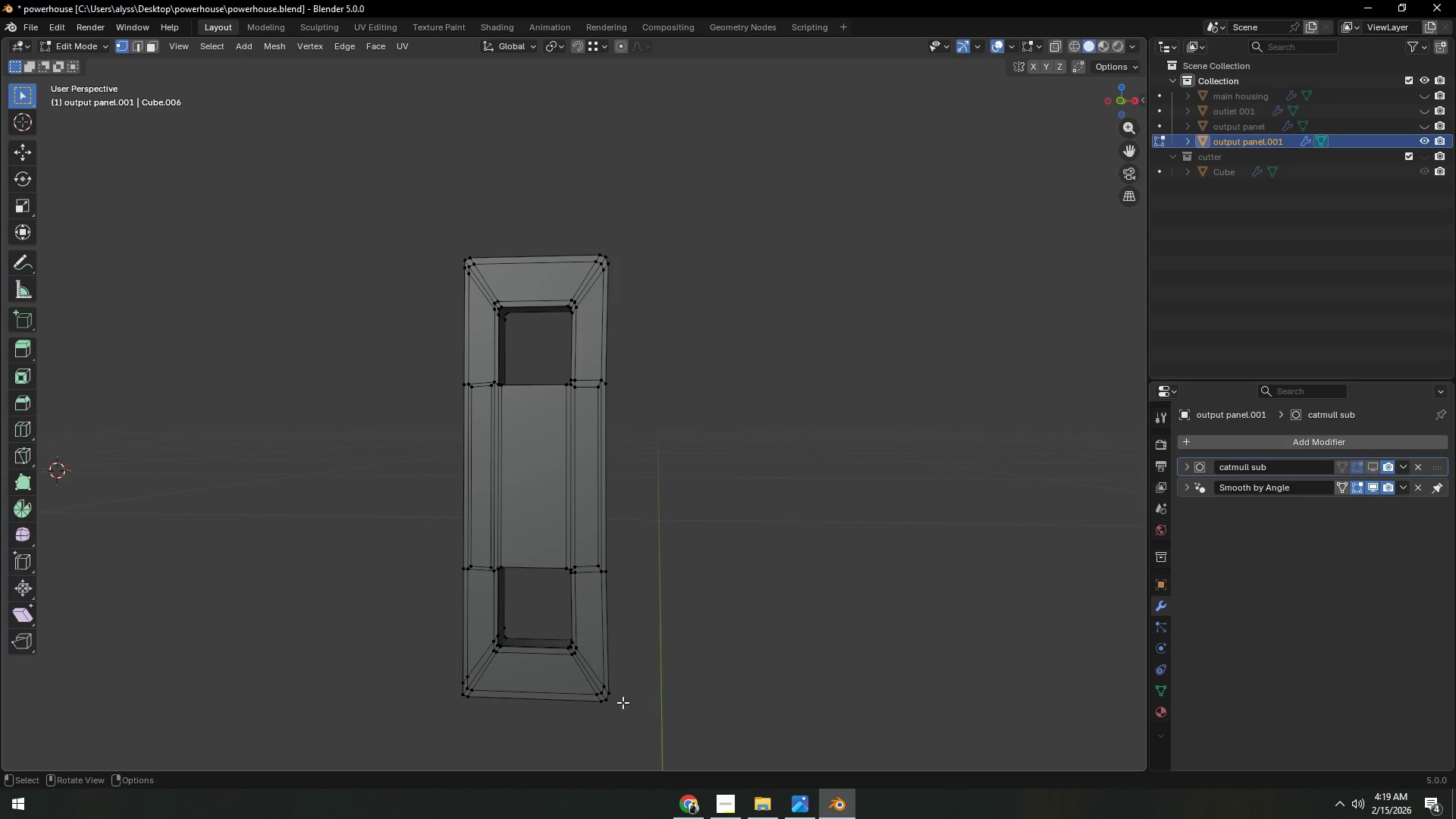 
left_click([613, 705])
 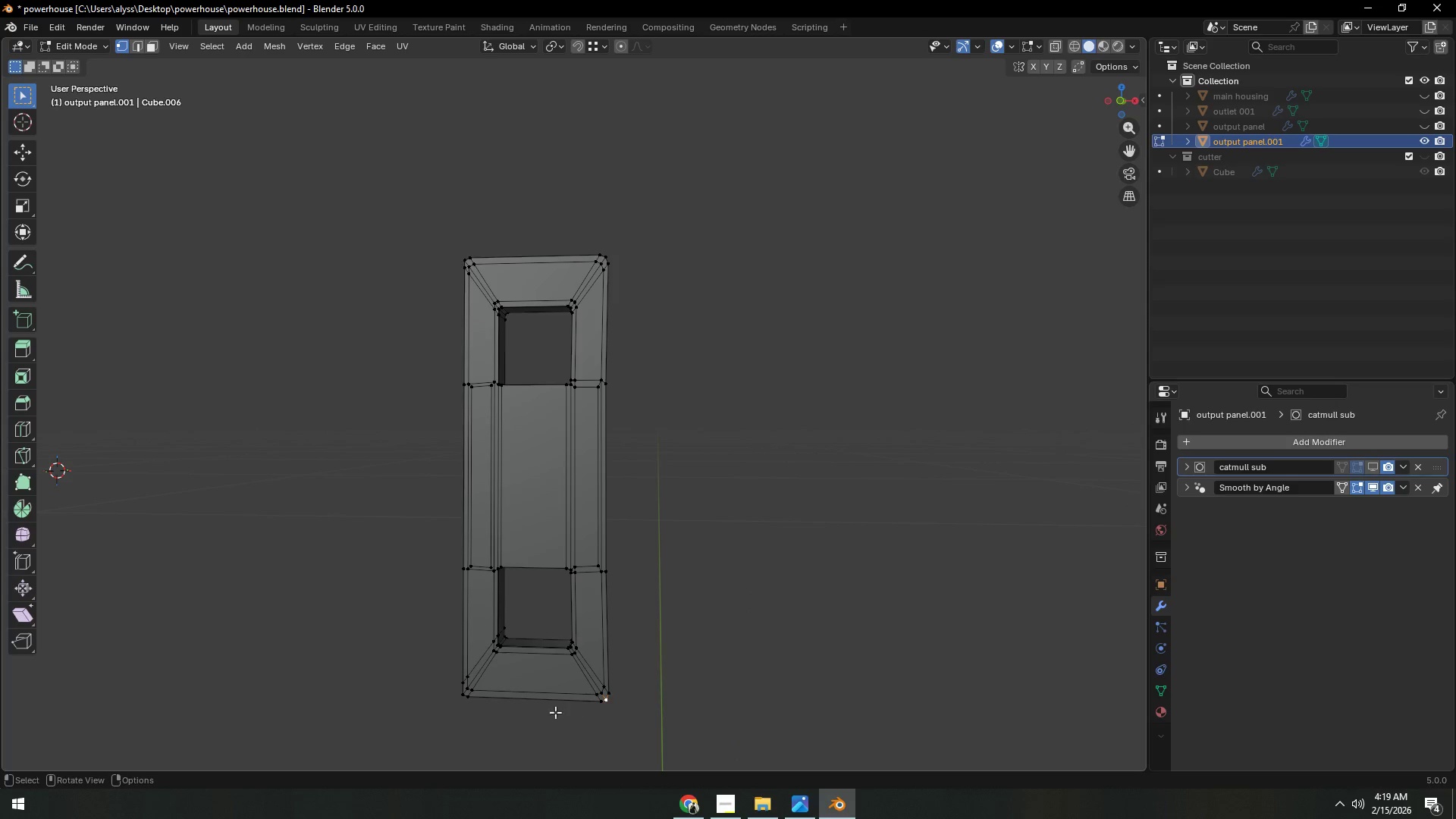 
hold_key(key=ShiftLeft, duration=1.51)
left_click([457, 700])
 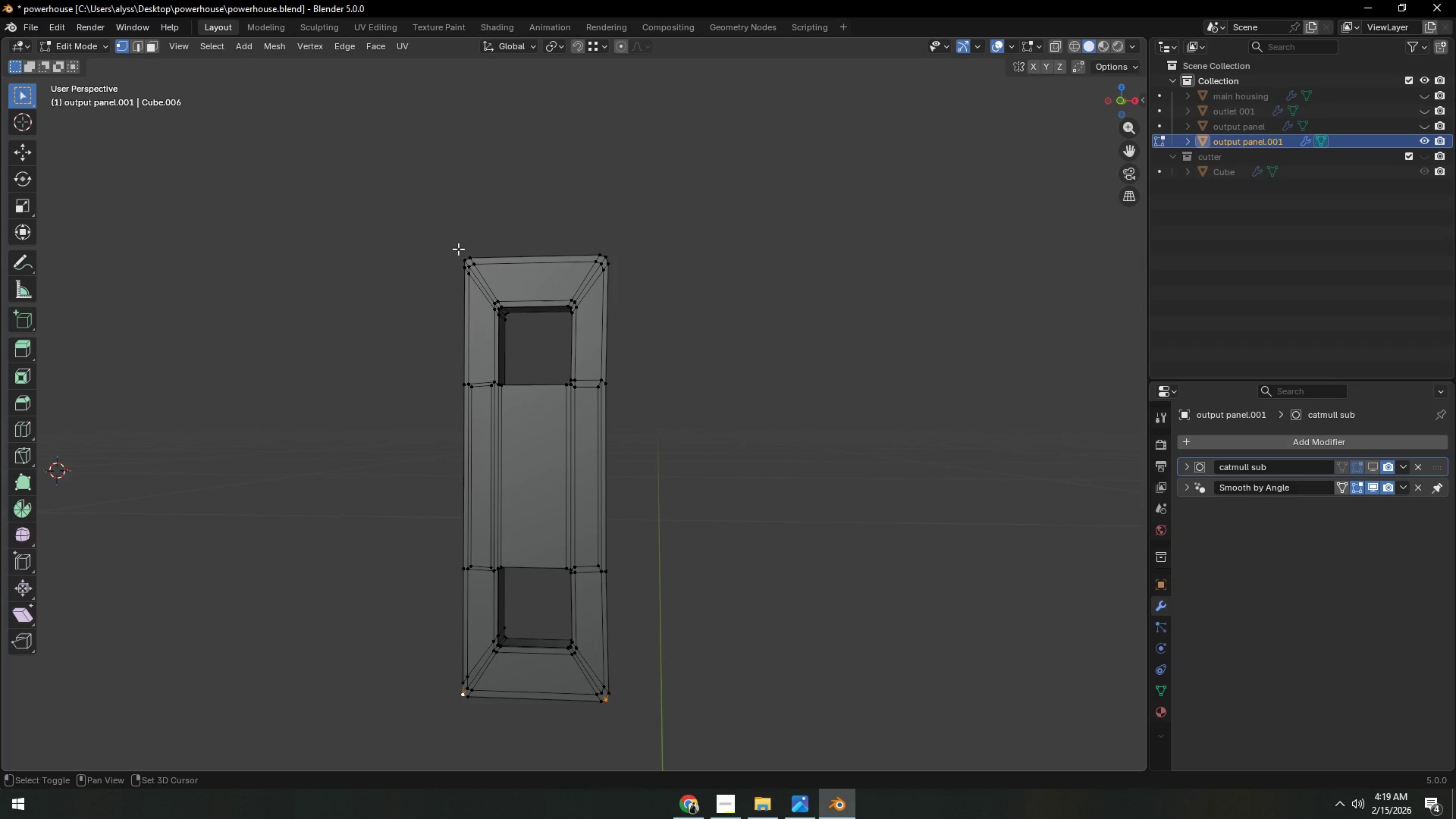 
left_click([461, 256])
 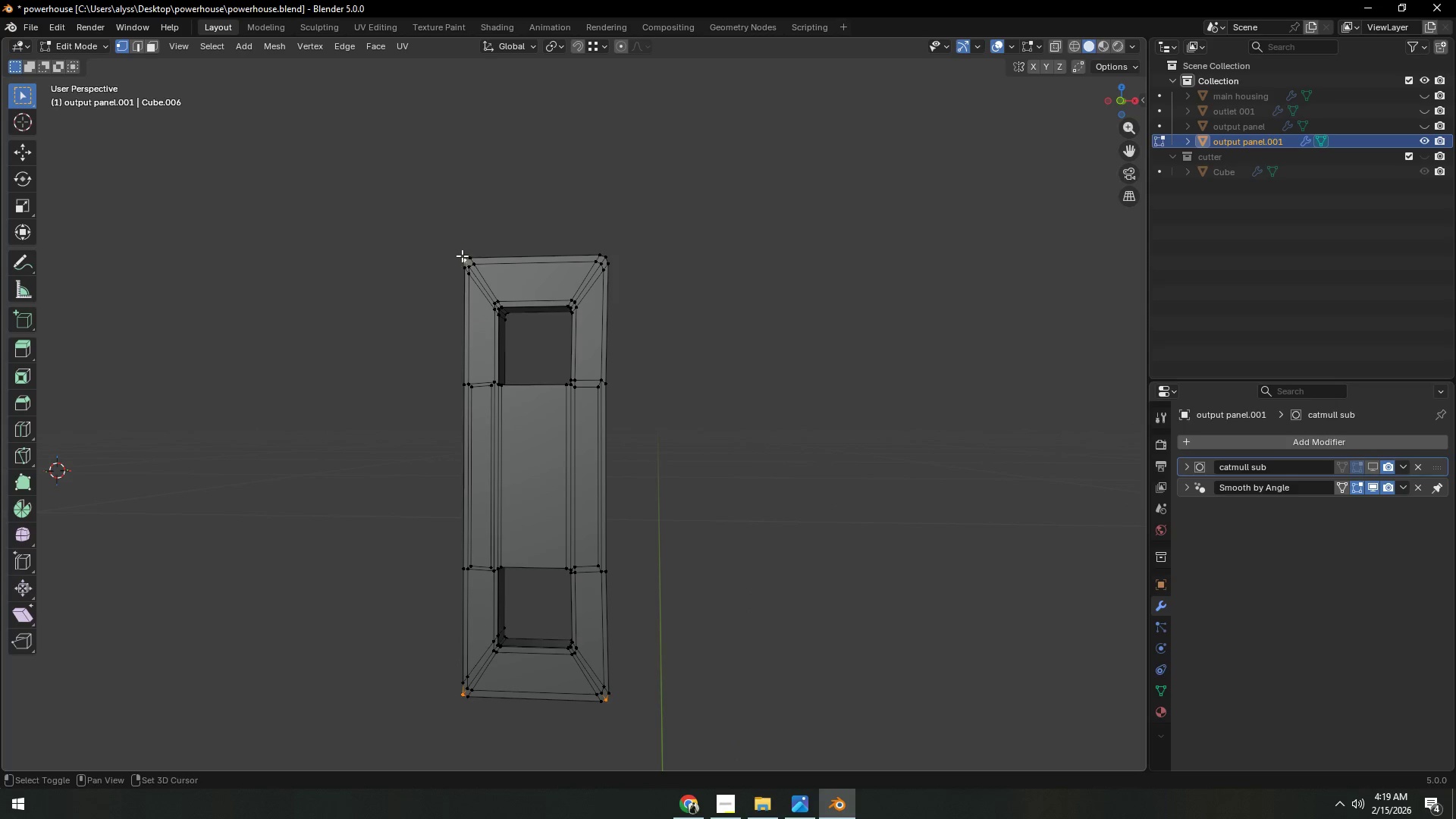 
hold_key(key=ShiftLeft, duration=0.92)
left_click([610, 257])
 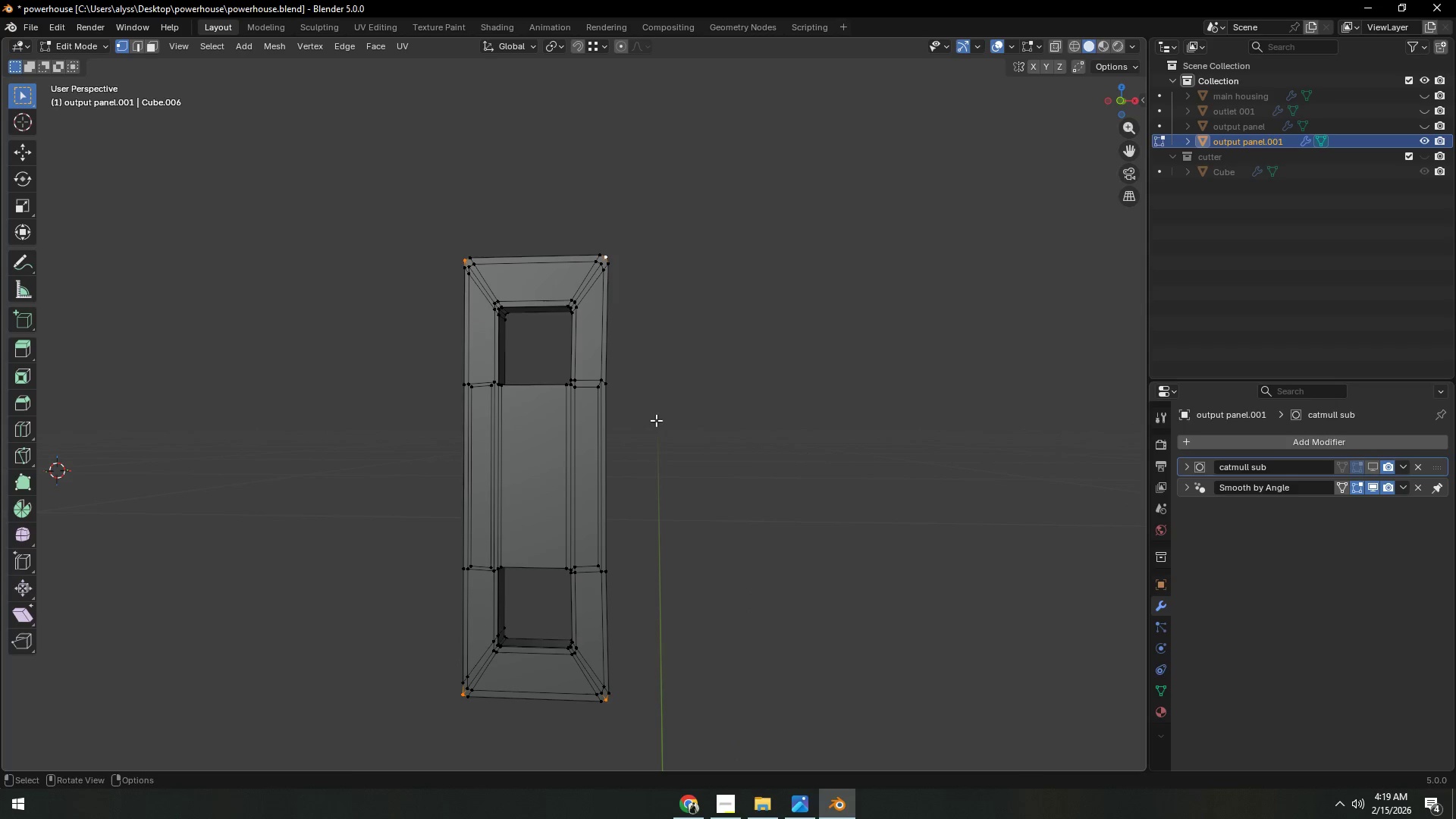 
key(Shift+S)
 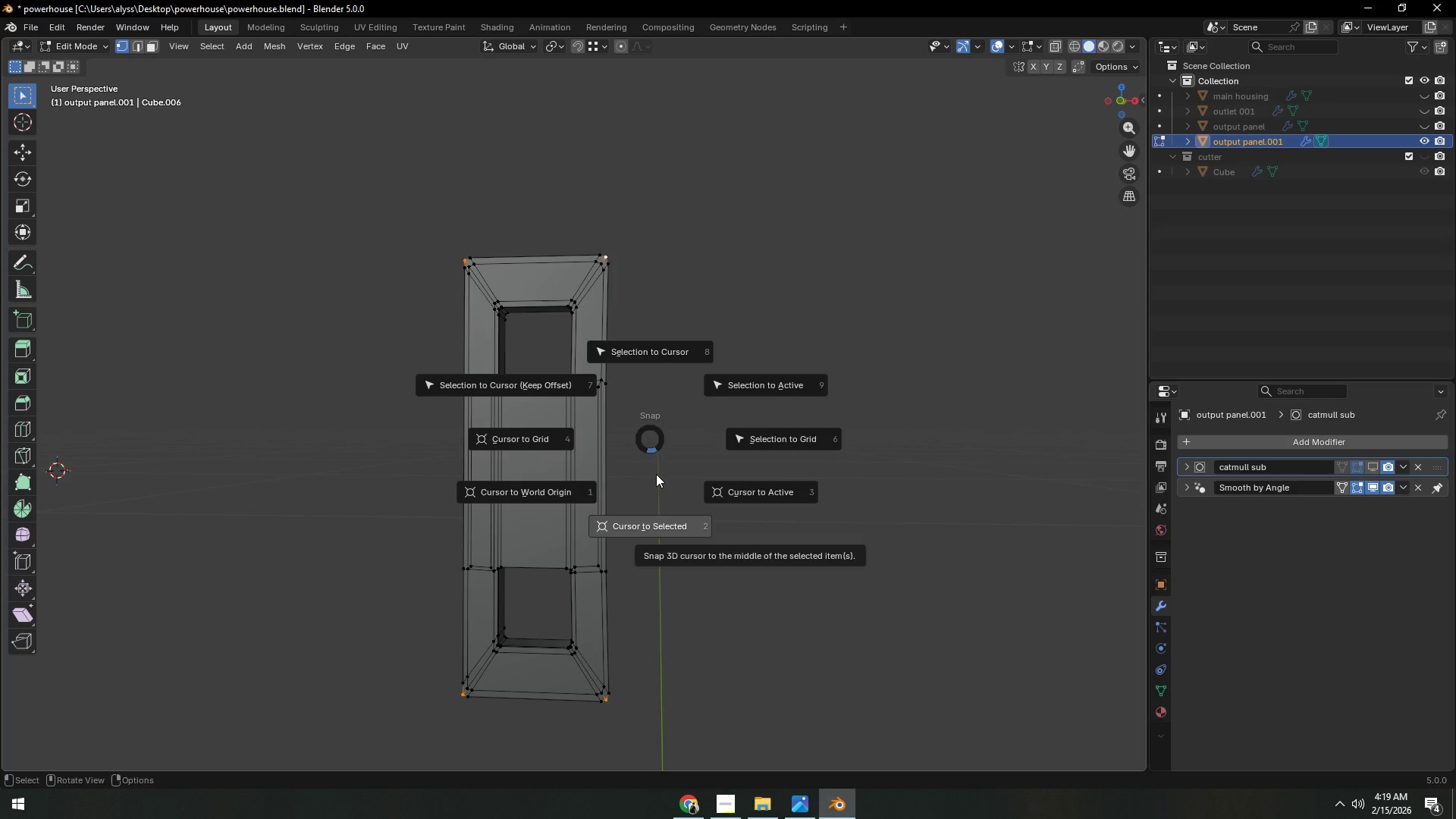 
left_click([656, 474])
 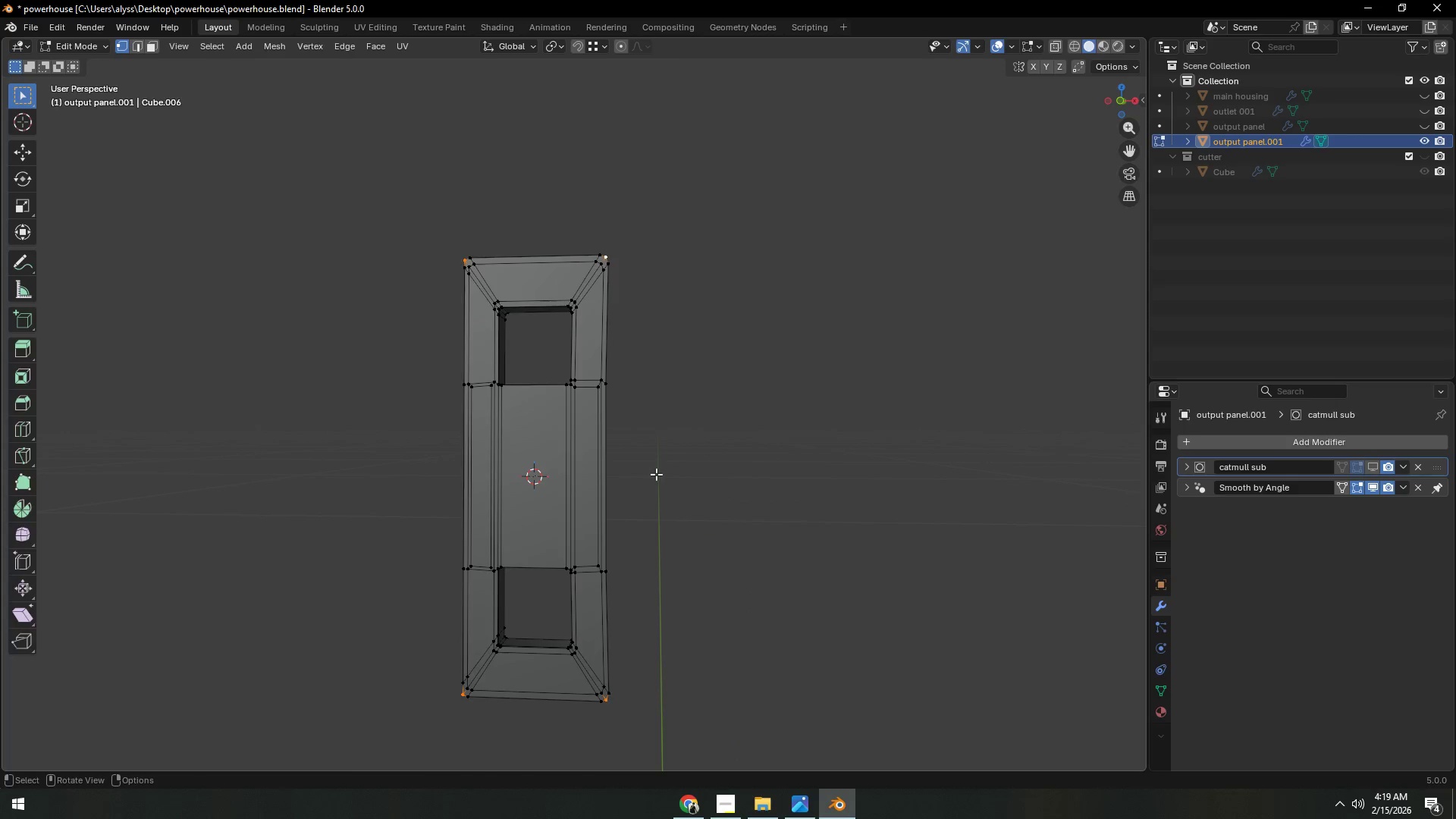 
key(Tab)
 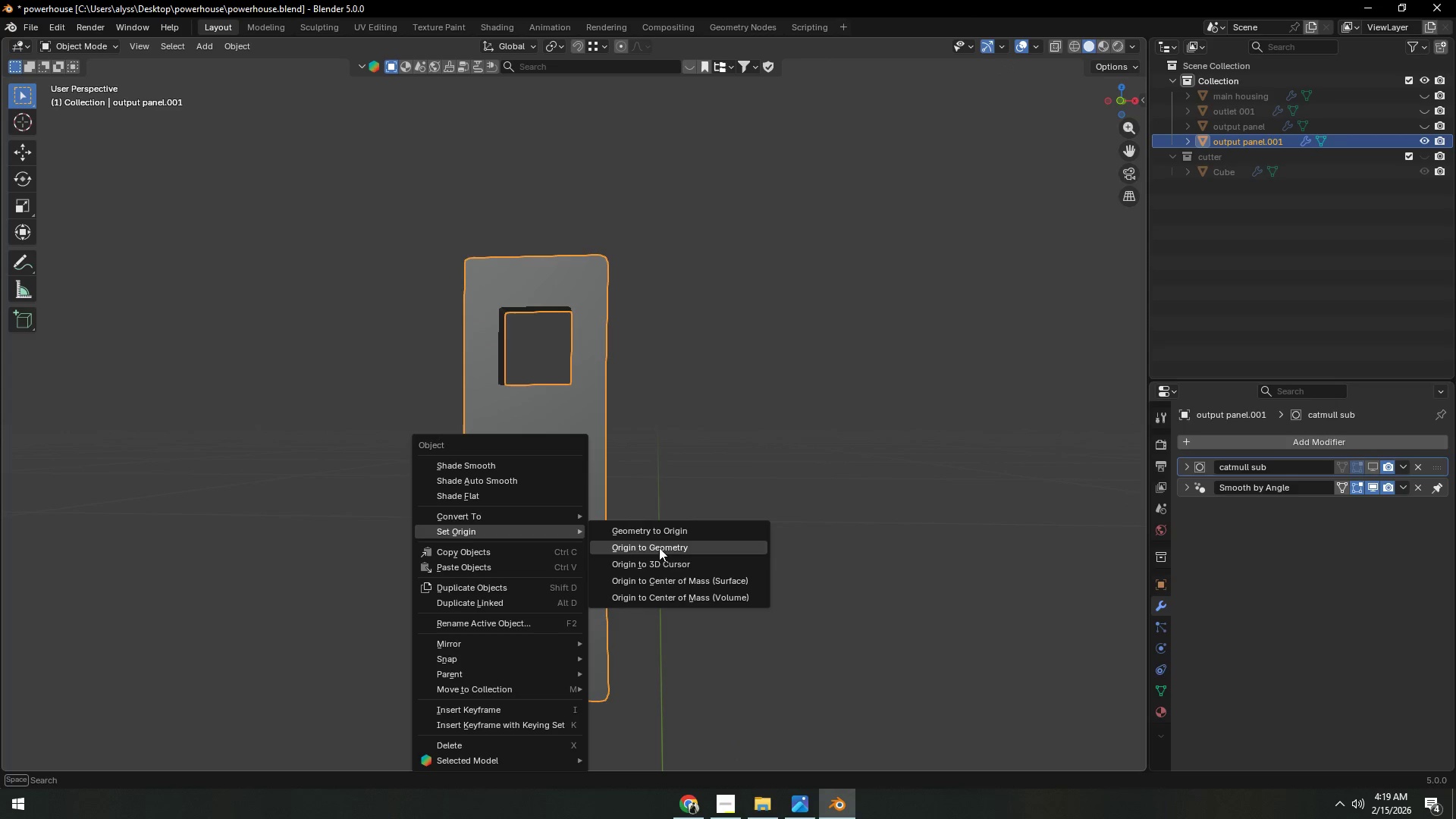 
left_click([659, 569])
 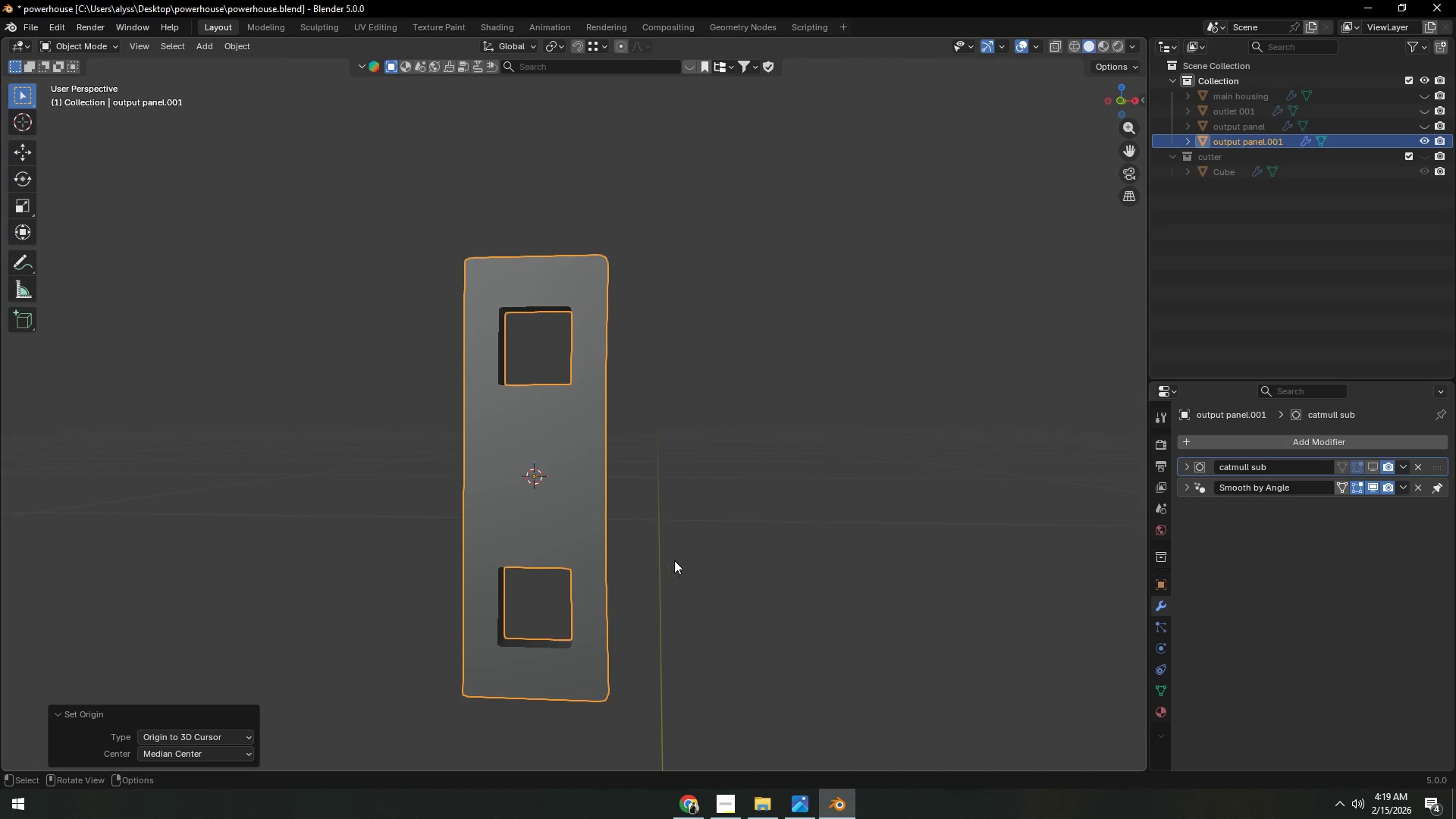 
hold_key(key=ShiftLeft, duration=1.0)
 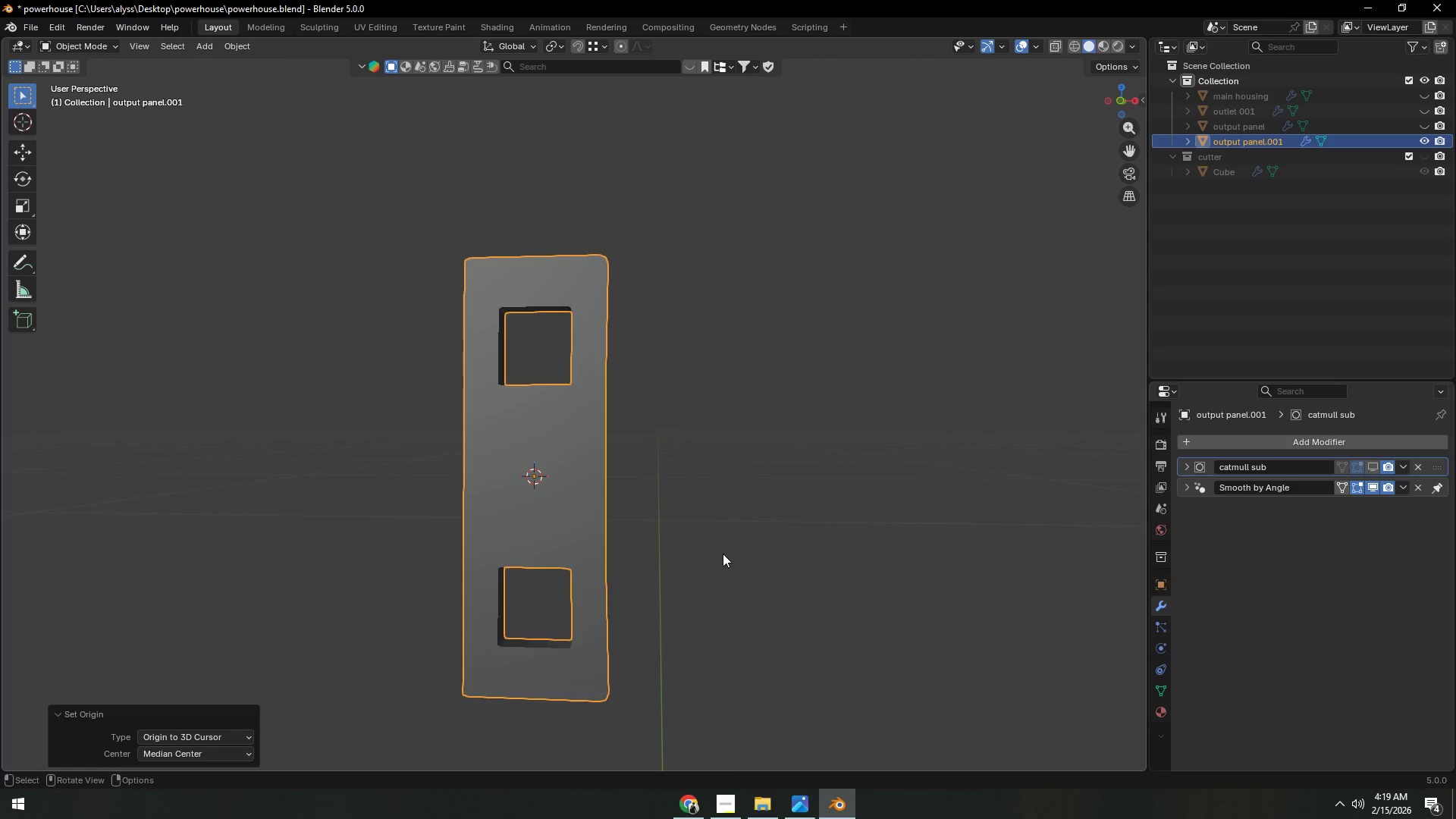 
left_click([723, 554])
 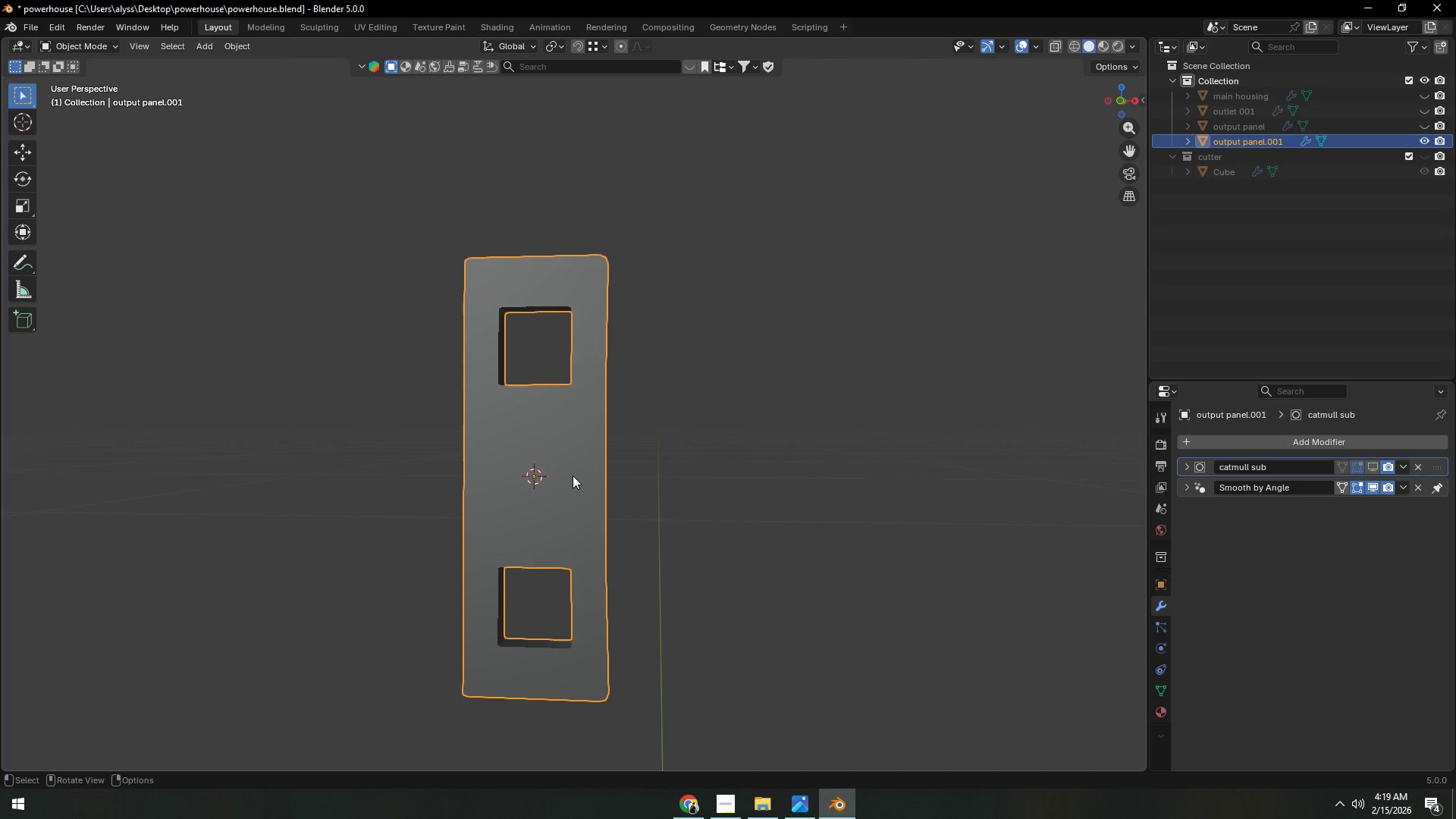 
key(Control+S)
 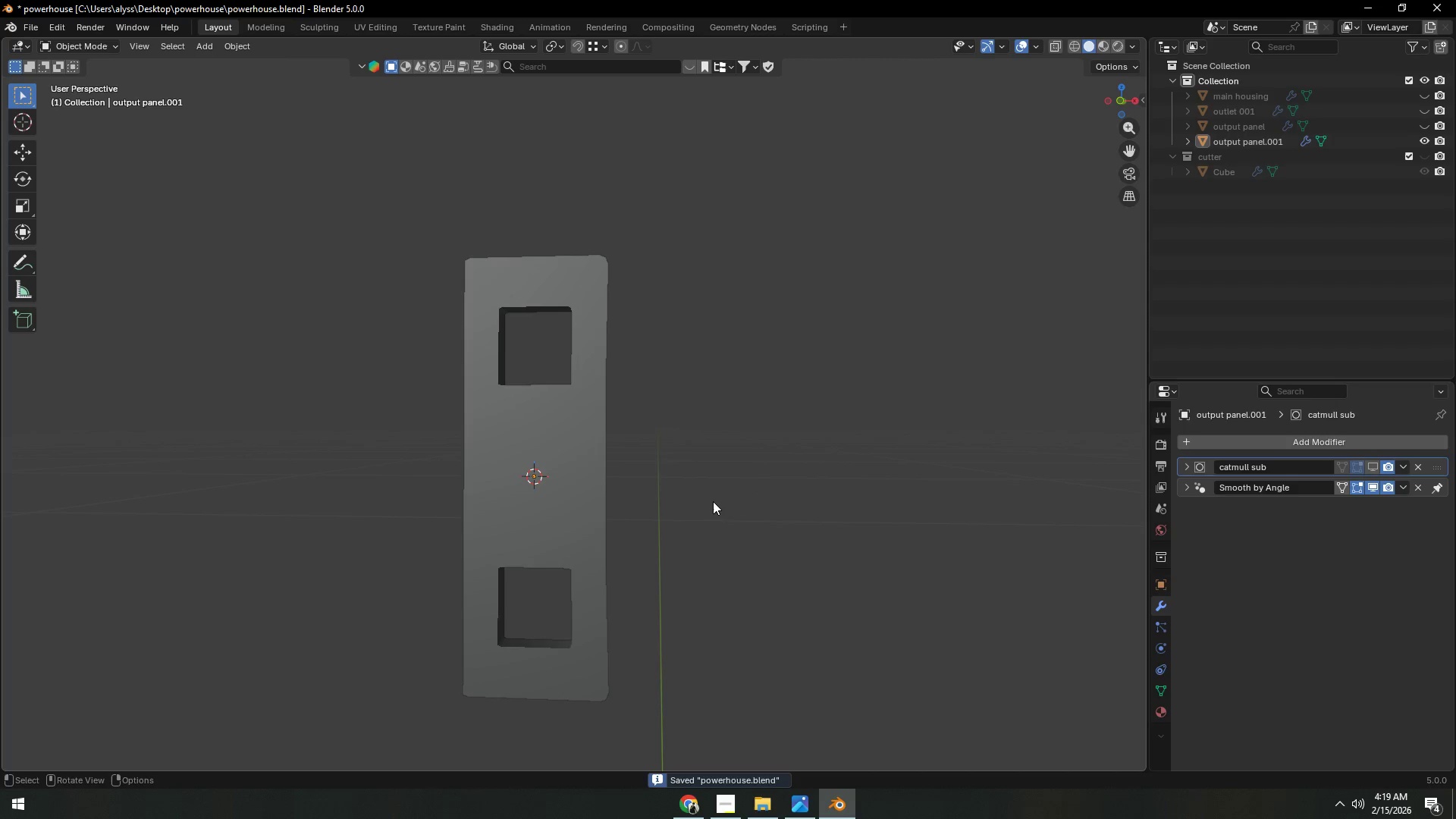 
double_click([532, 486])
 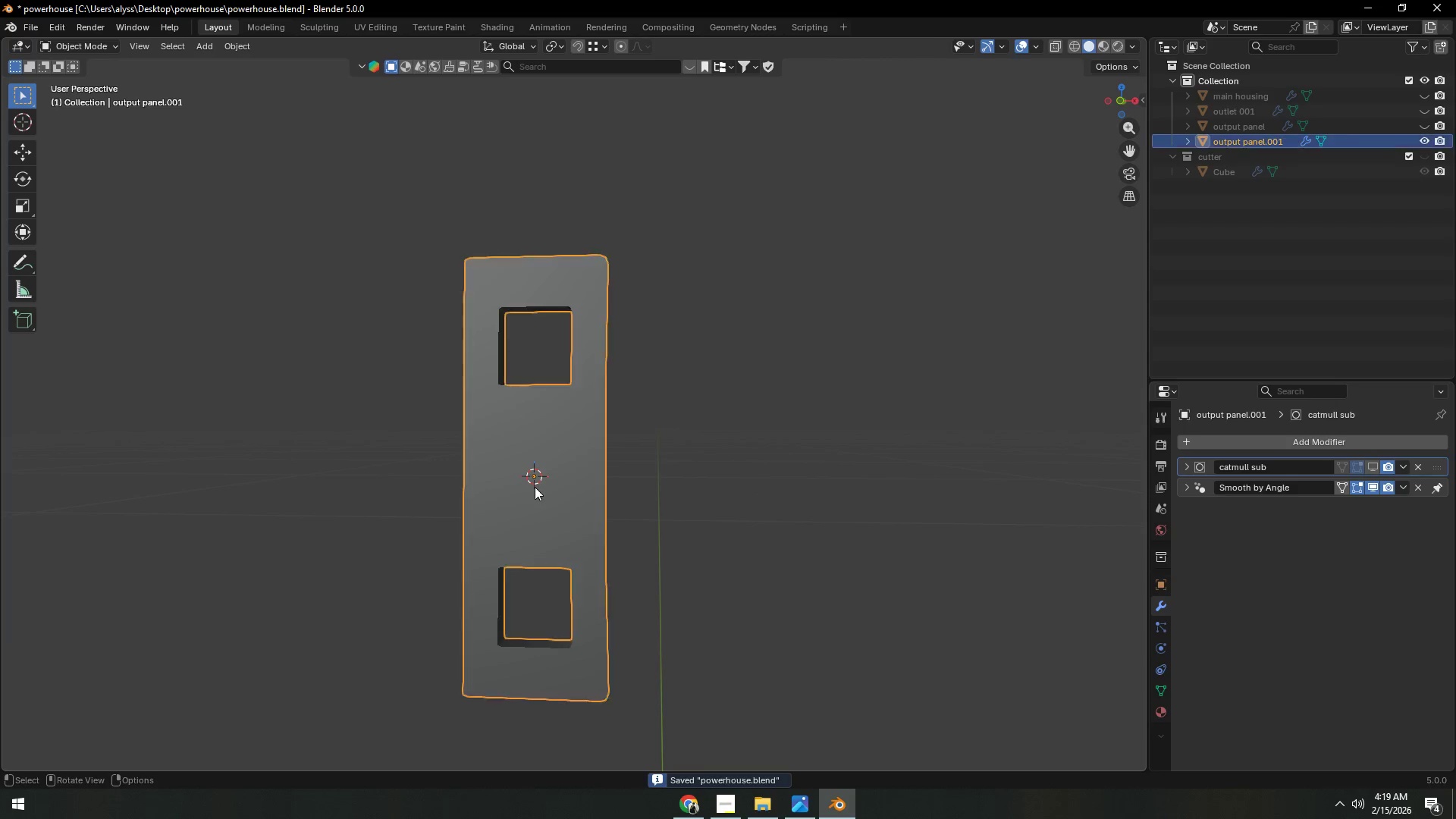 
key(Tab)
 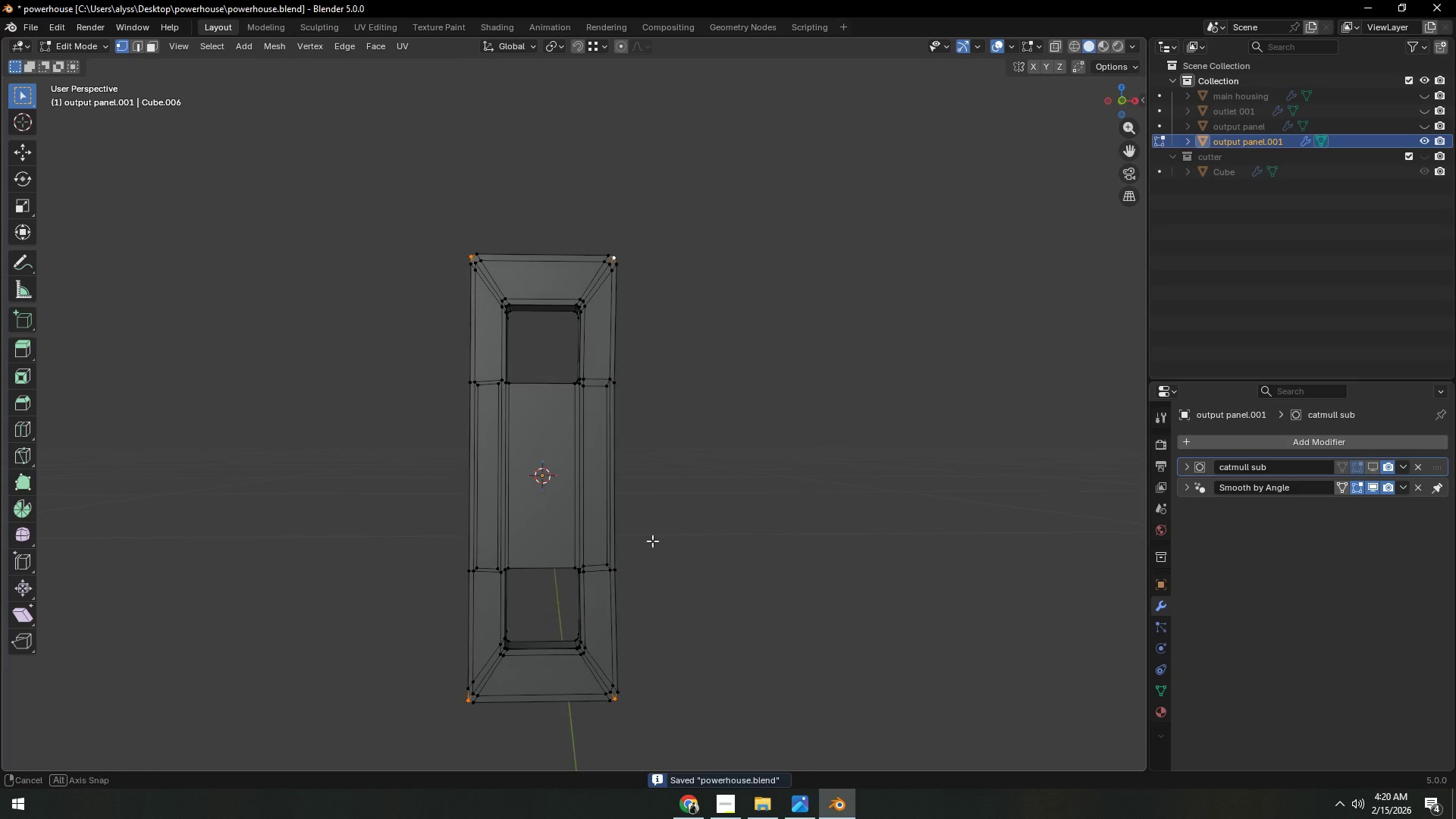 
scroll: coordinate [636, 546], scroll_direction: up, amount: 1.0
 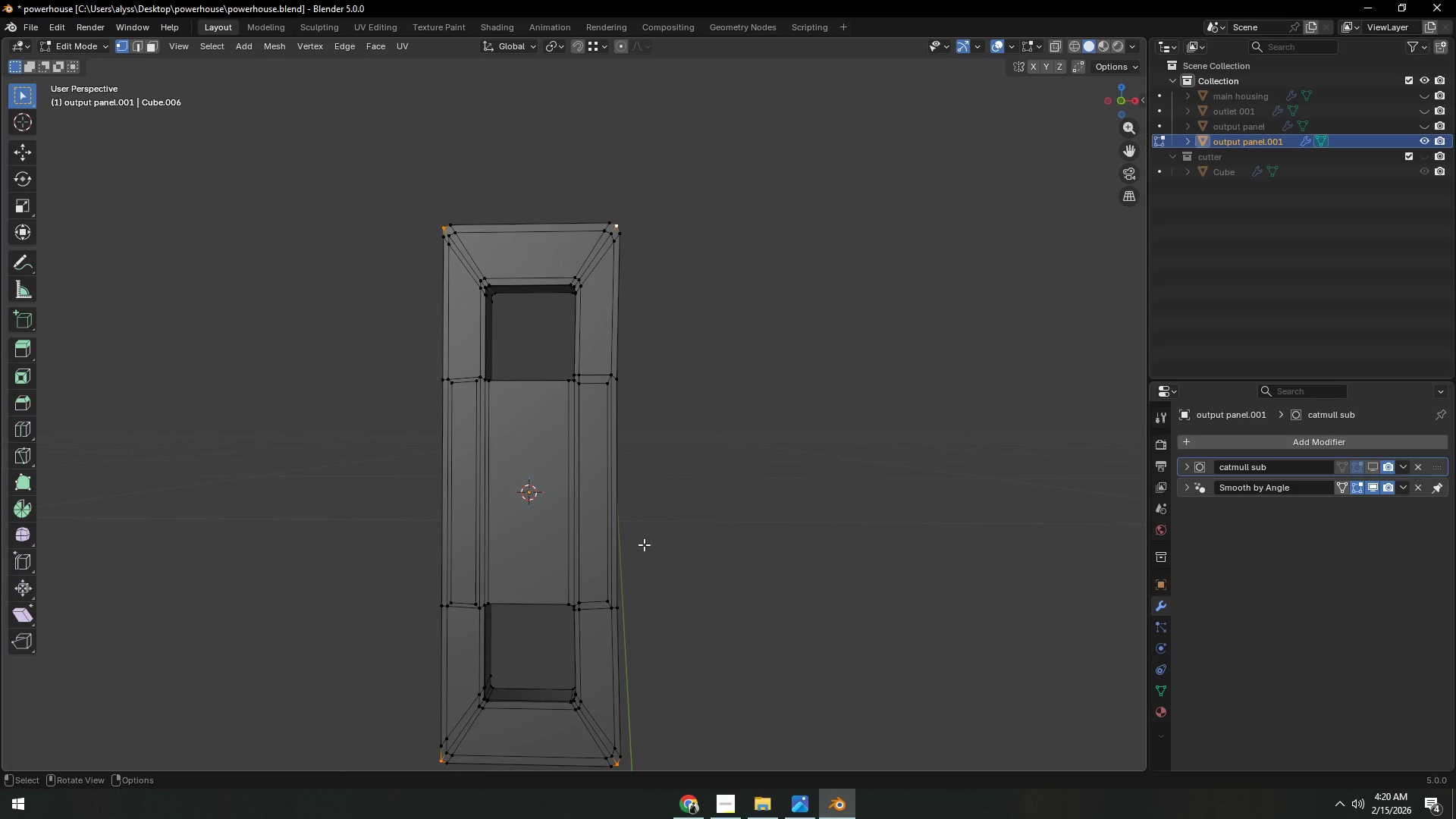 
hold_key(key=ShiftLeft, duration=0.86)
 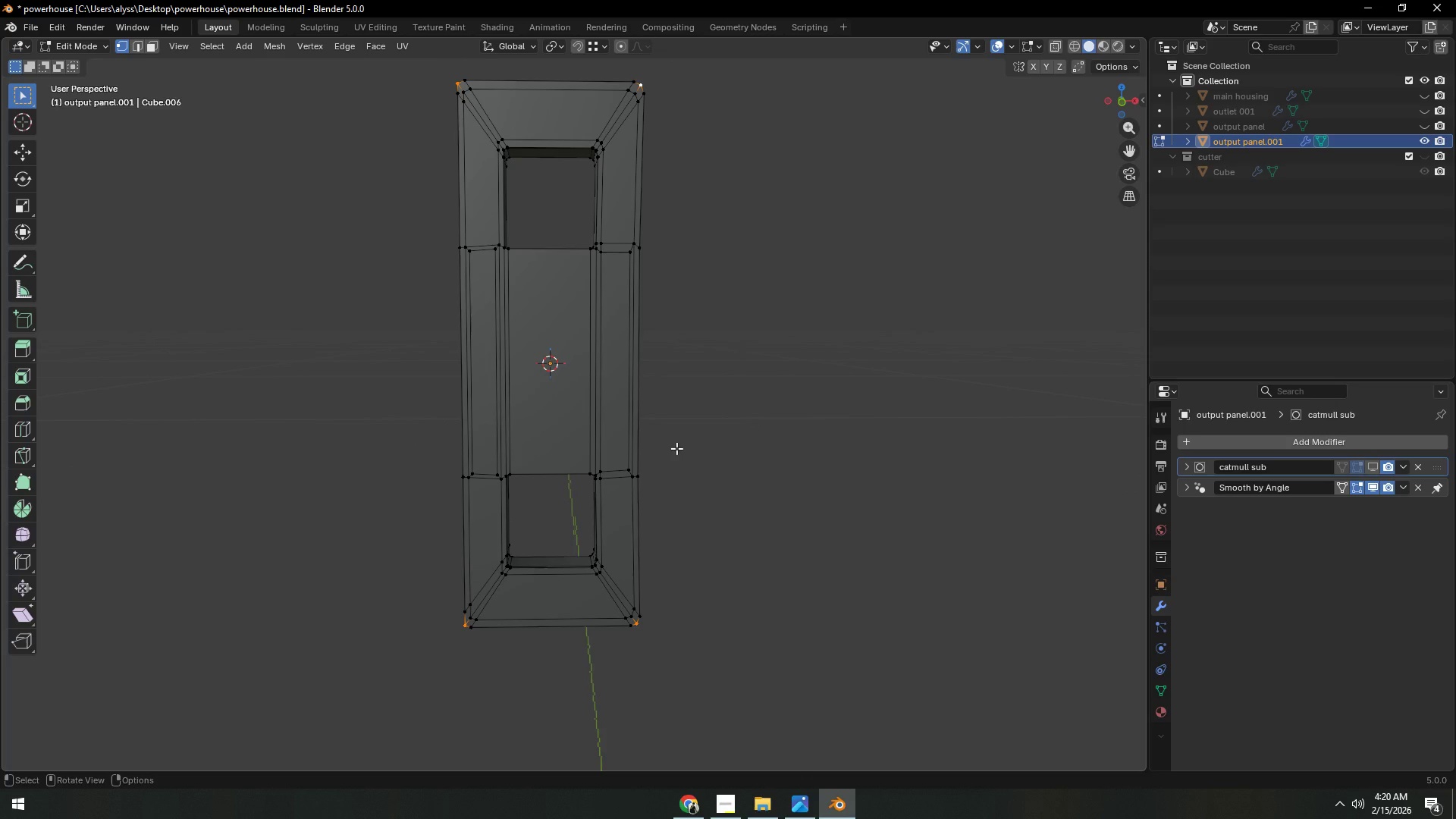 
key(A)
 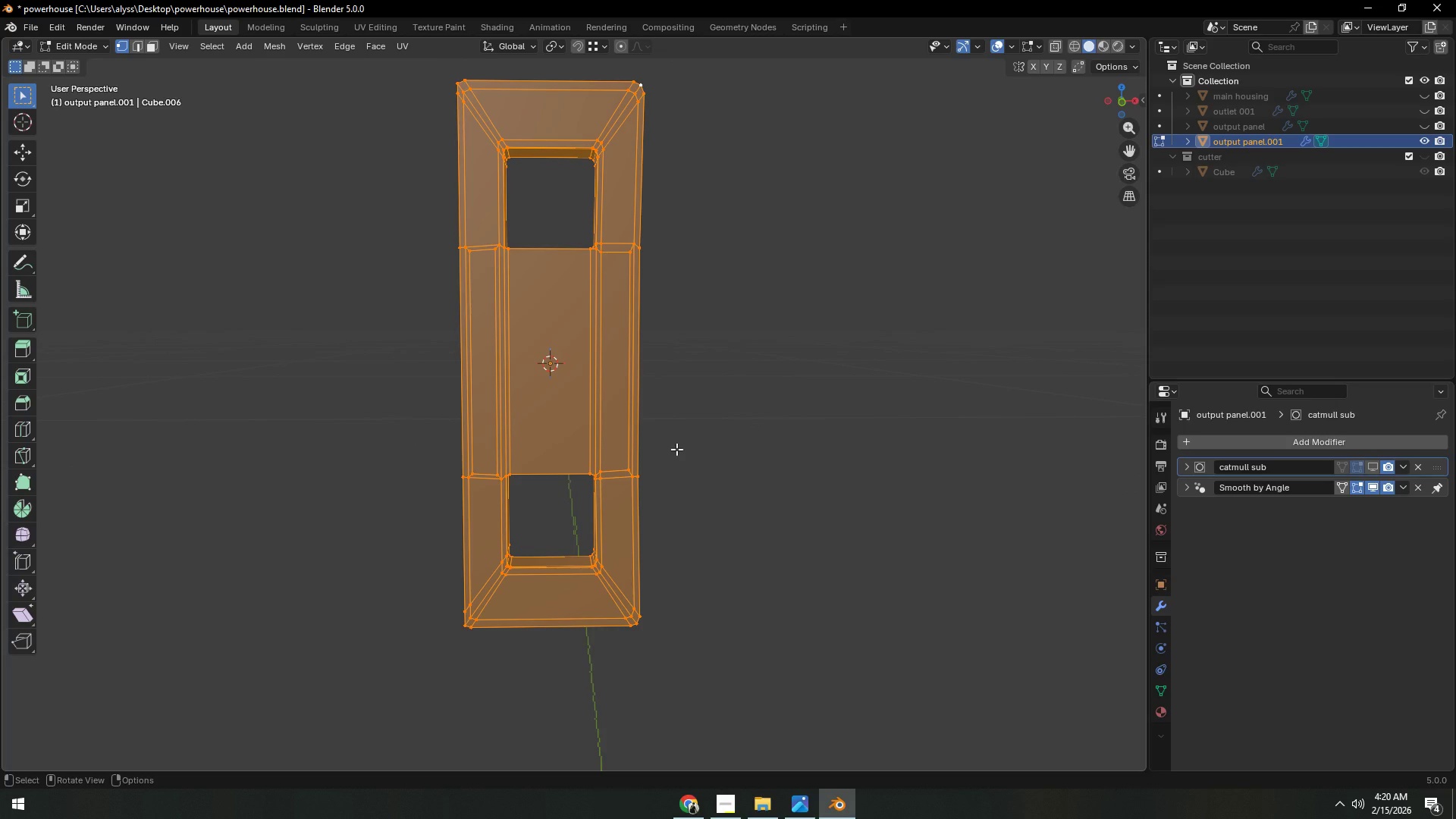 
key(F3)
 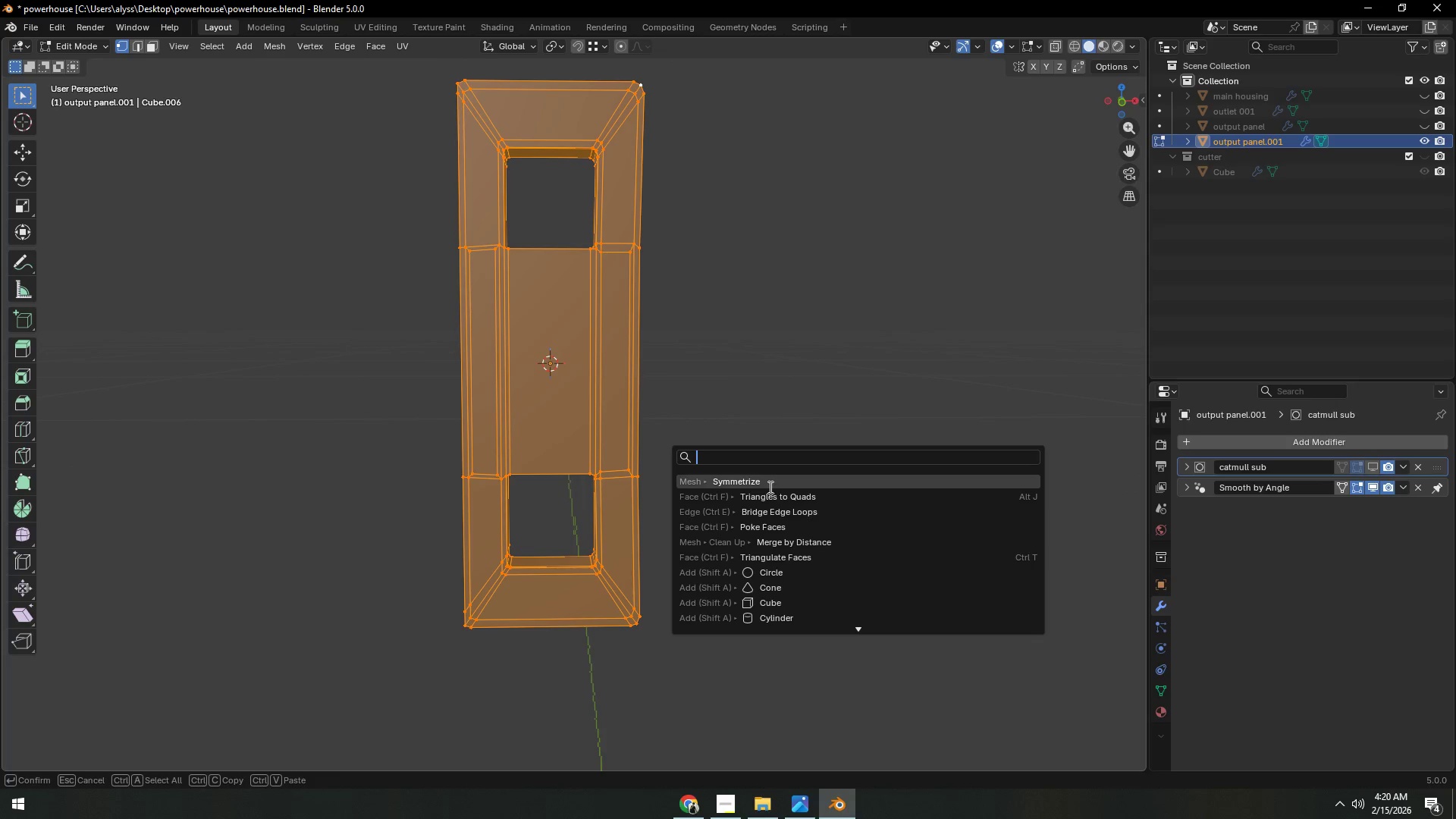 
left_click([769, 487])
 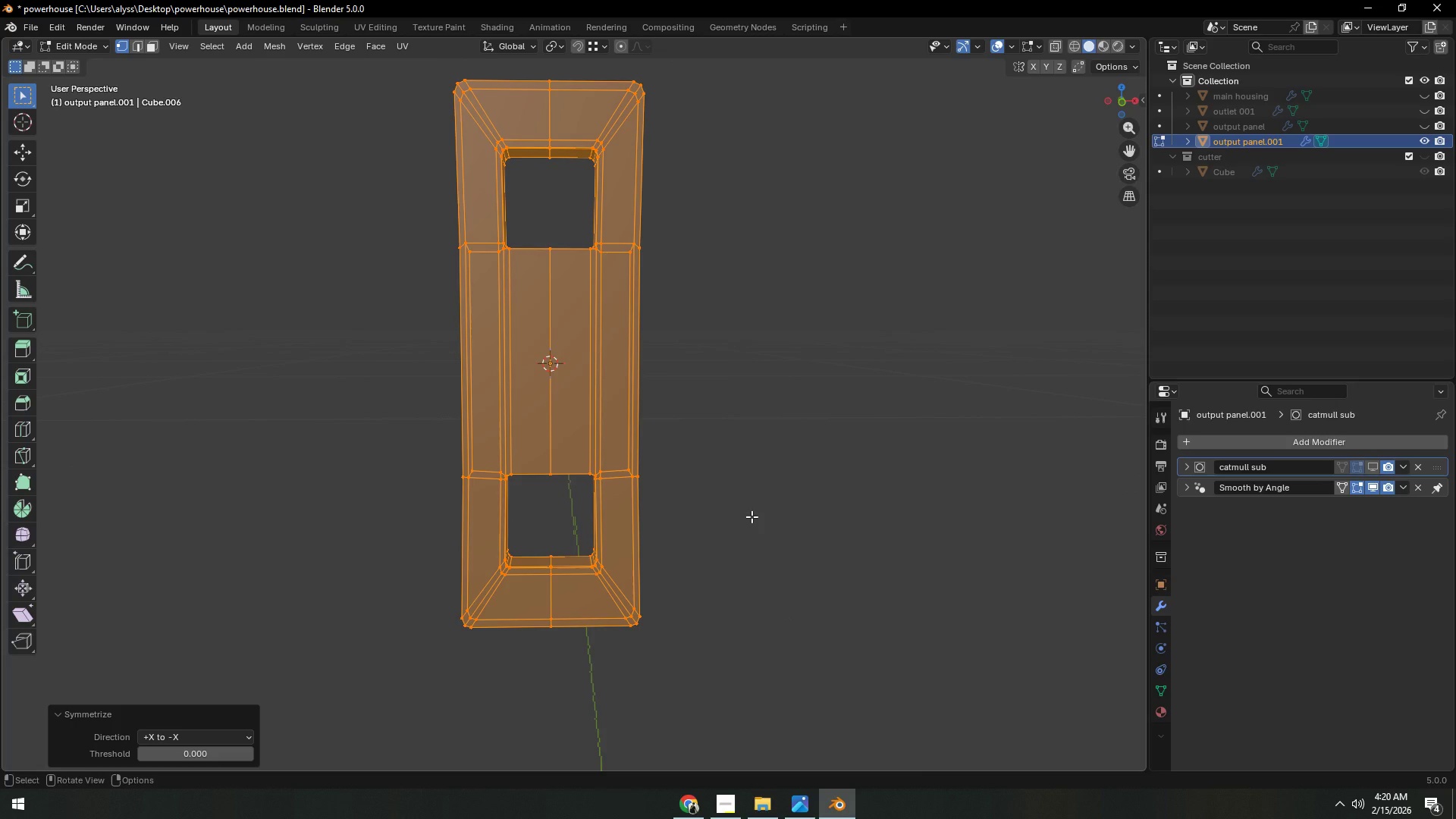 
wait(5.88)
 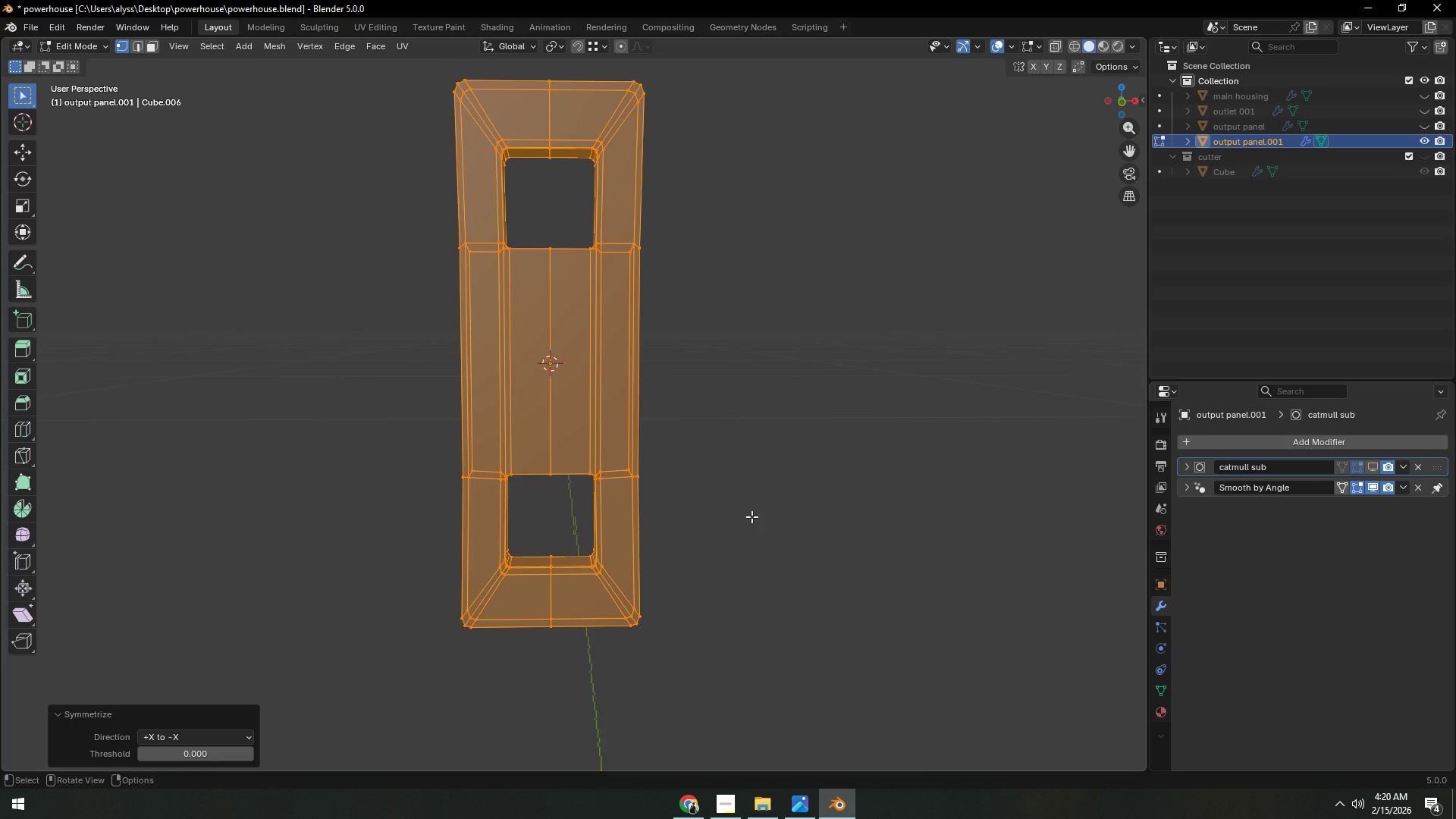 
left_click([752, 516])
 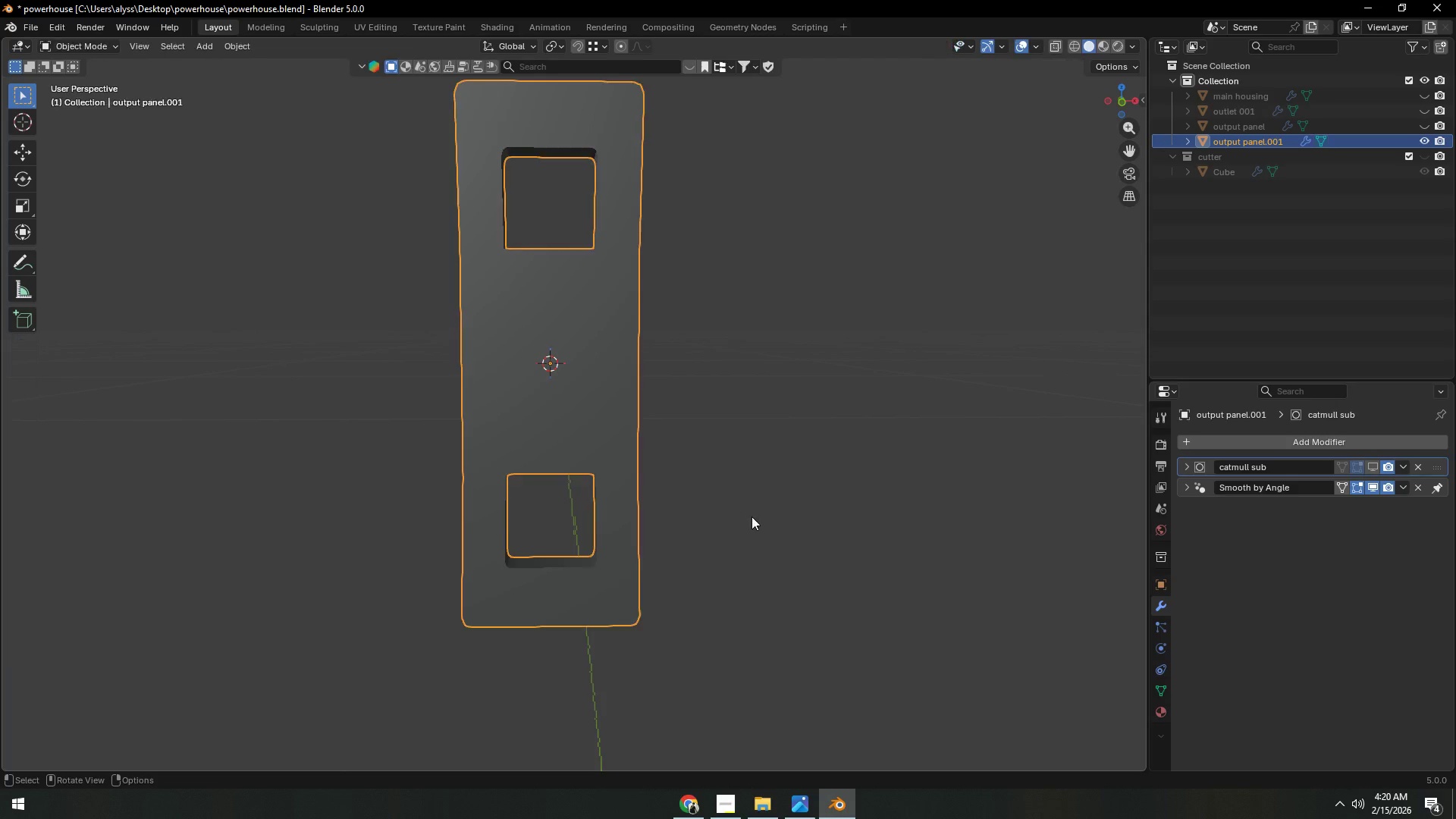 
key(Tab)
 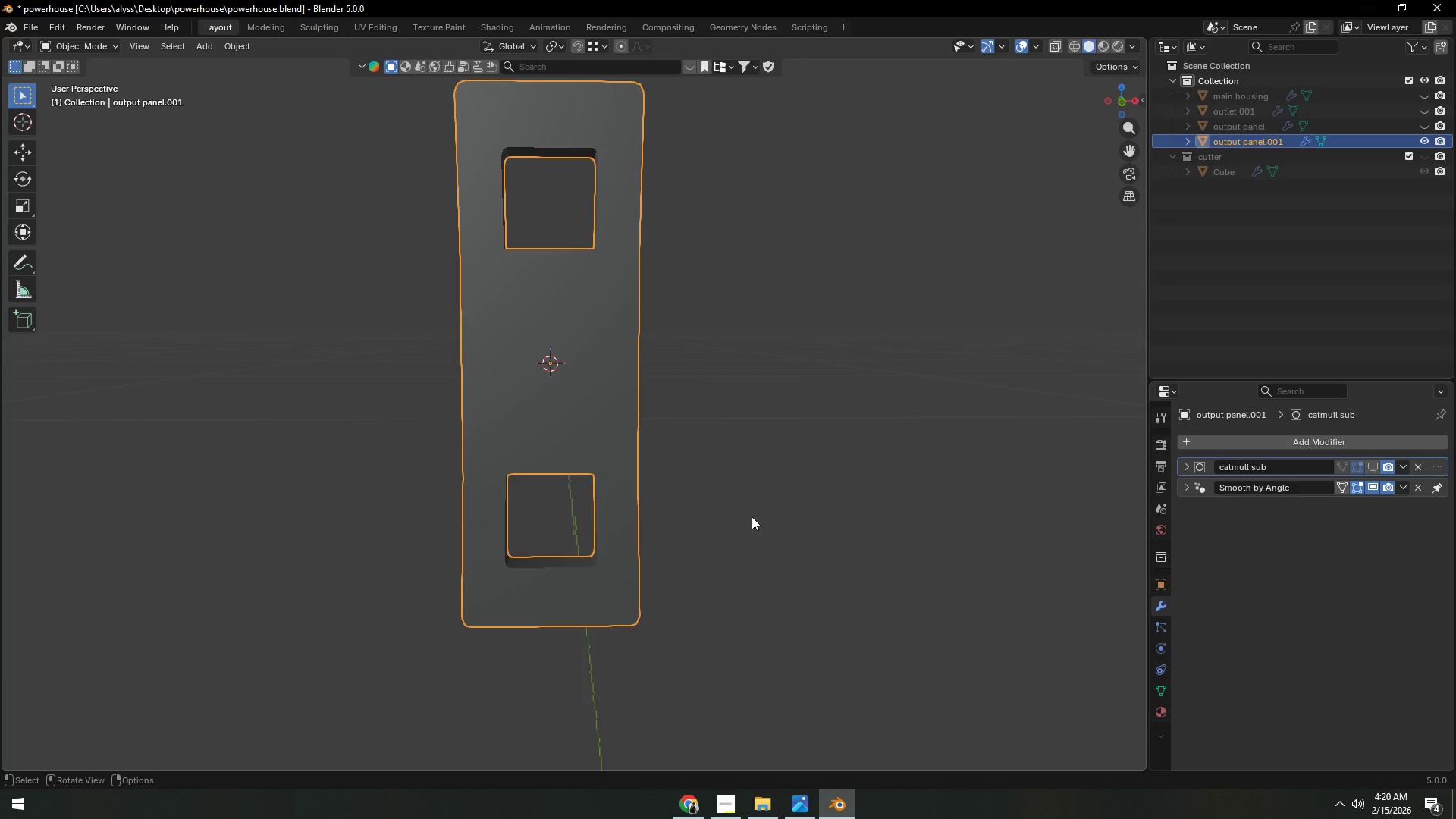 
left_click([752, 516])
 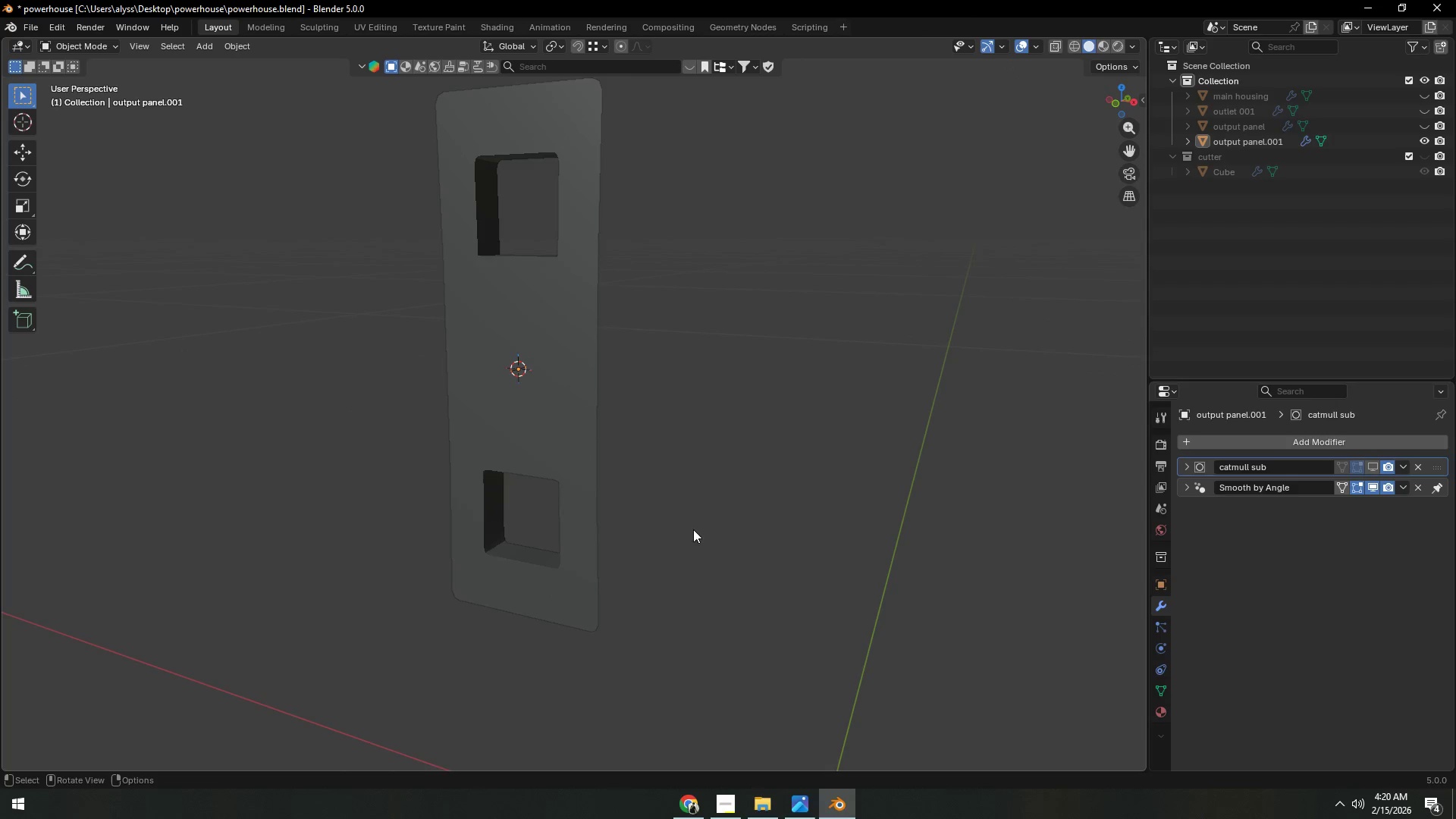 
left_click([582, 519])
 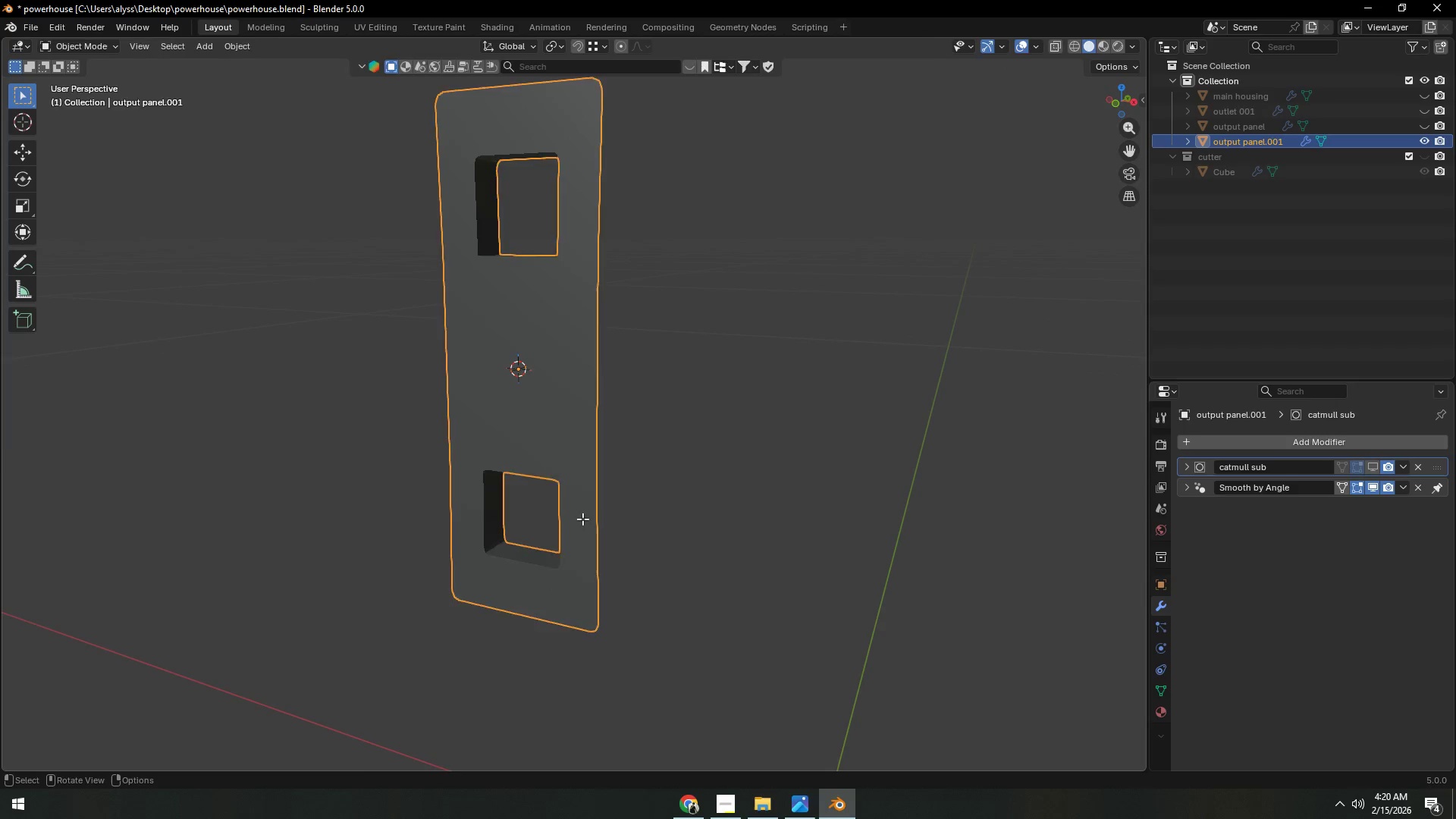 
key(Tab)
 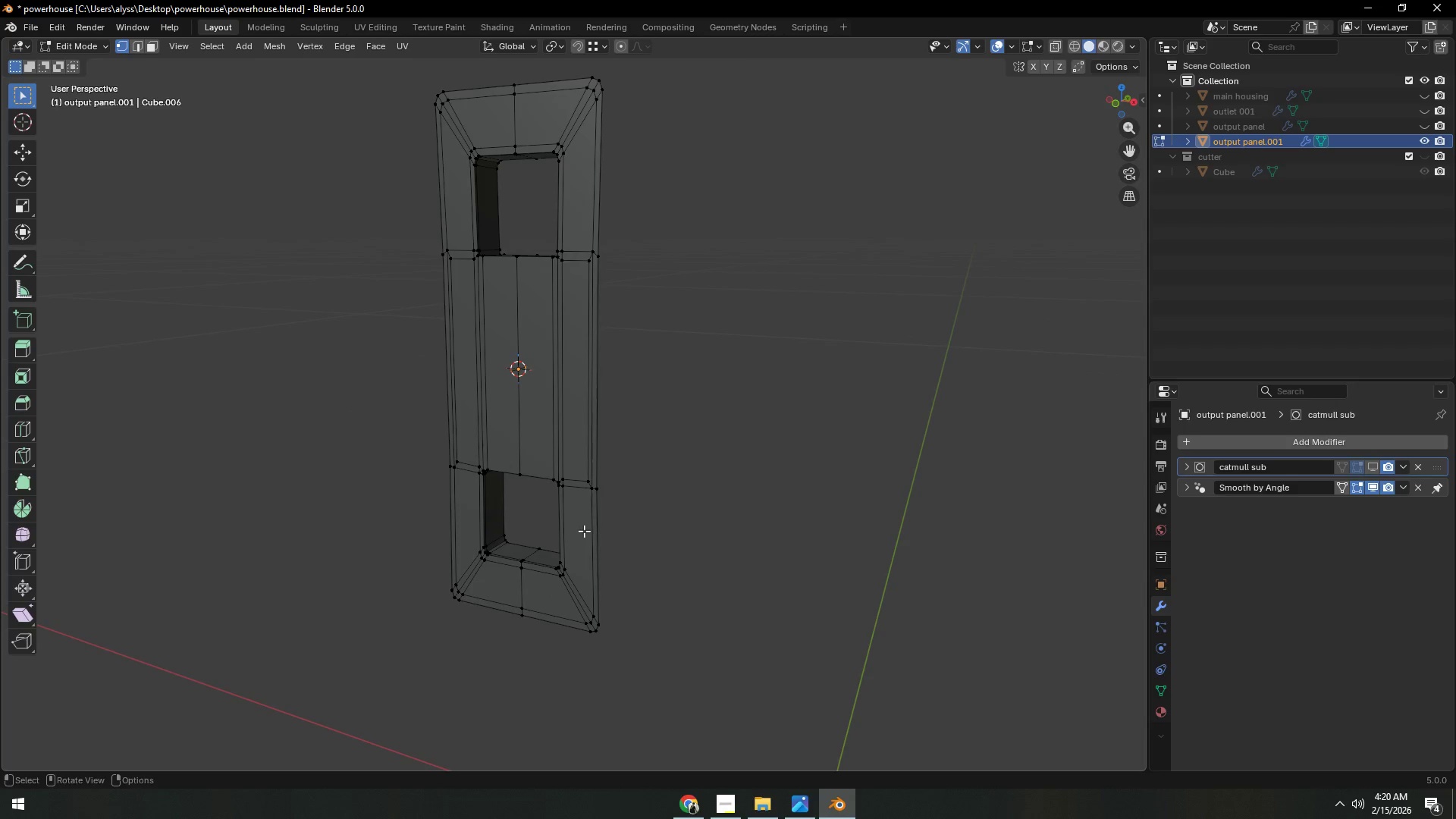 
key(Shift+ShiftLeft)
 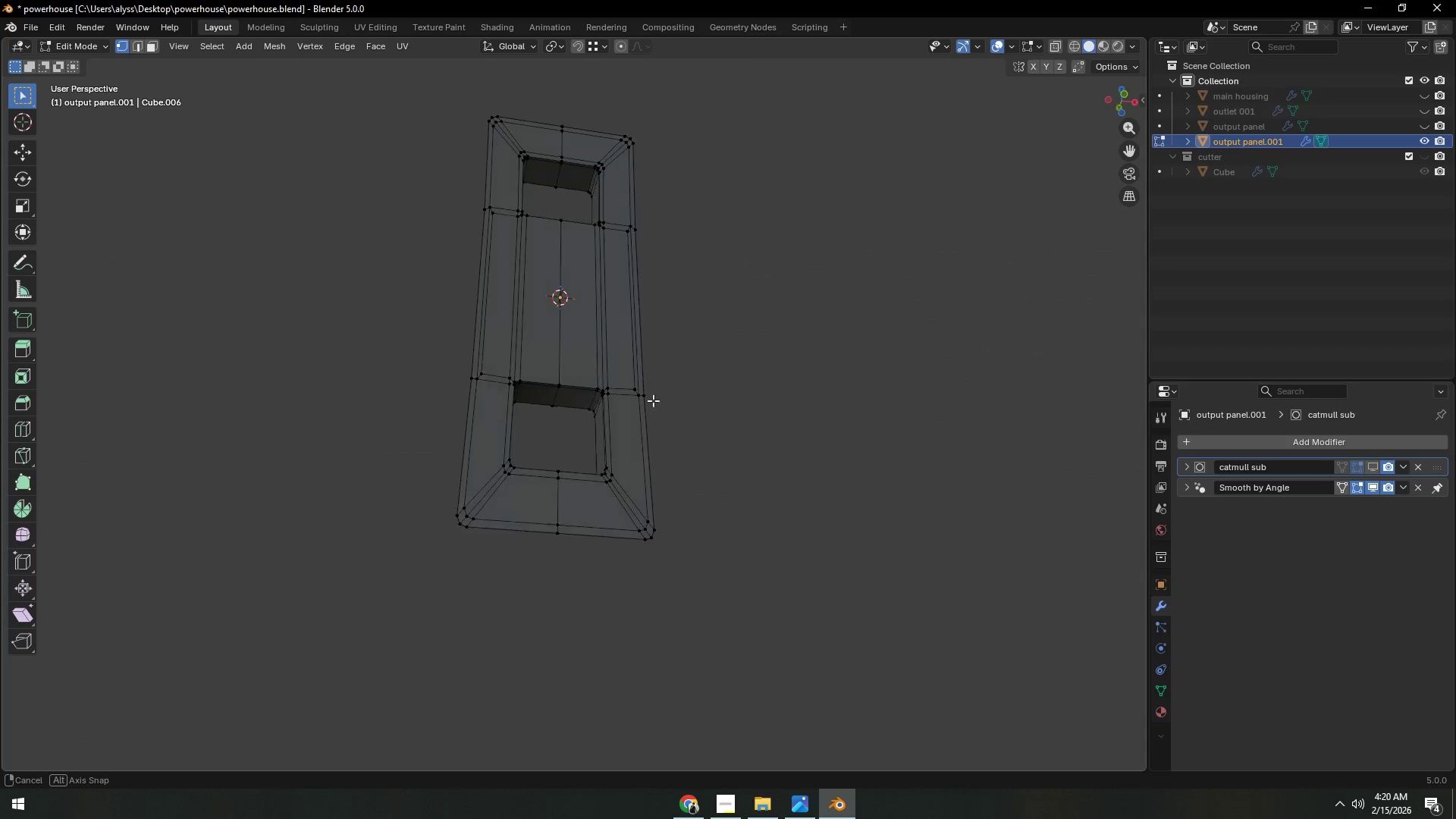 
scroll: coordinate [606, 456], scroll_direction: up, amount: 4.0
 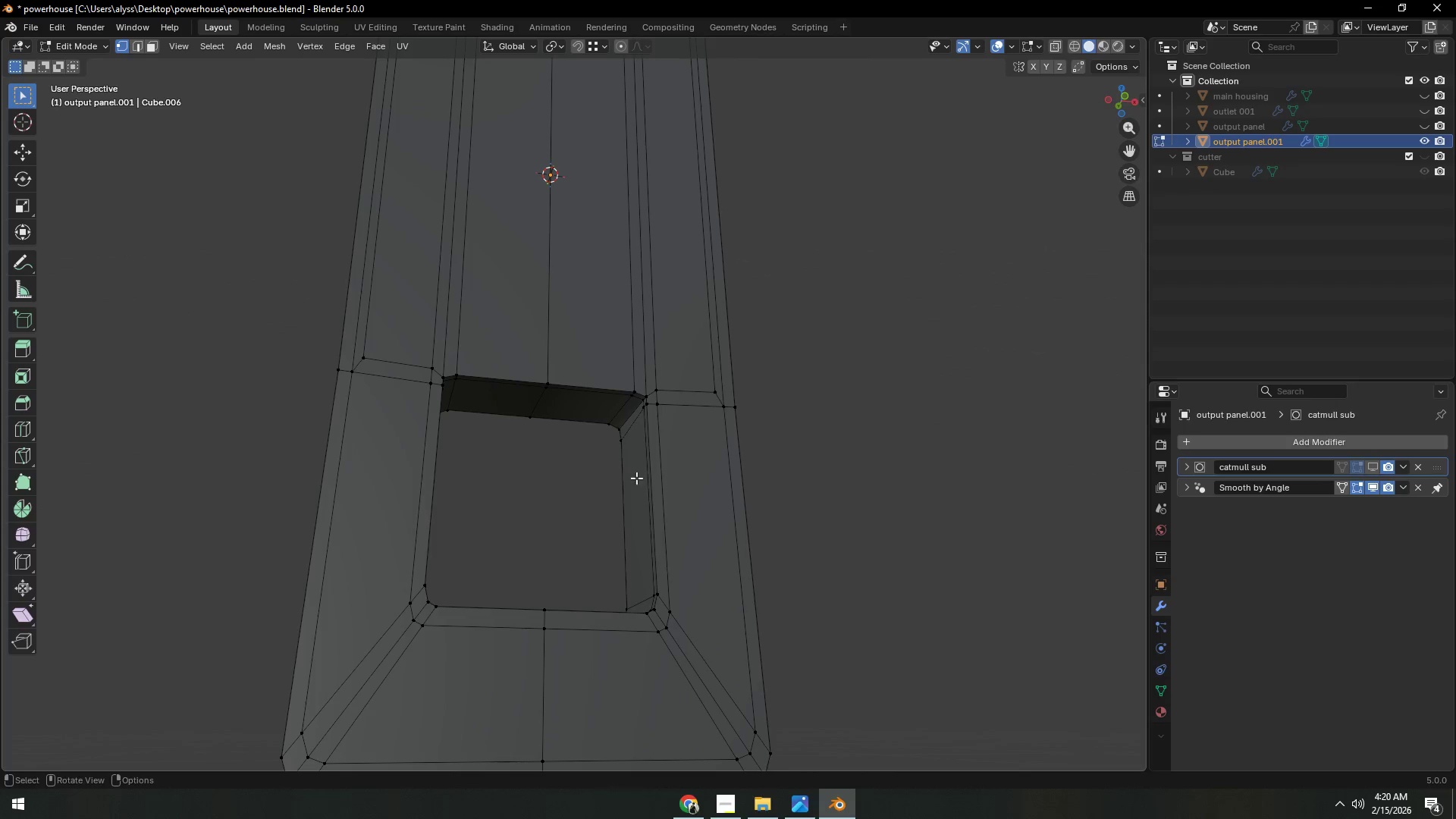 
key(2)
 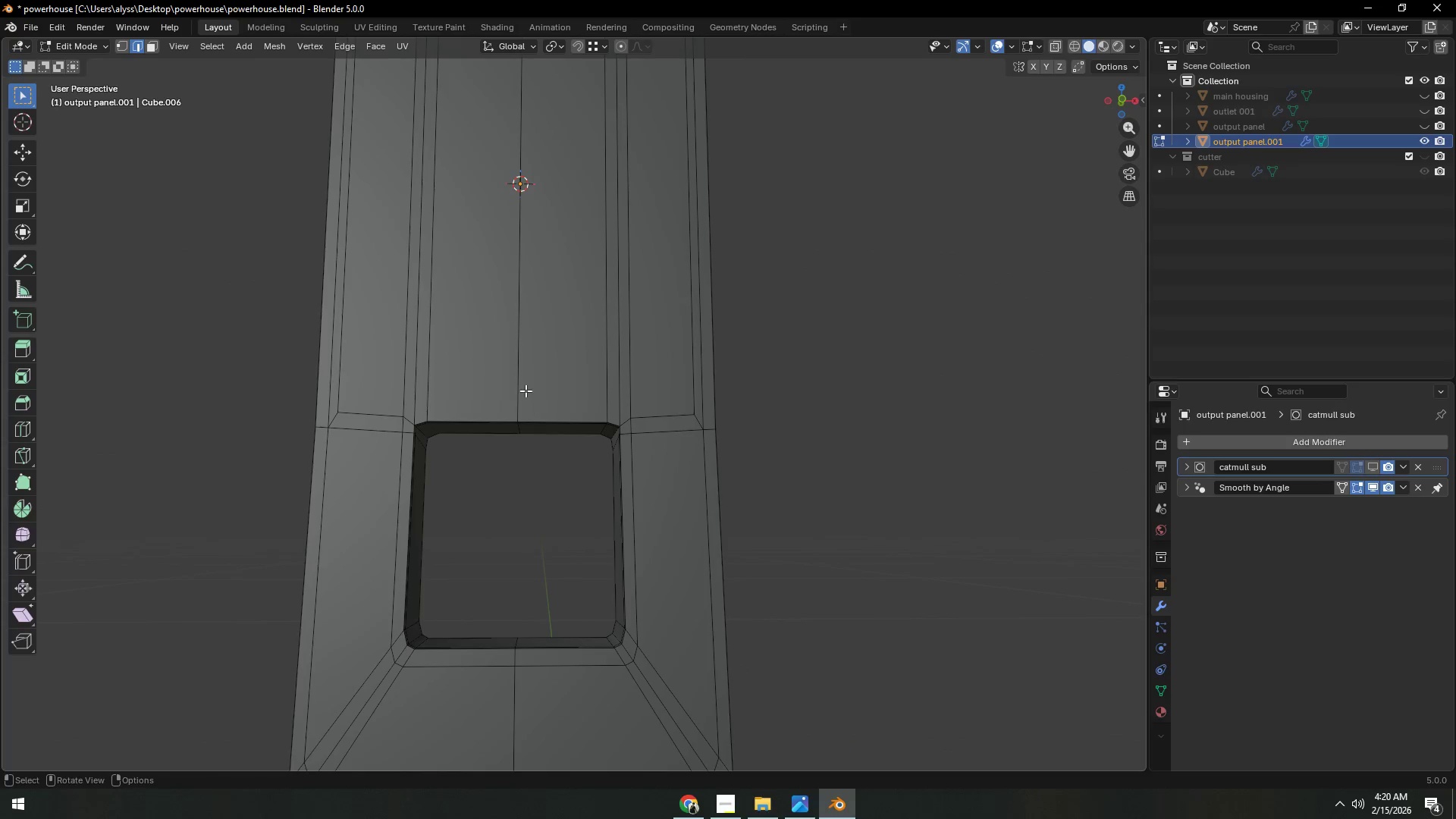 
key(Alt+AltLeft)
 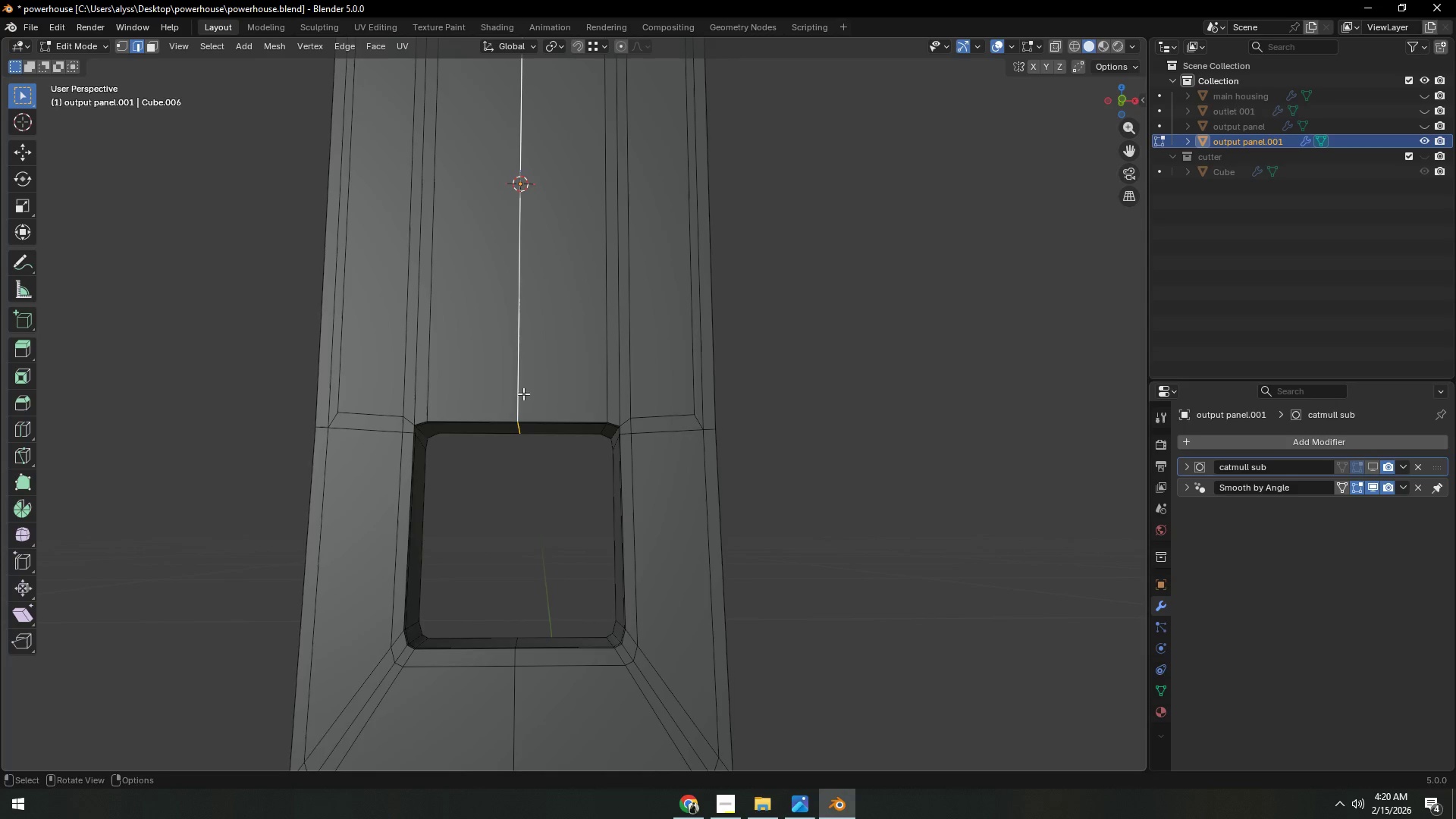 
hold_key(key=ShiftLeft, duration=0.66)
 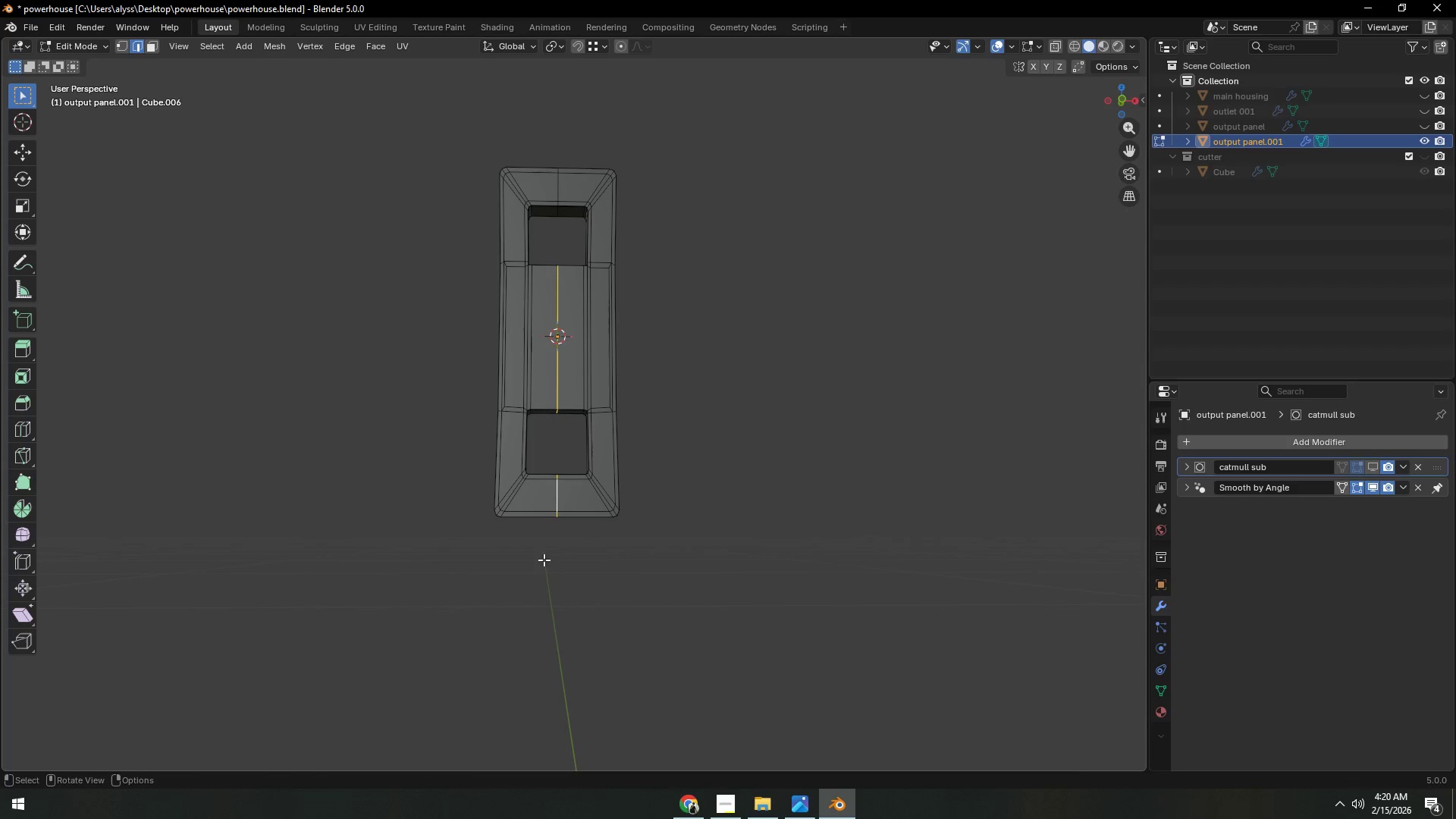 
hold_key(key=AltLeft, duration=0.45)
 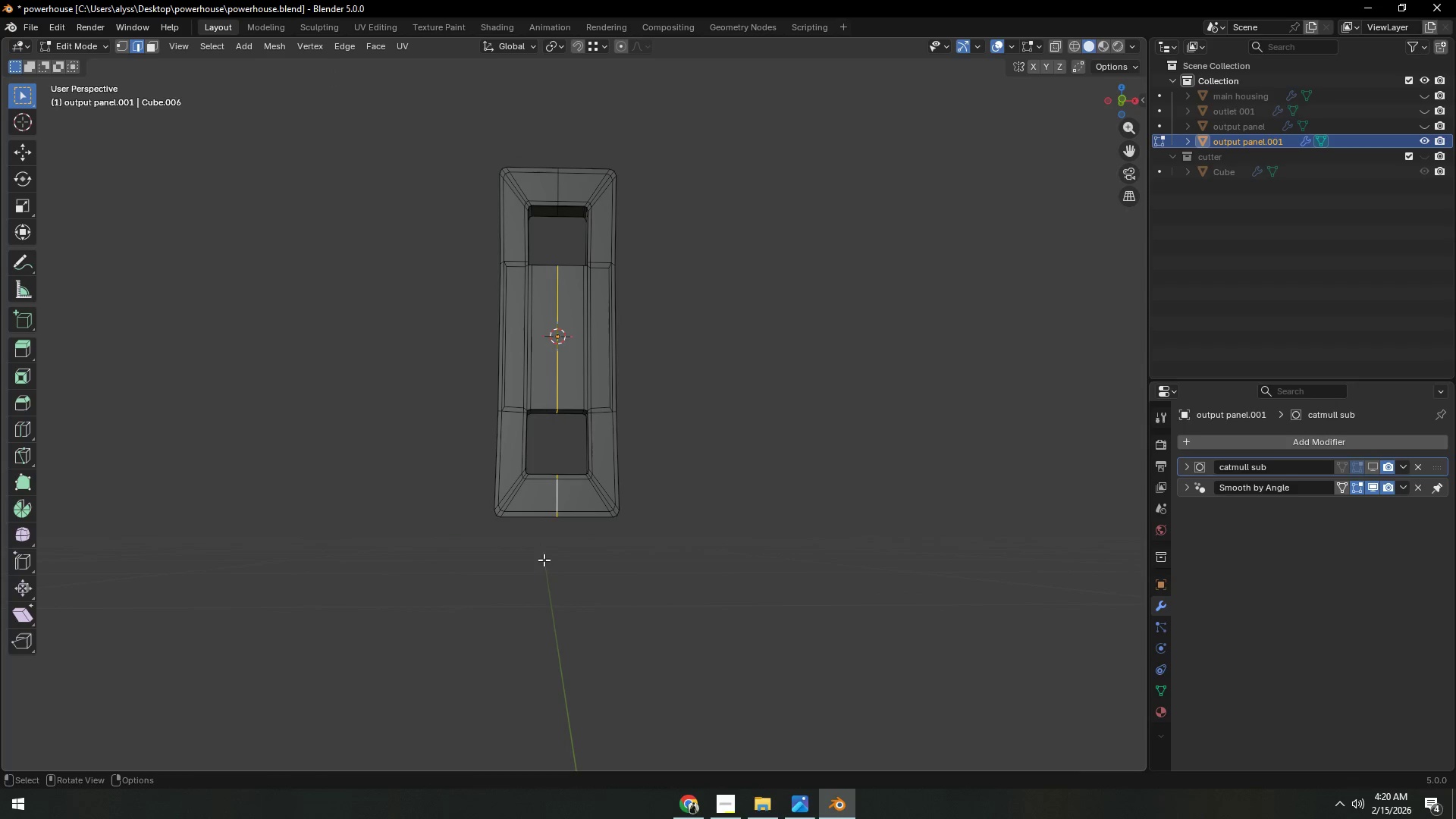 
scroll: coordinate [535, 534], scroll_direction: down, amount: 3.0
 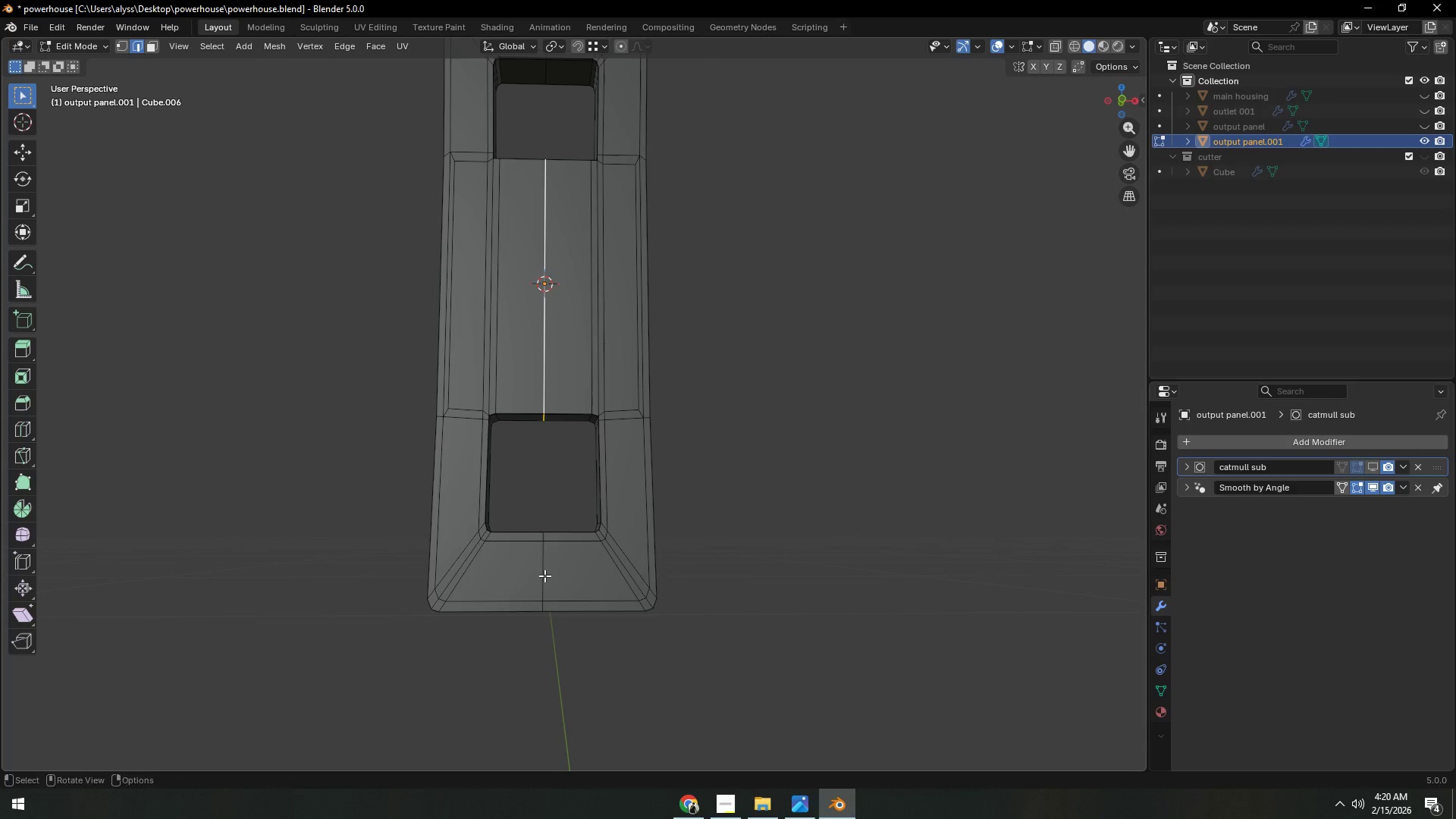 
left_click([541, 574])
 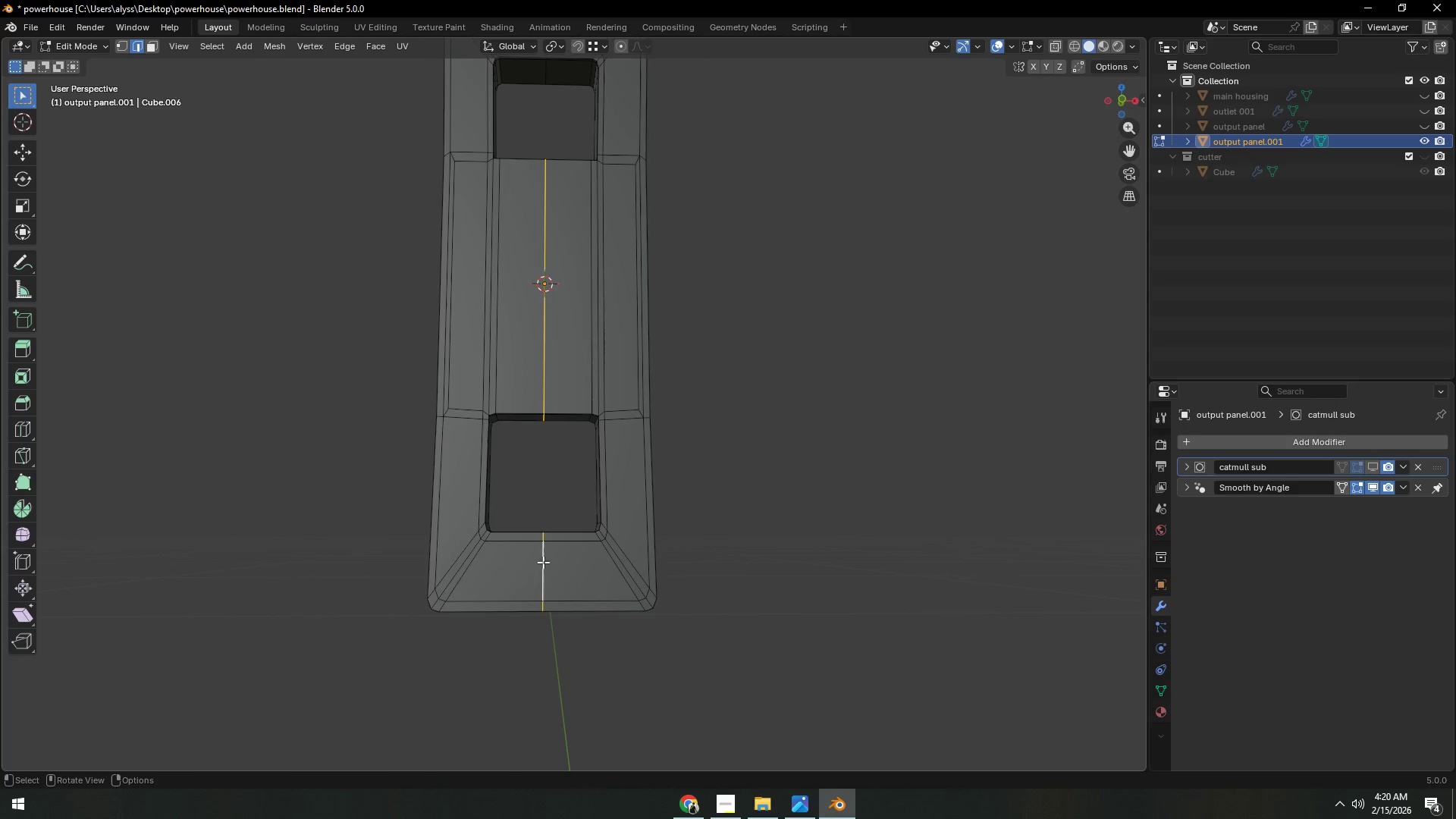 
hold_key(key=ShiftLeft, duration=0.73)
 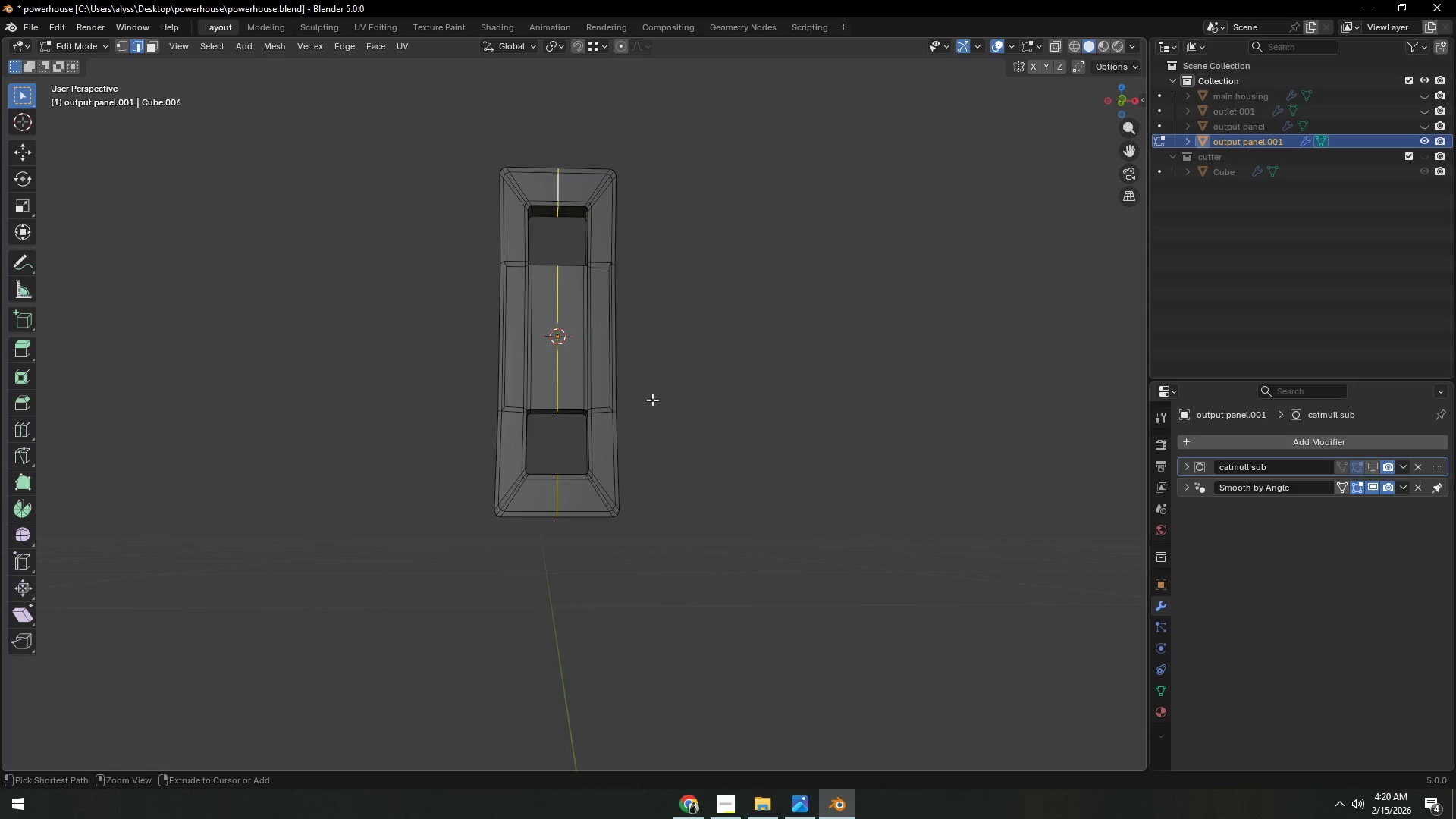 
hold_key(key=AltLeft, duration=0.5)
 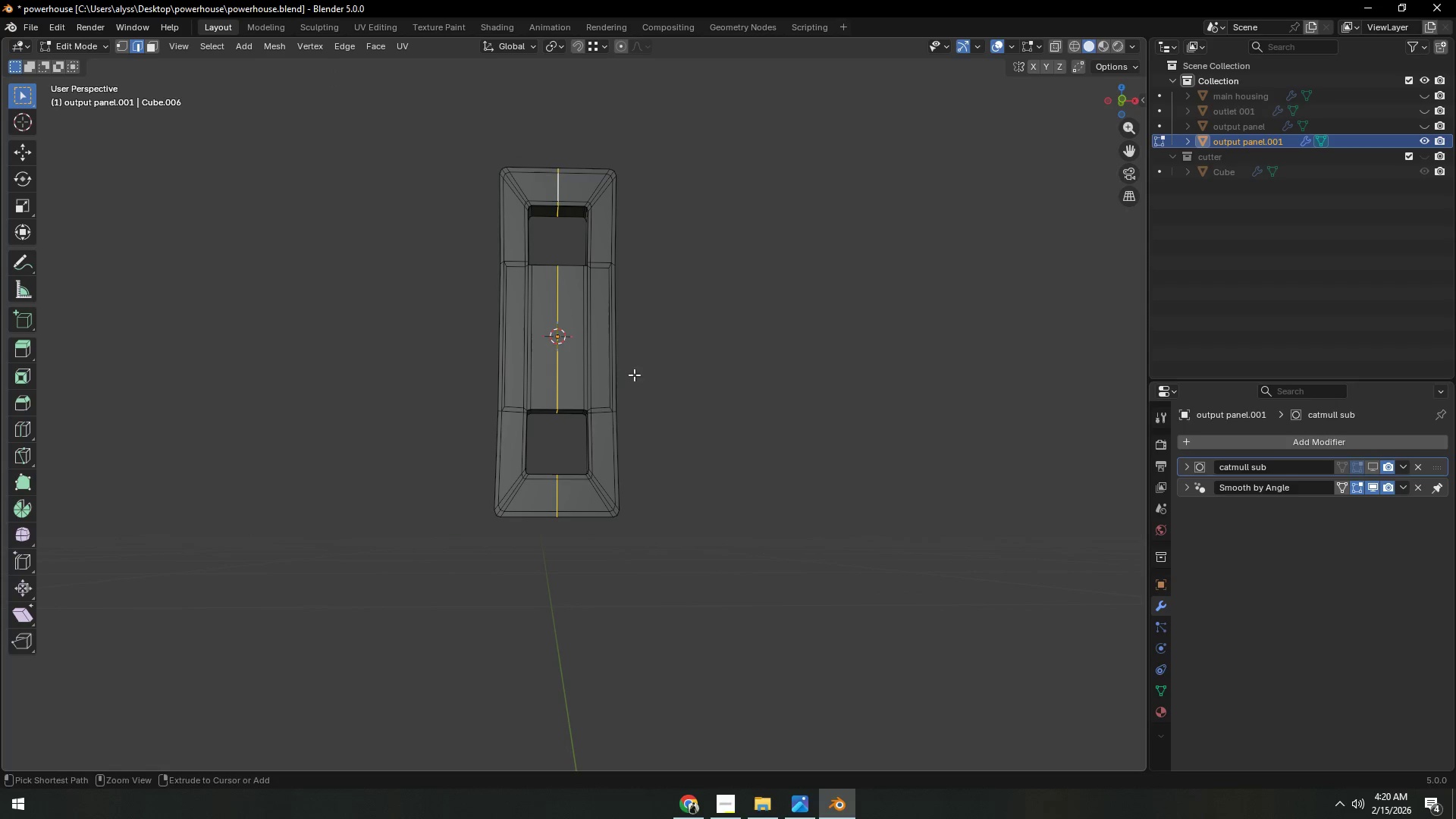 
scroll: coordinate [544, 561], scroll_direction: down, amount: 3.0
 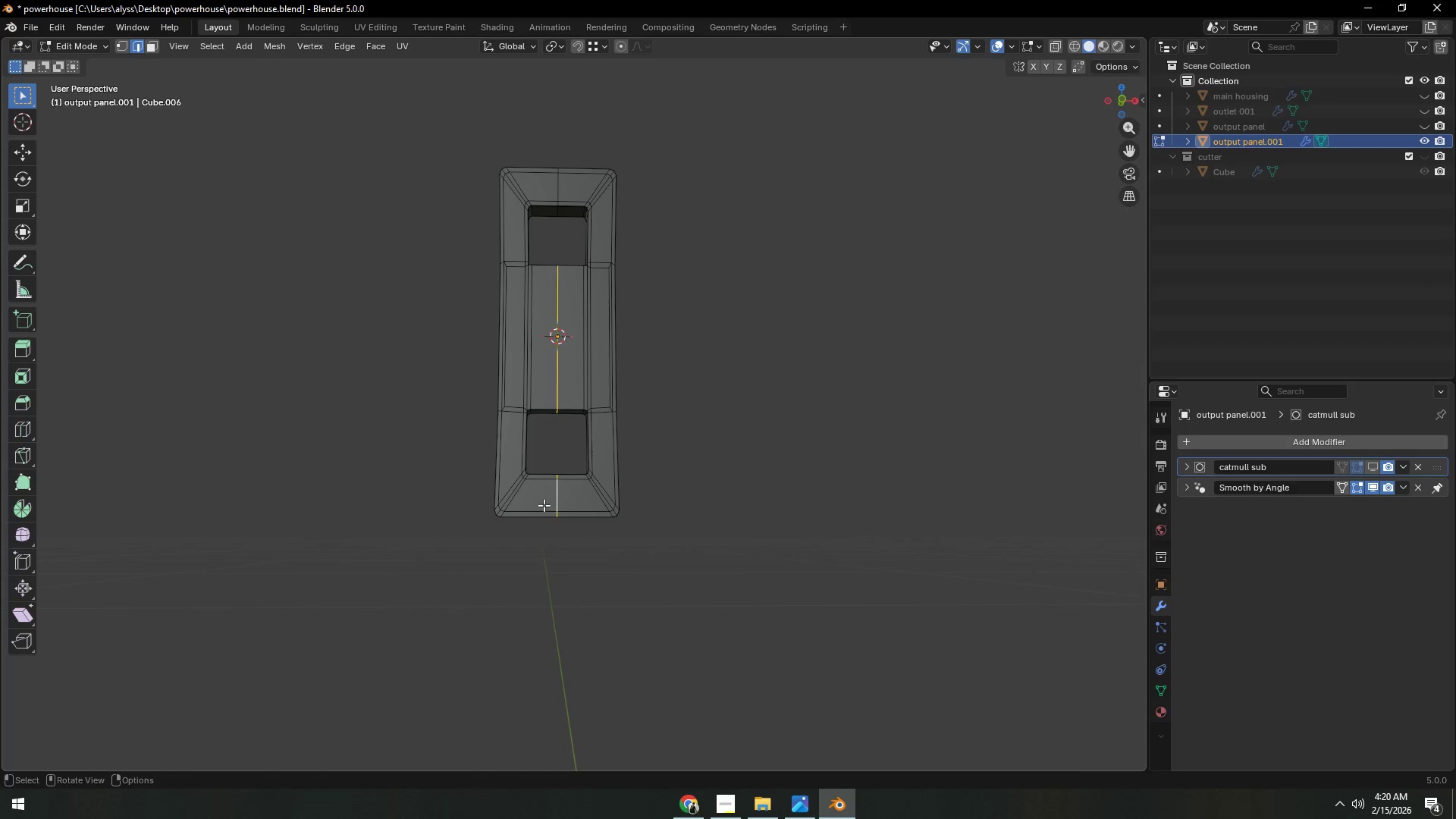 
left_click([557, 184])
 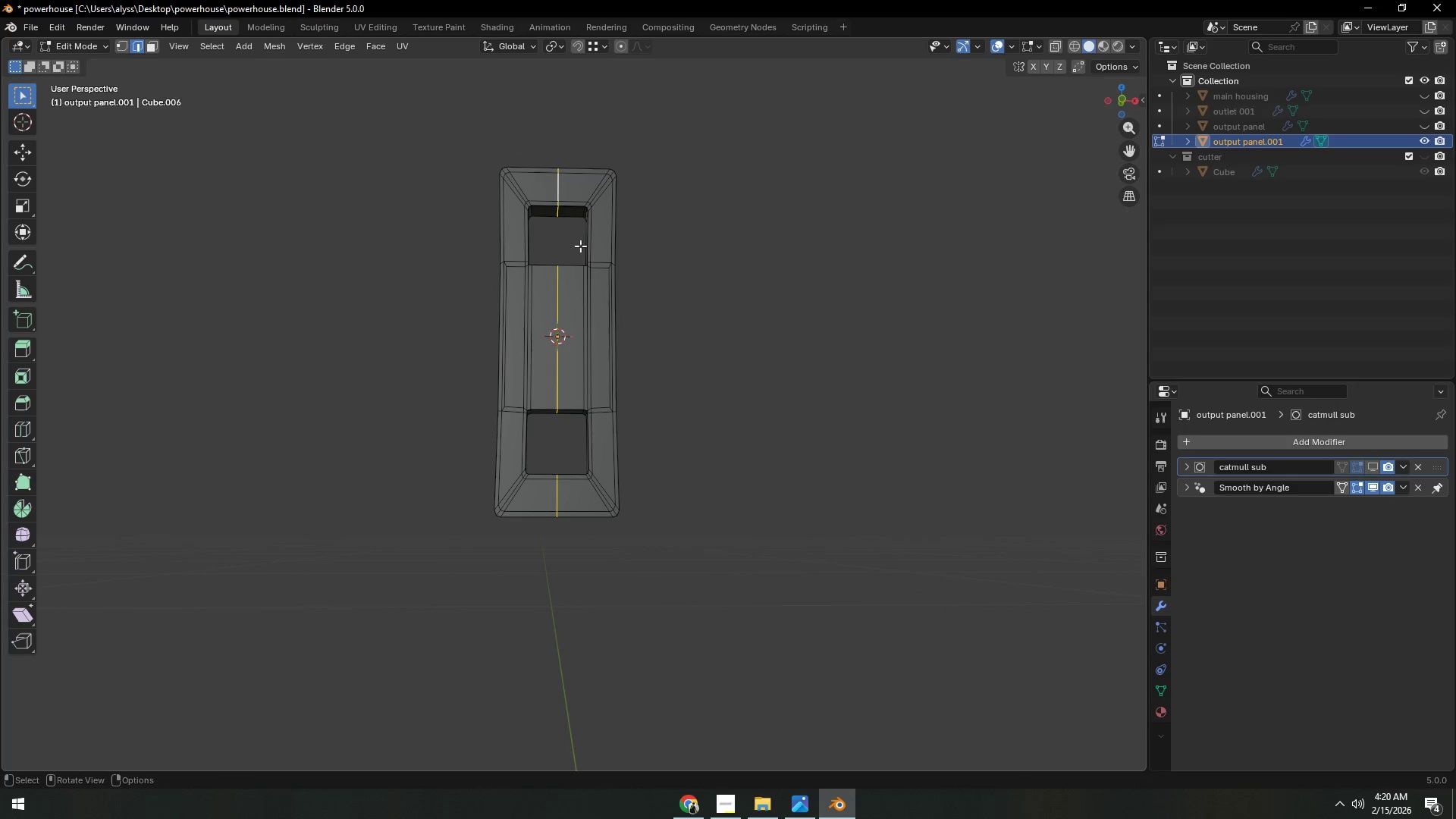 
hold_key(key=ControlLeft, duration=1.5)
 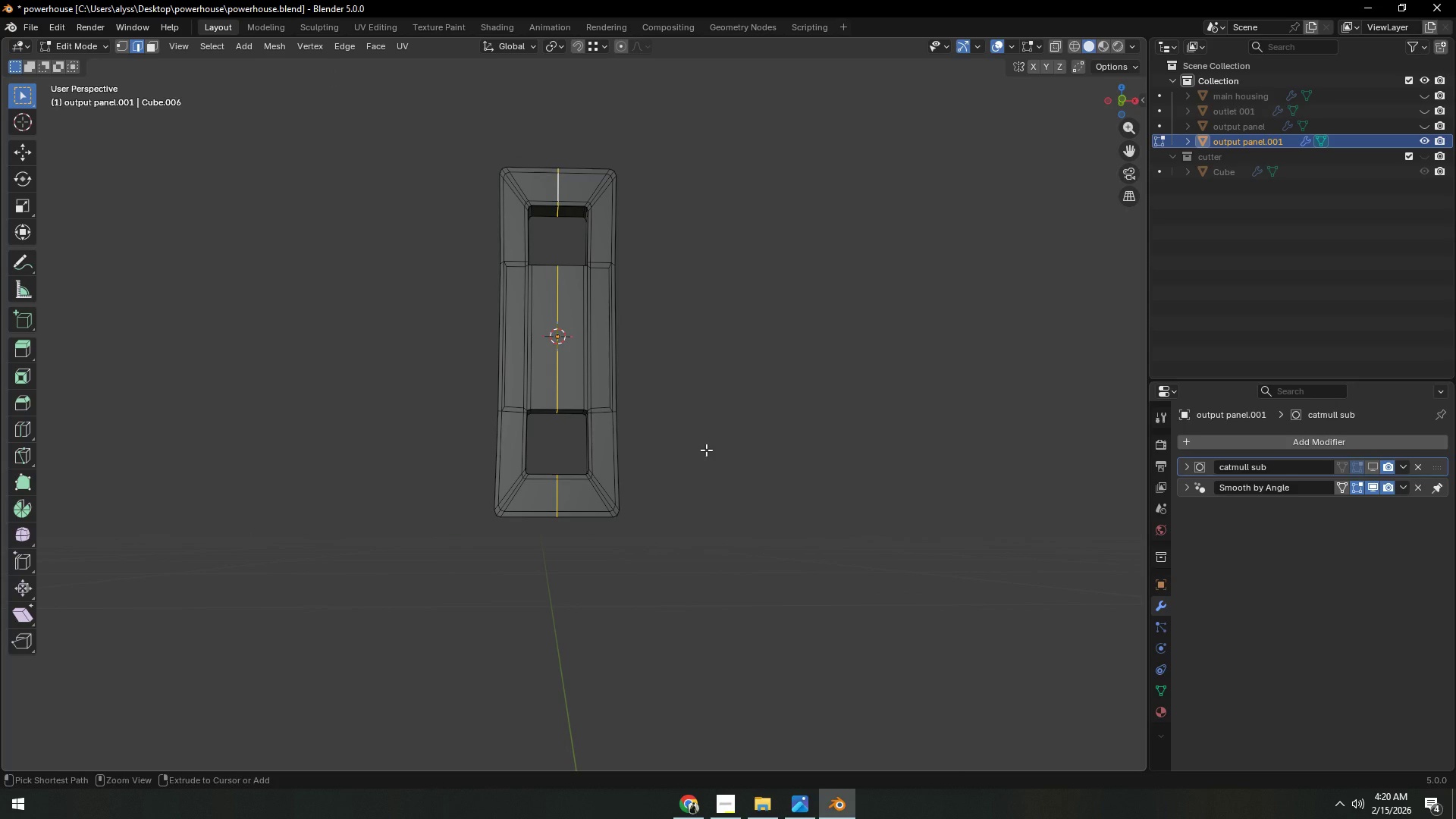 
key(Control+X)
 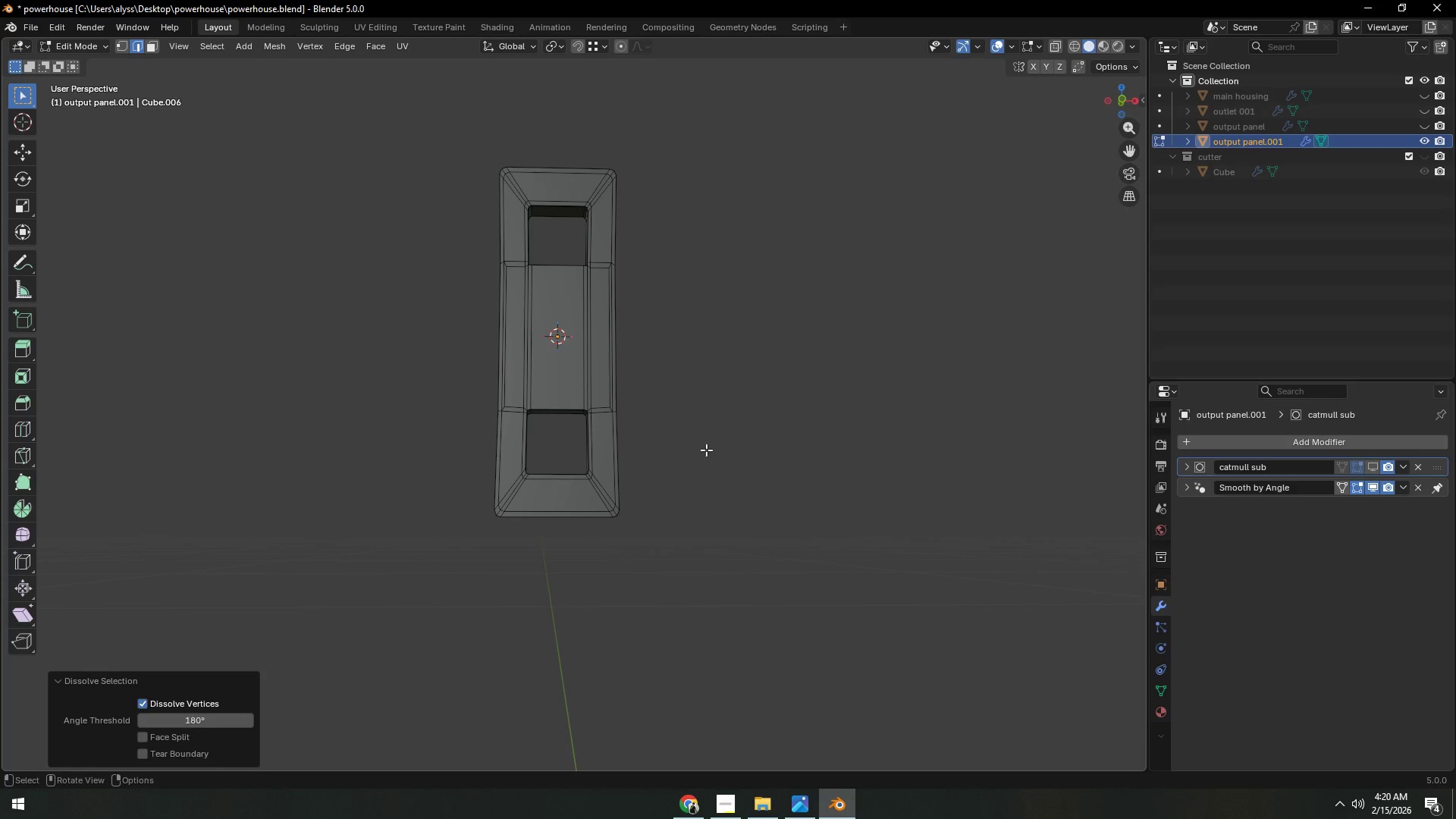 
left_click([706, 450])
 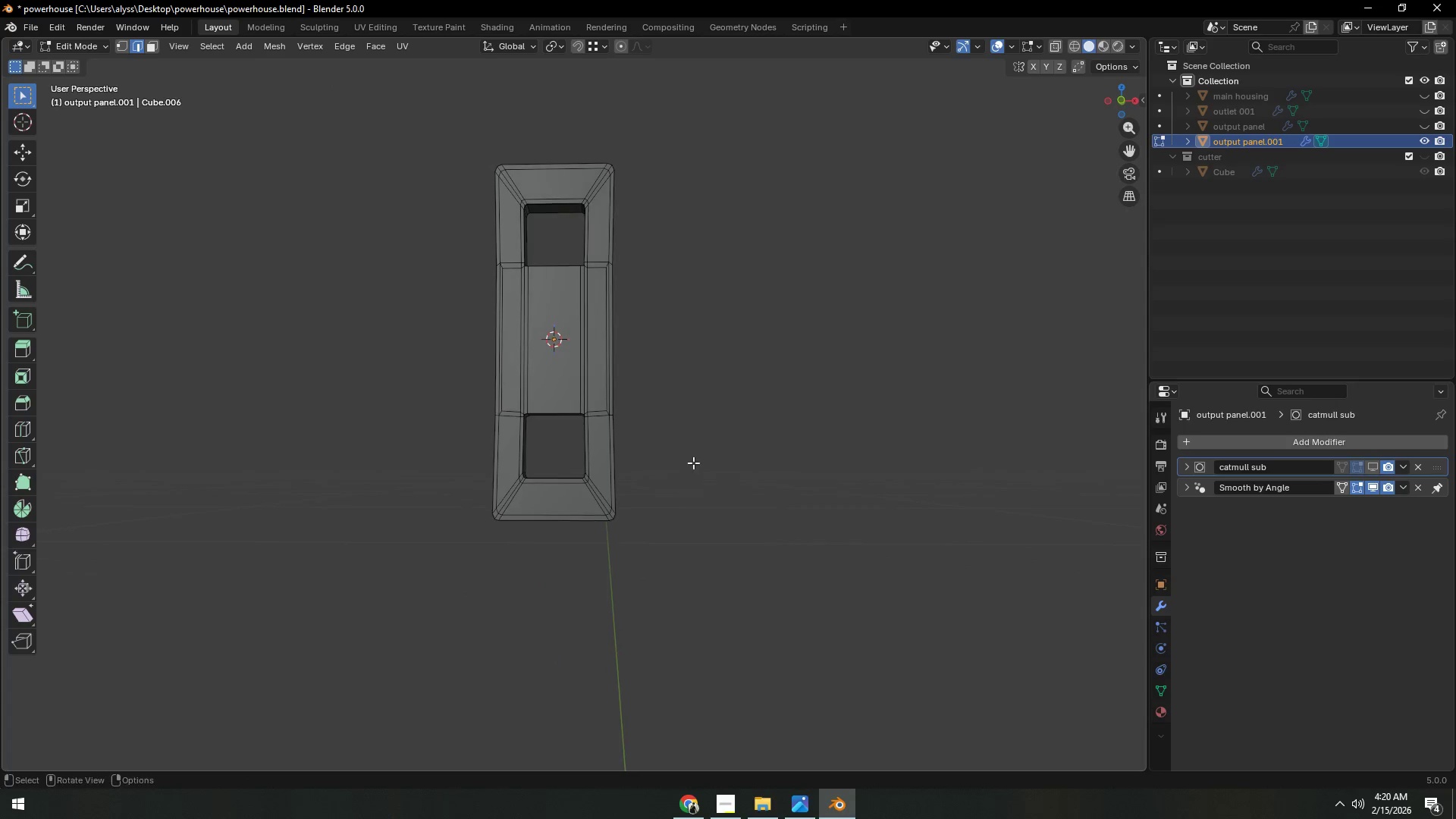 
scroll: coordinate [686, 469], scroll_direction: up, amount: 8.0
 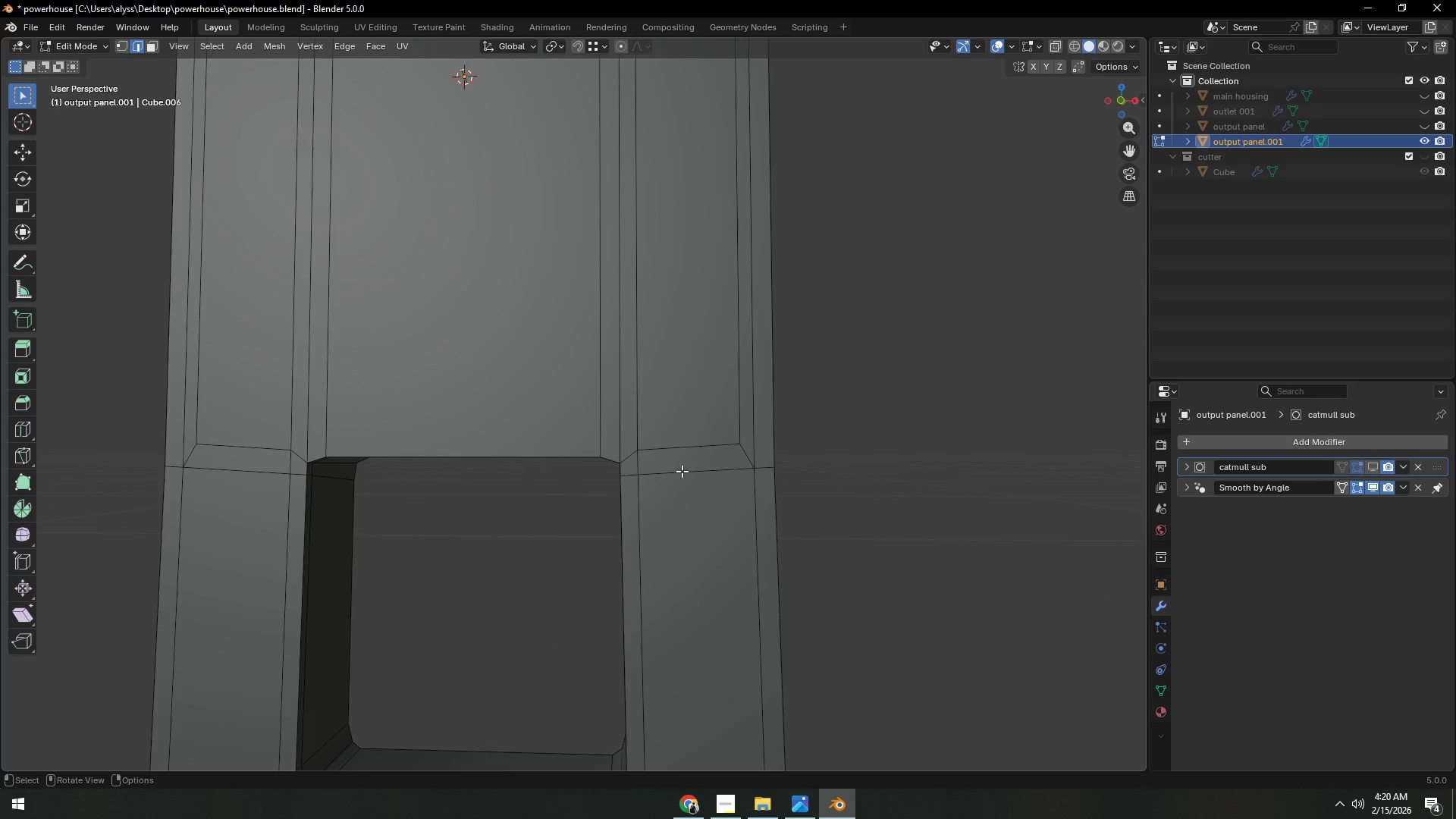 
key(1)
 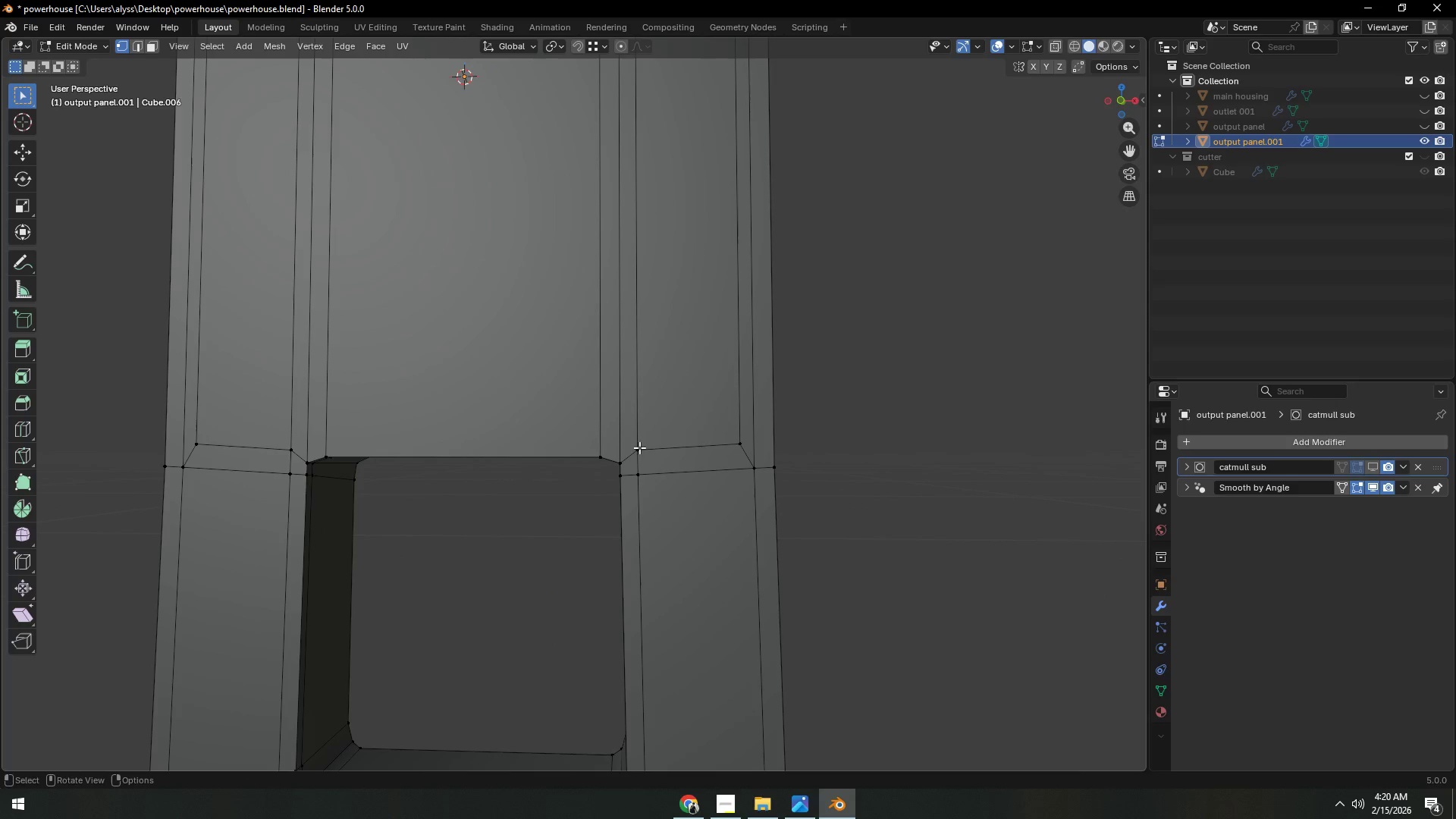 
left_click([639, 447])
 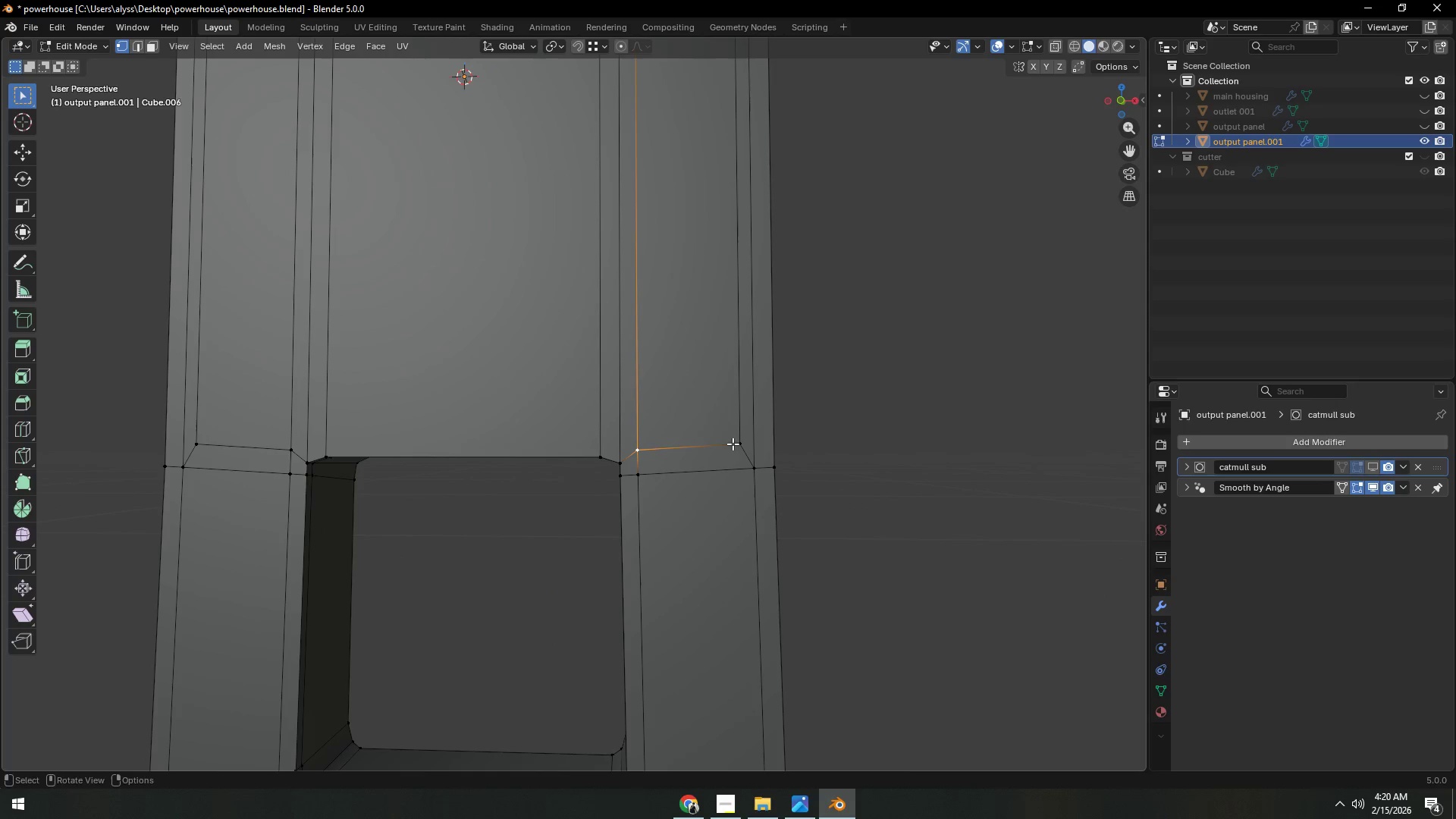 
type(gz)
 